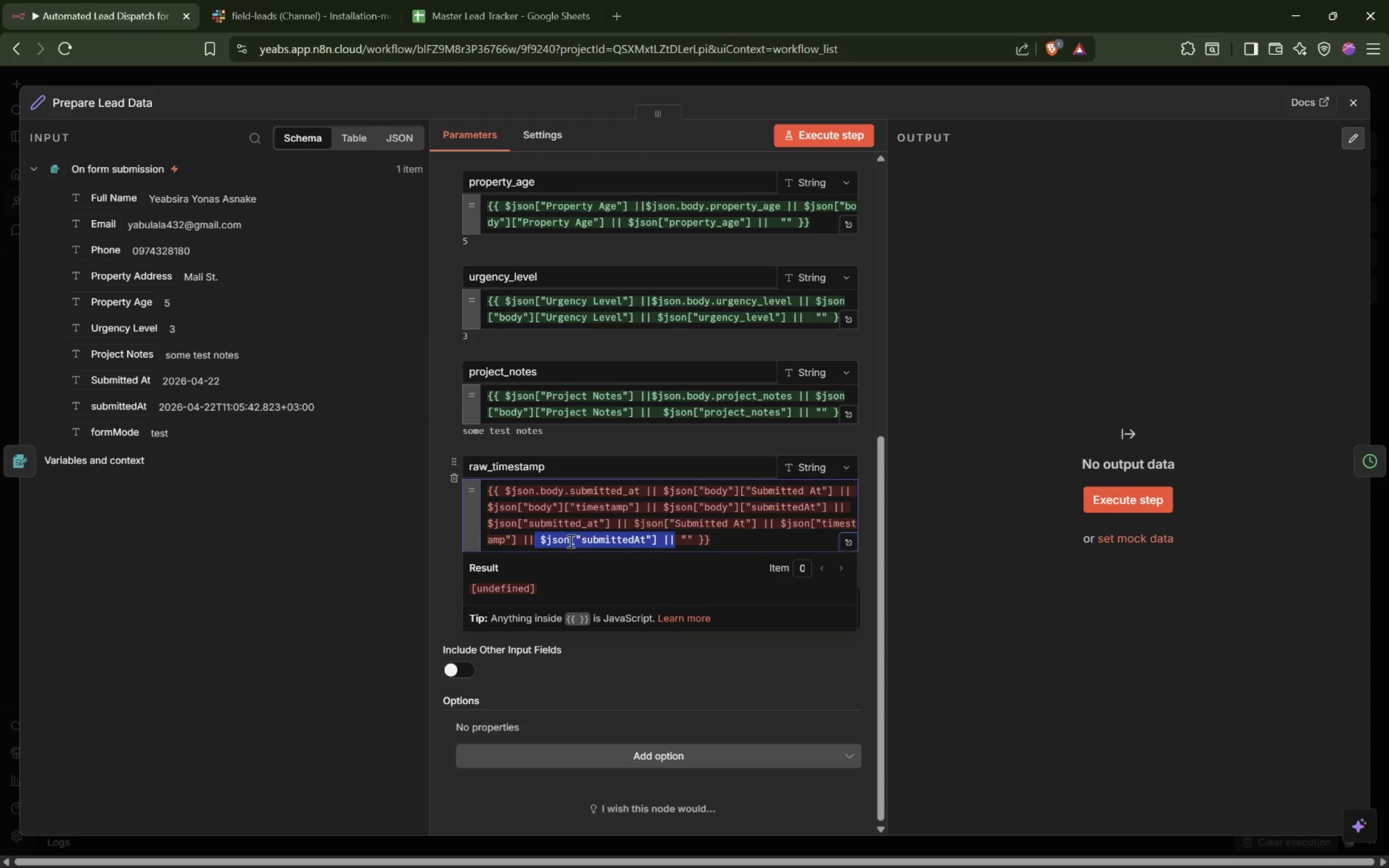 
left_click_drag(start_coordinate=[570, 541], to_coordinate=[506, 496])
 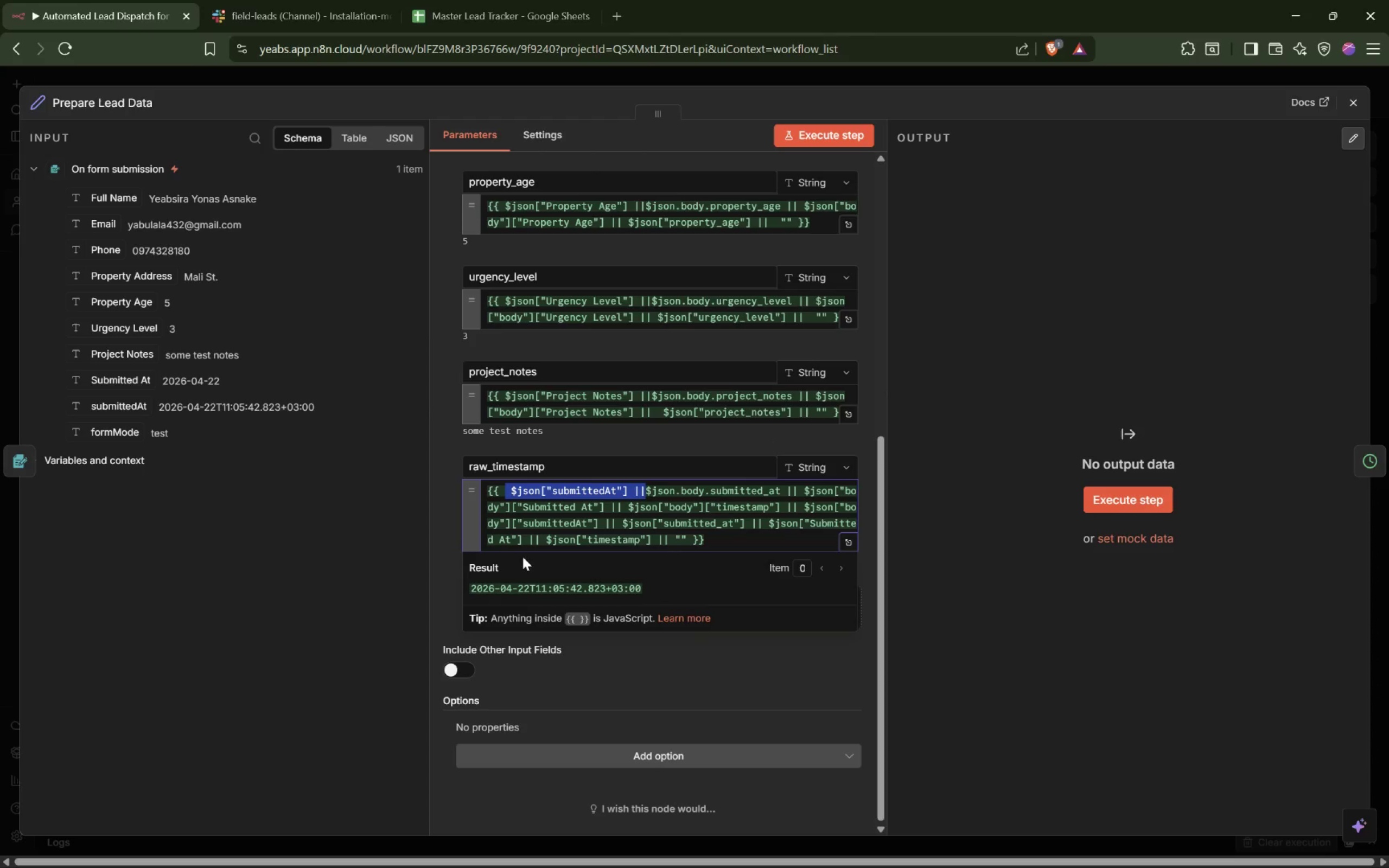 
left_click([453, 528])
 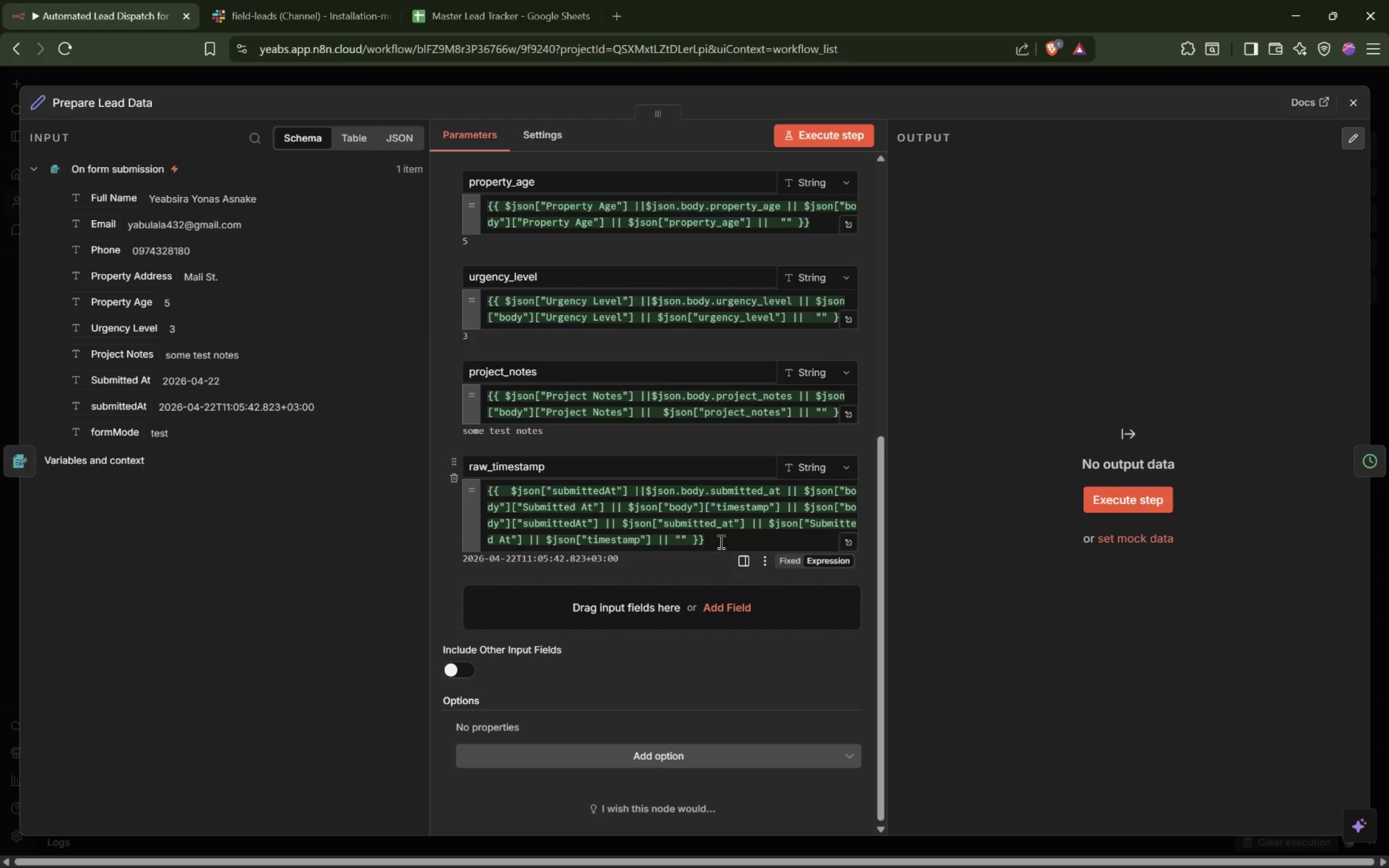 
wait(5.06)
 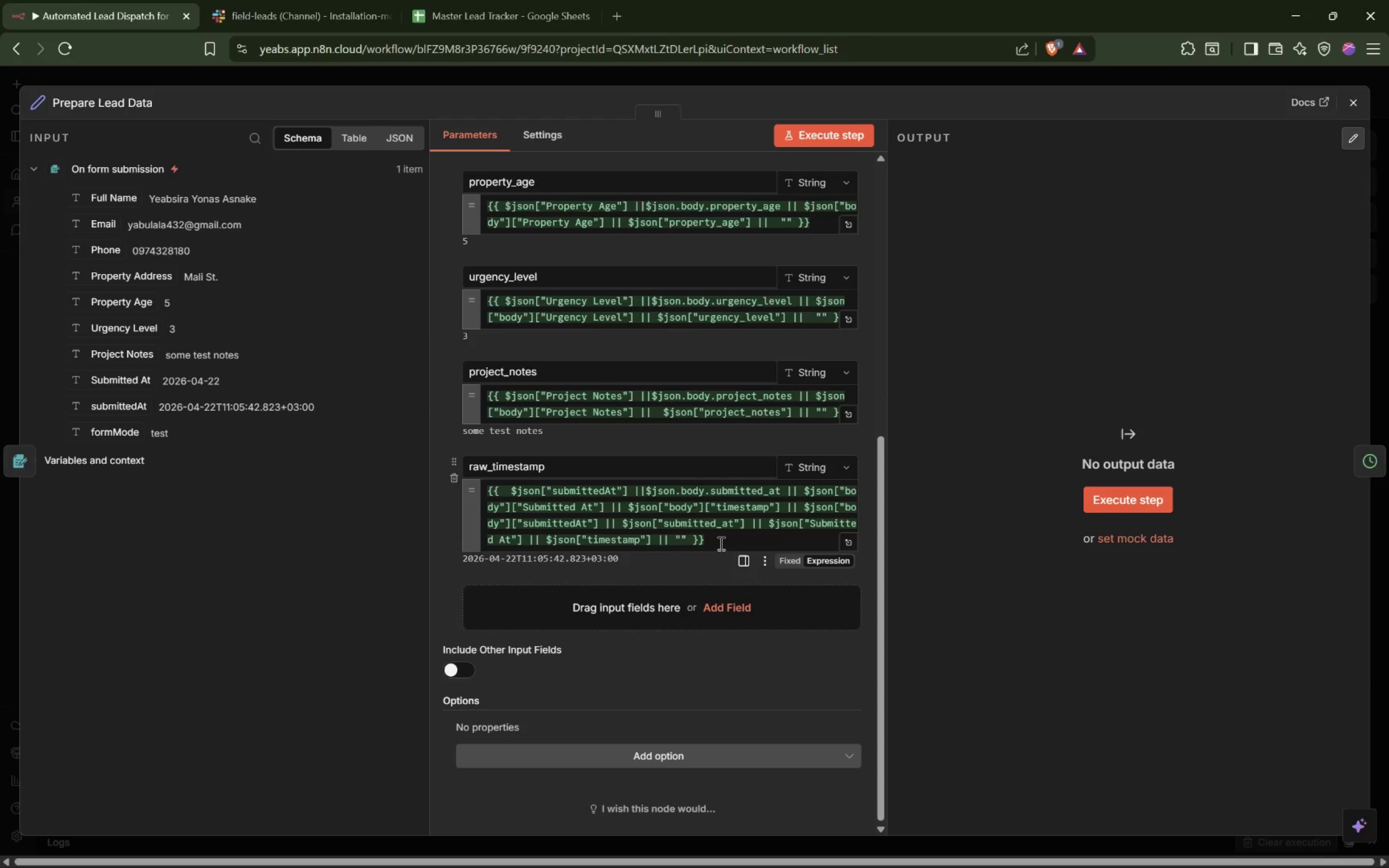 
left_click([826, 137])
 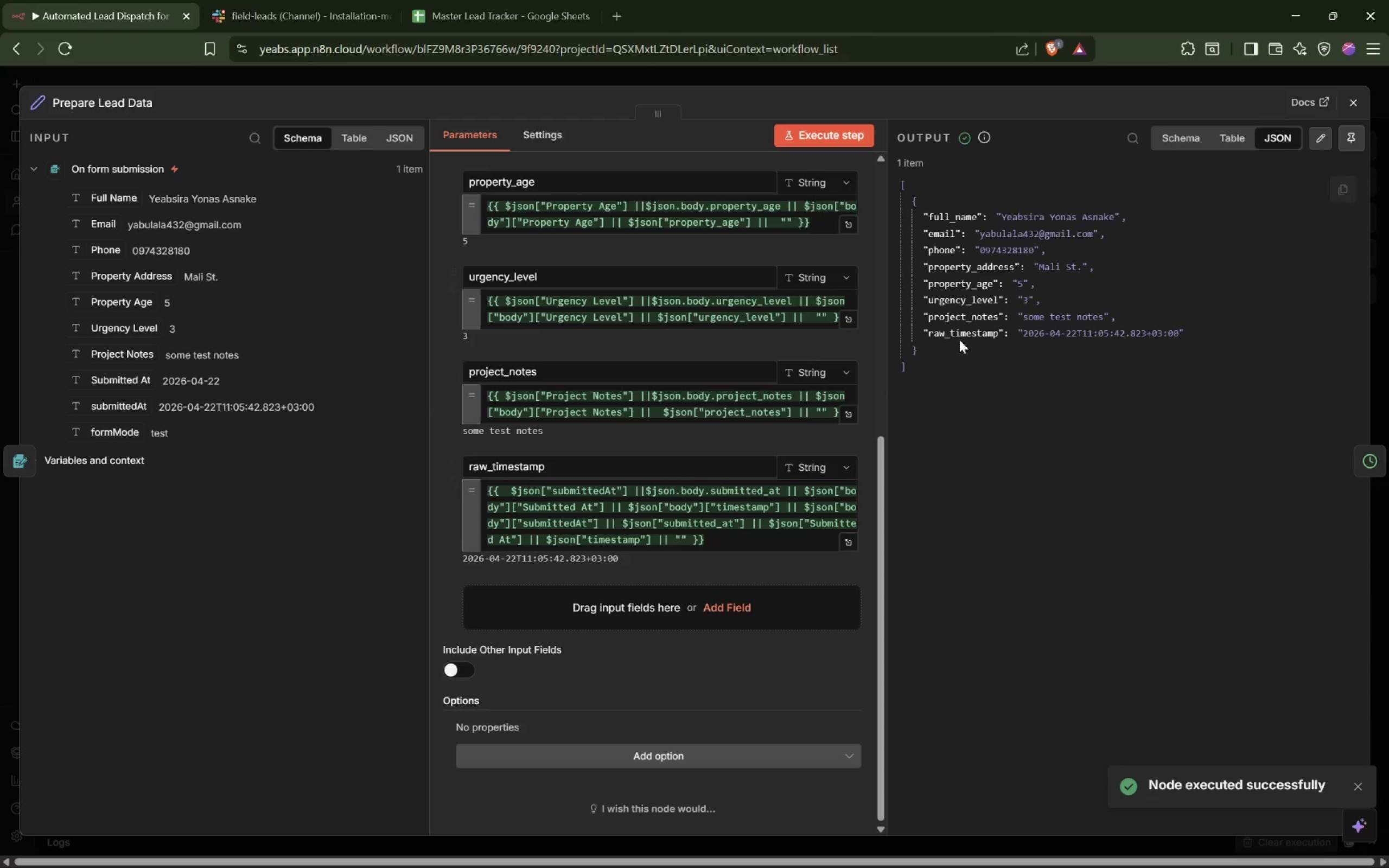 
left_click([1109, 69])
 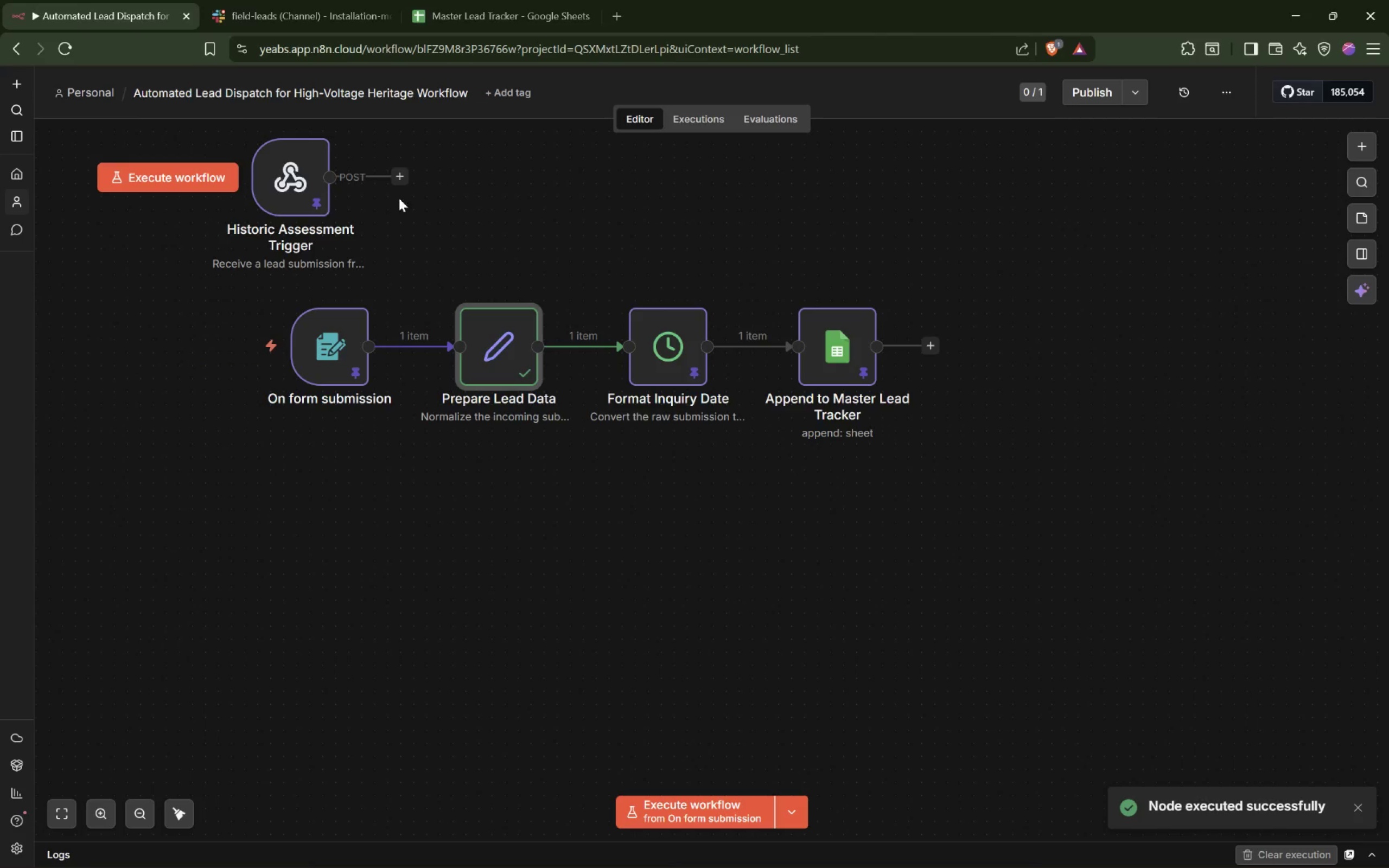 
left_click_drag(start_coordinate=[403, 175], to_coordinate=[448, 354])
 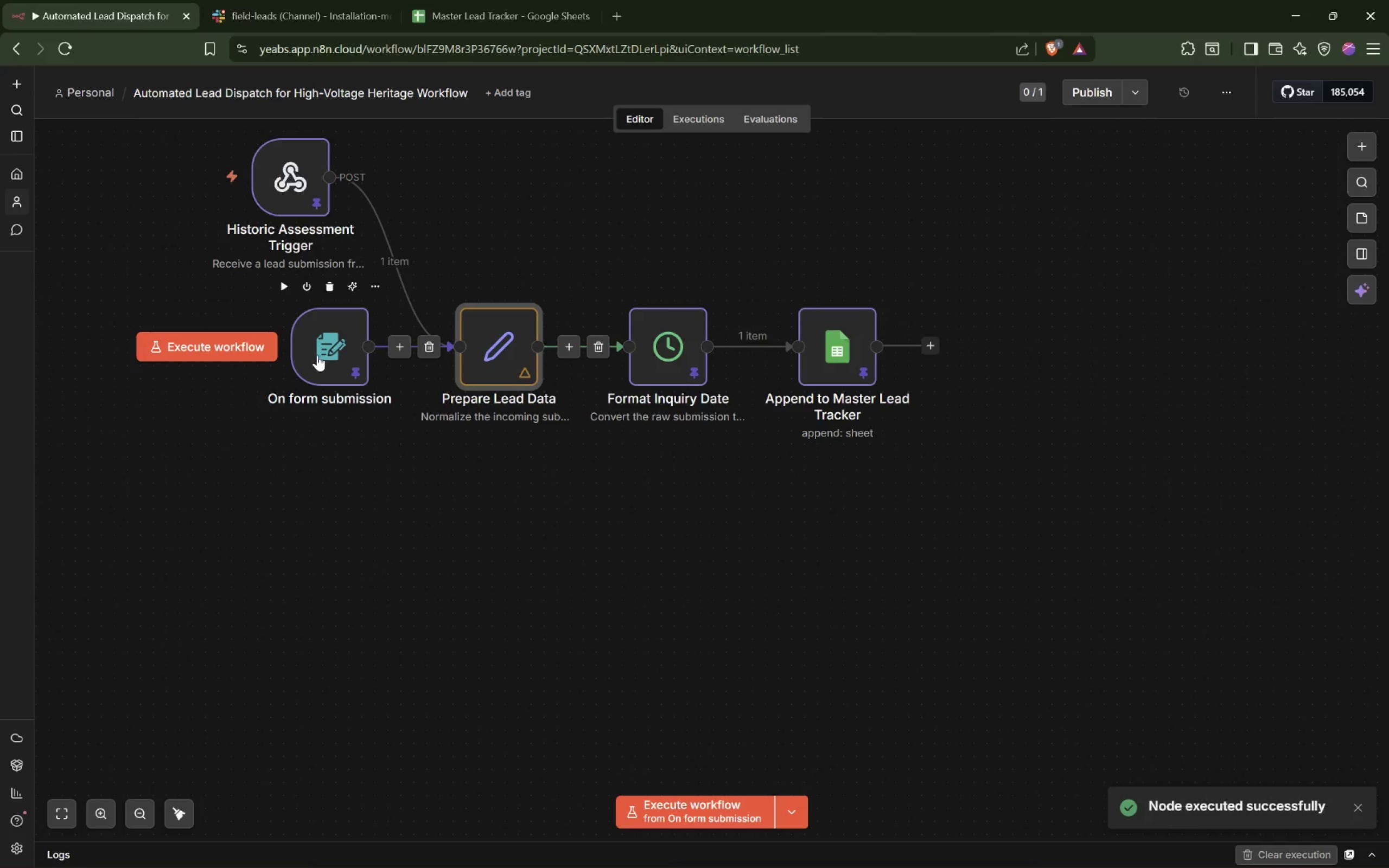 
left_click_drag(start_coordinate=[330, 352], to_coordinate=[246, 507])
 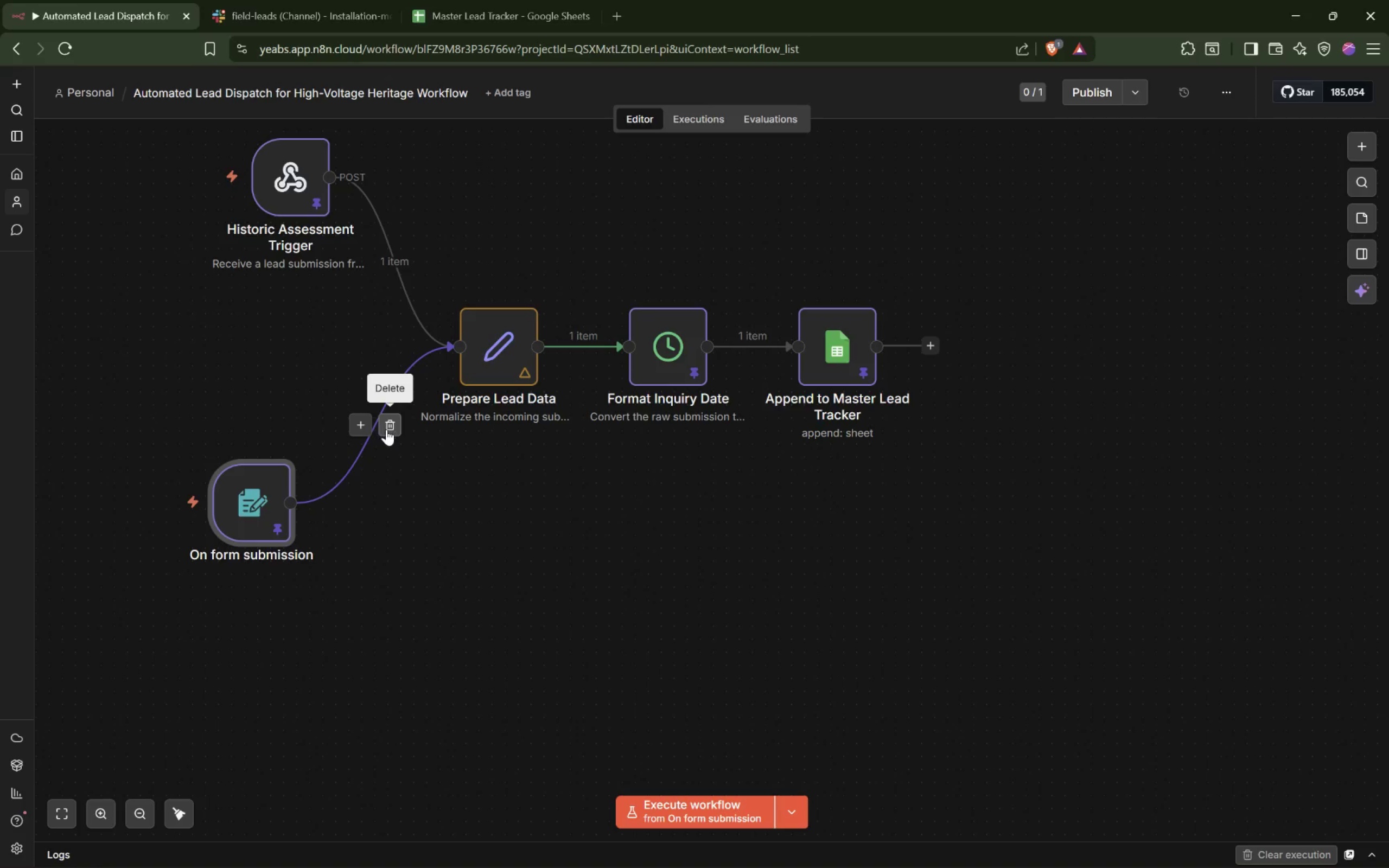 
left_click([400, 429])
 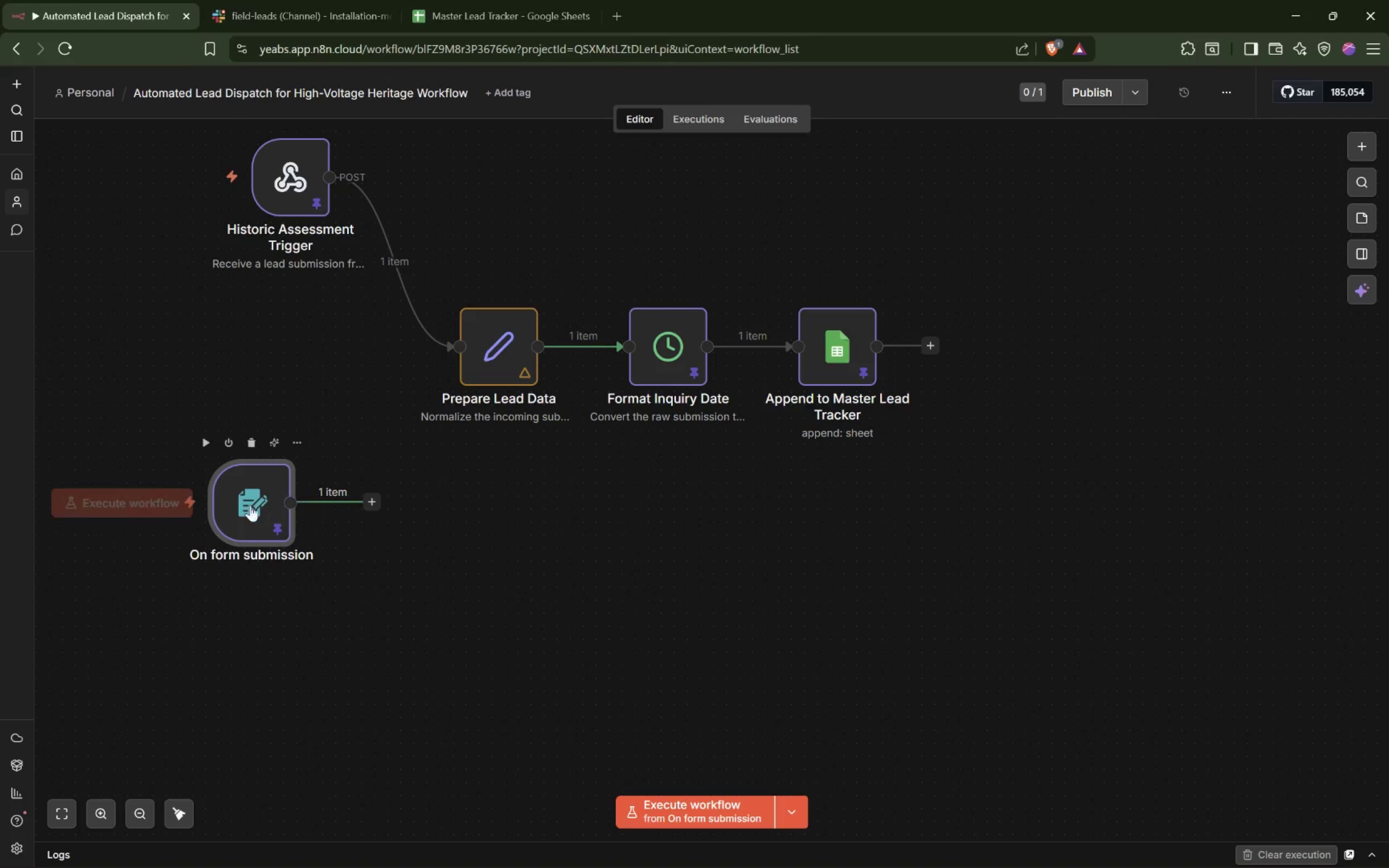 
left_click_drag(start_coordinate=[245, 506], to_coordinate=[288, 558])
 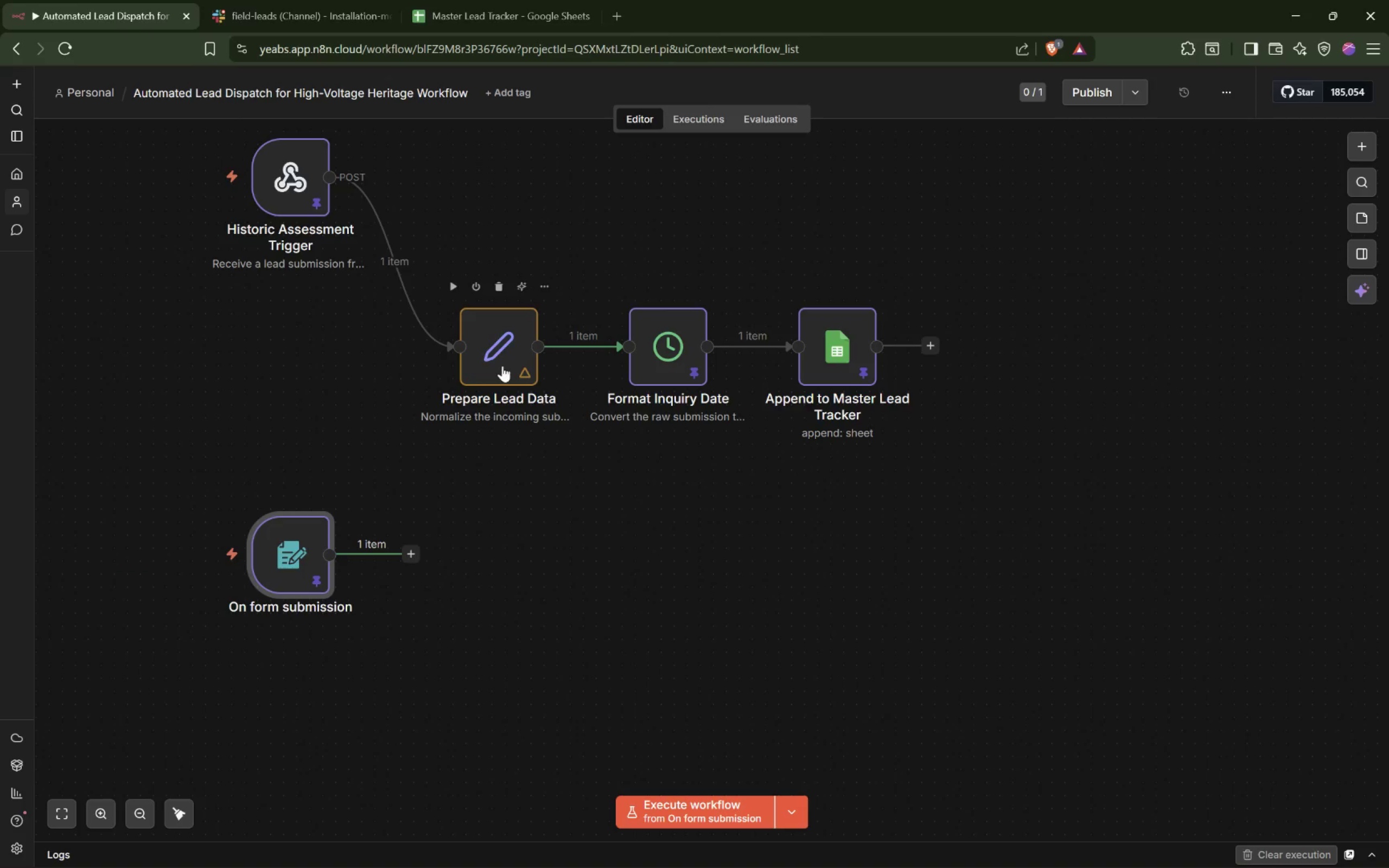 
double_click([498, 360])
 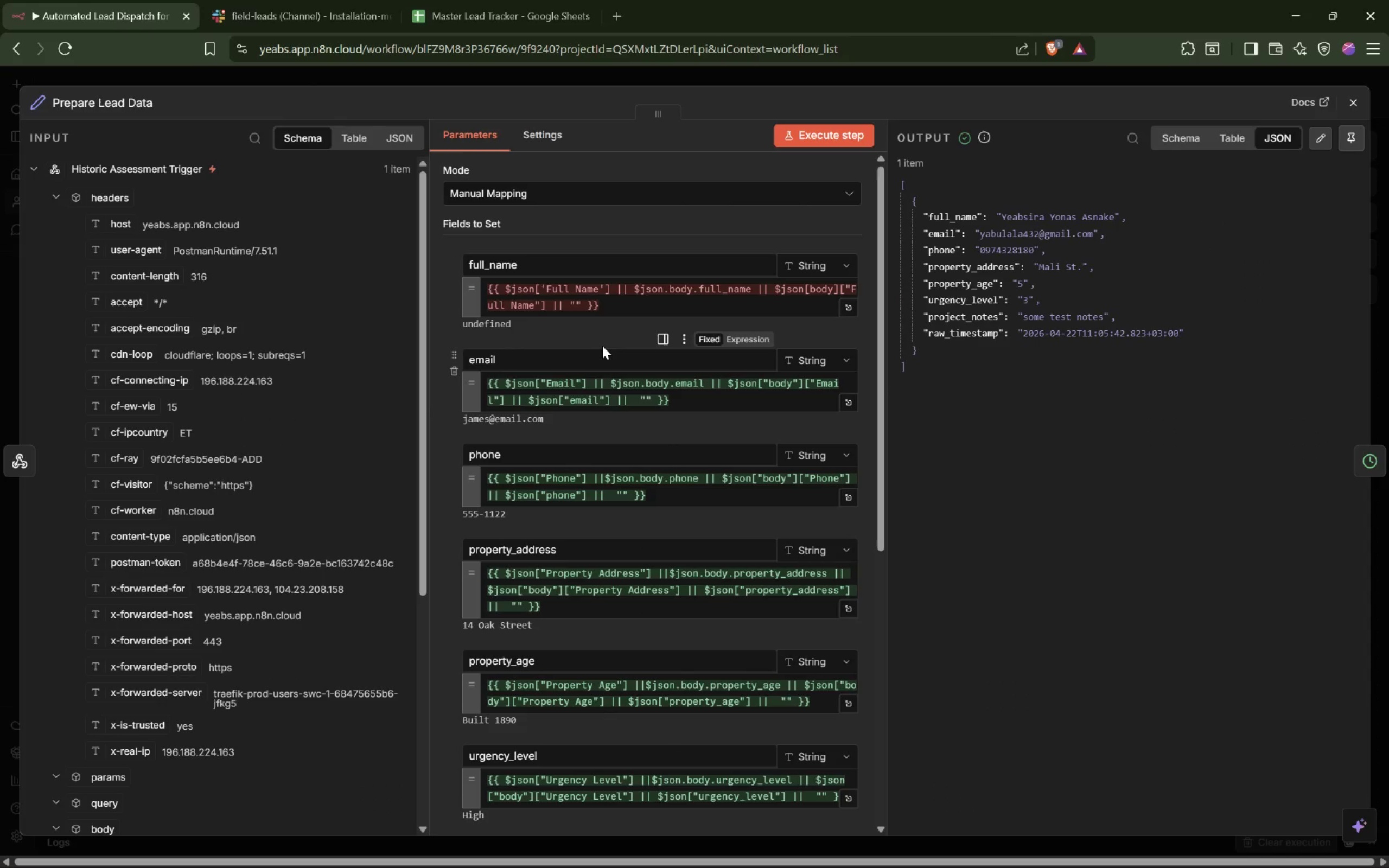 
scroll: coordinate [157, 329], scroll_direction: down, amount: 8.0
 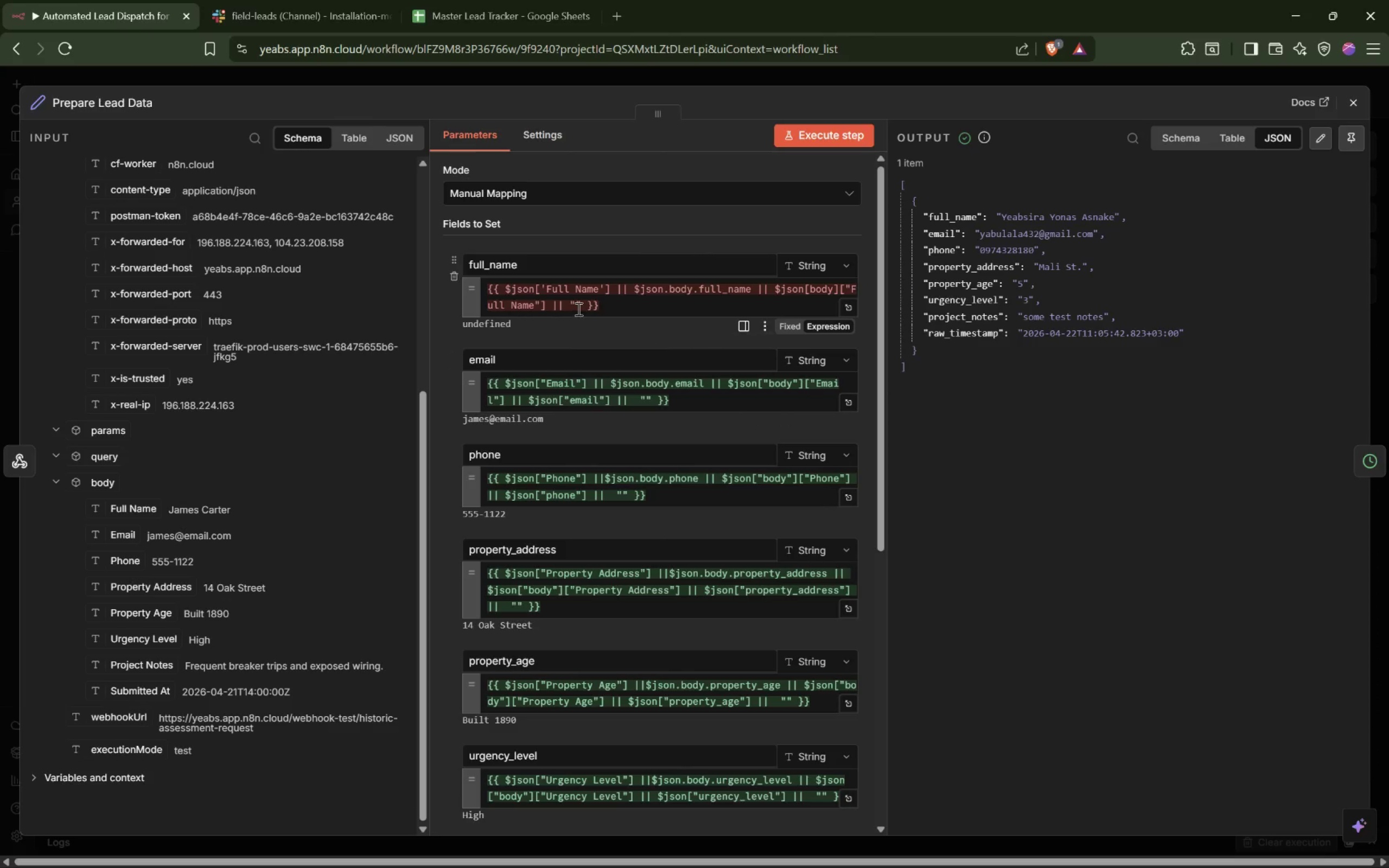 
wait(6.64)
 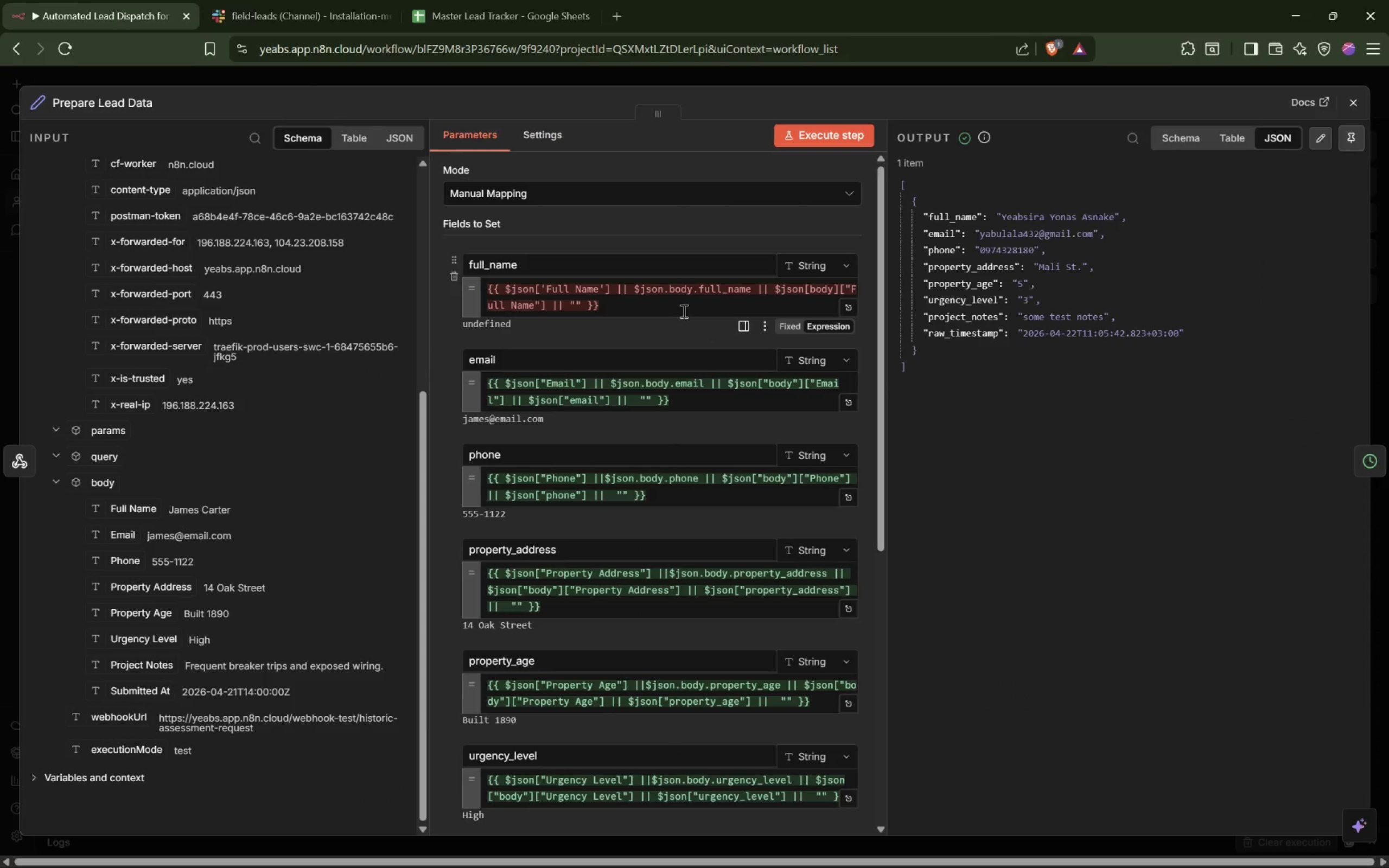 
left_click_drag(start_coordinate=[769, 293], to_coordinate=[506, 289])
 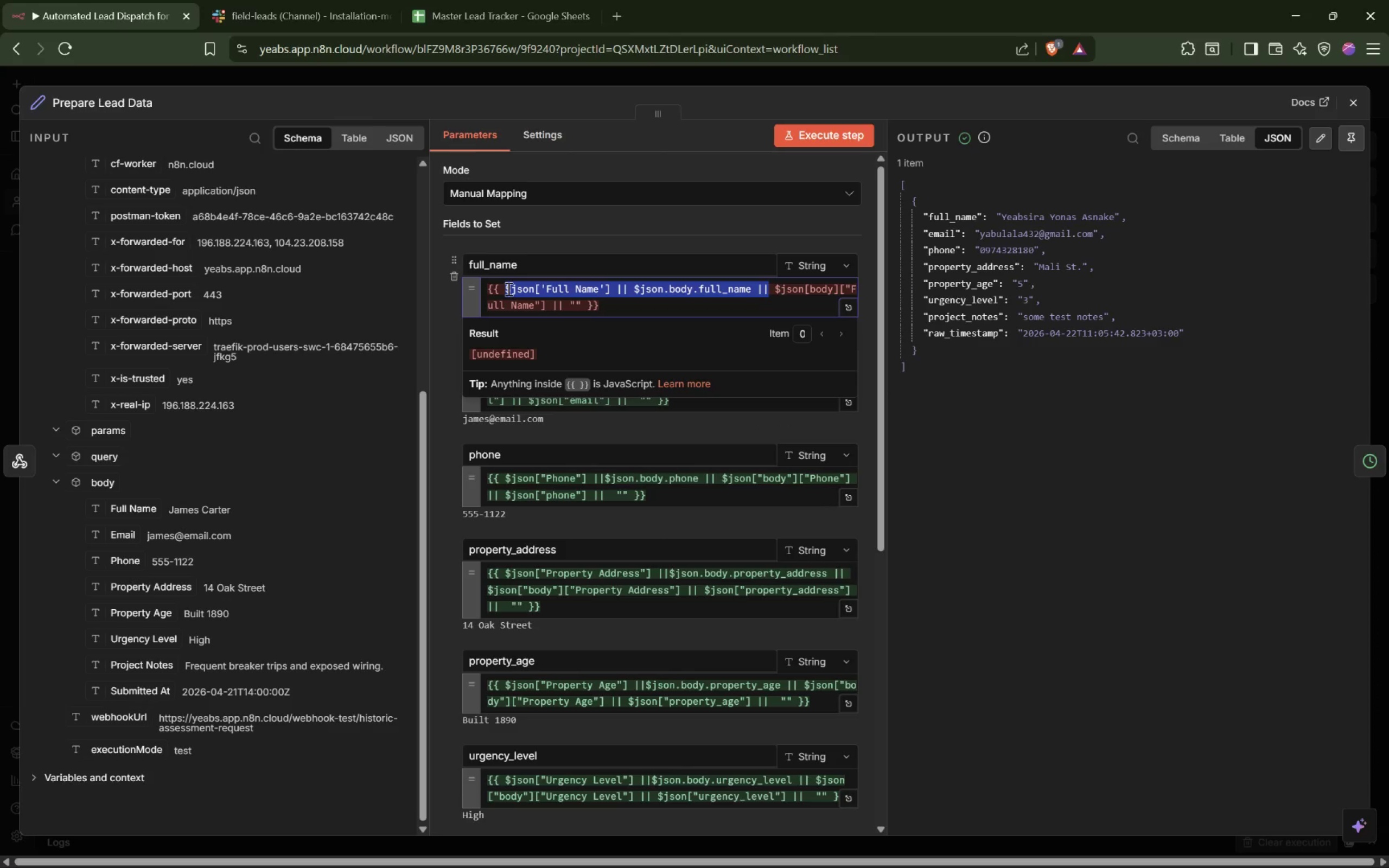 
key(Control+X)
 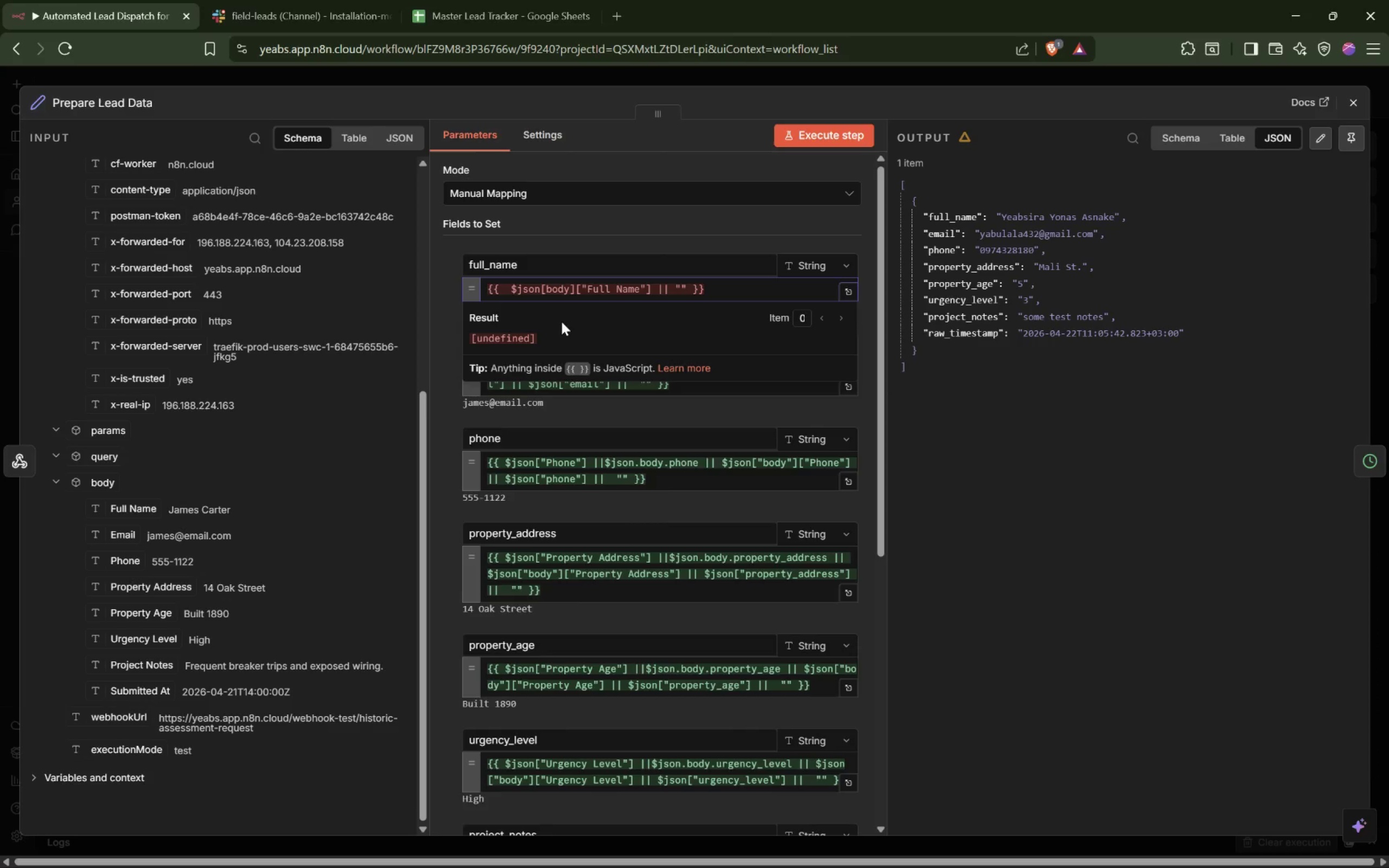 
left_click([547, 291])
 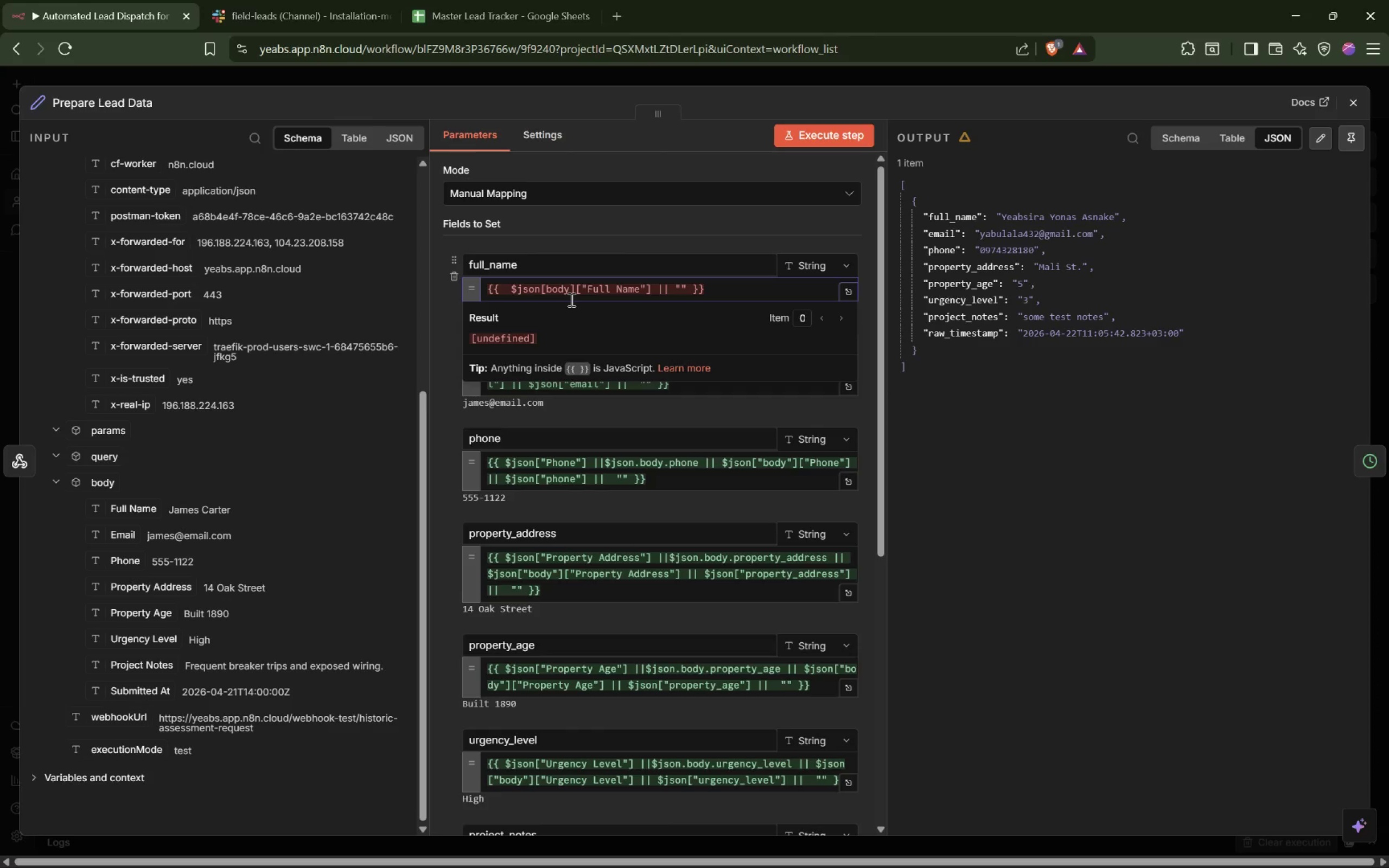 
key(Shift+ShiftLeft)
 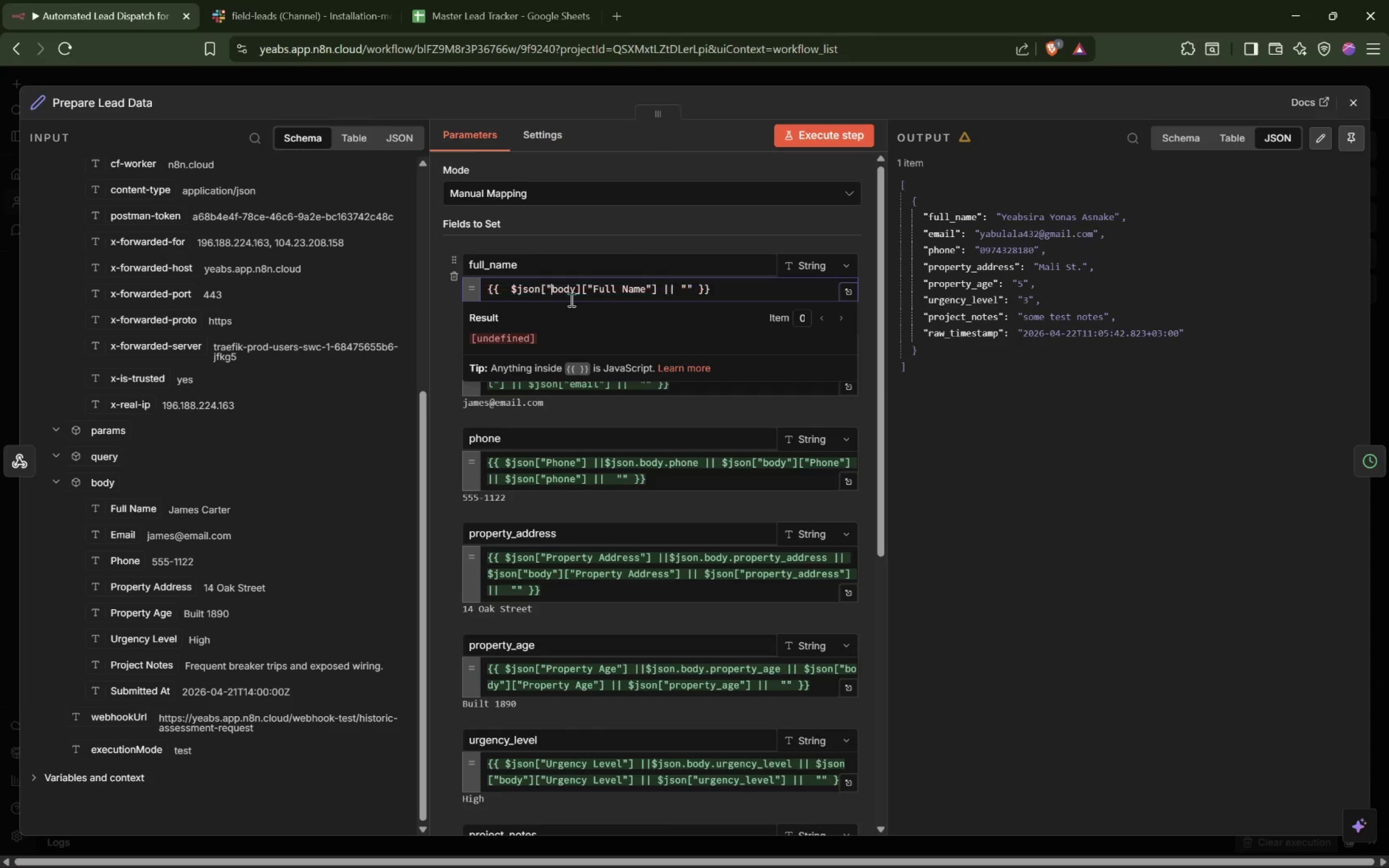 
key(Shift+Quote)
 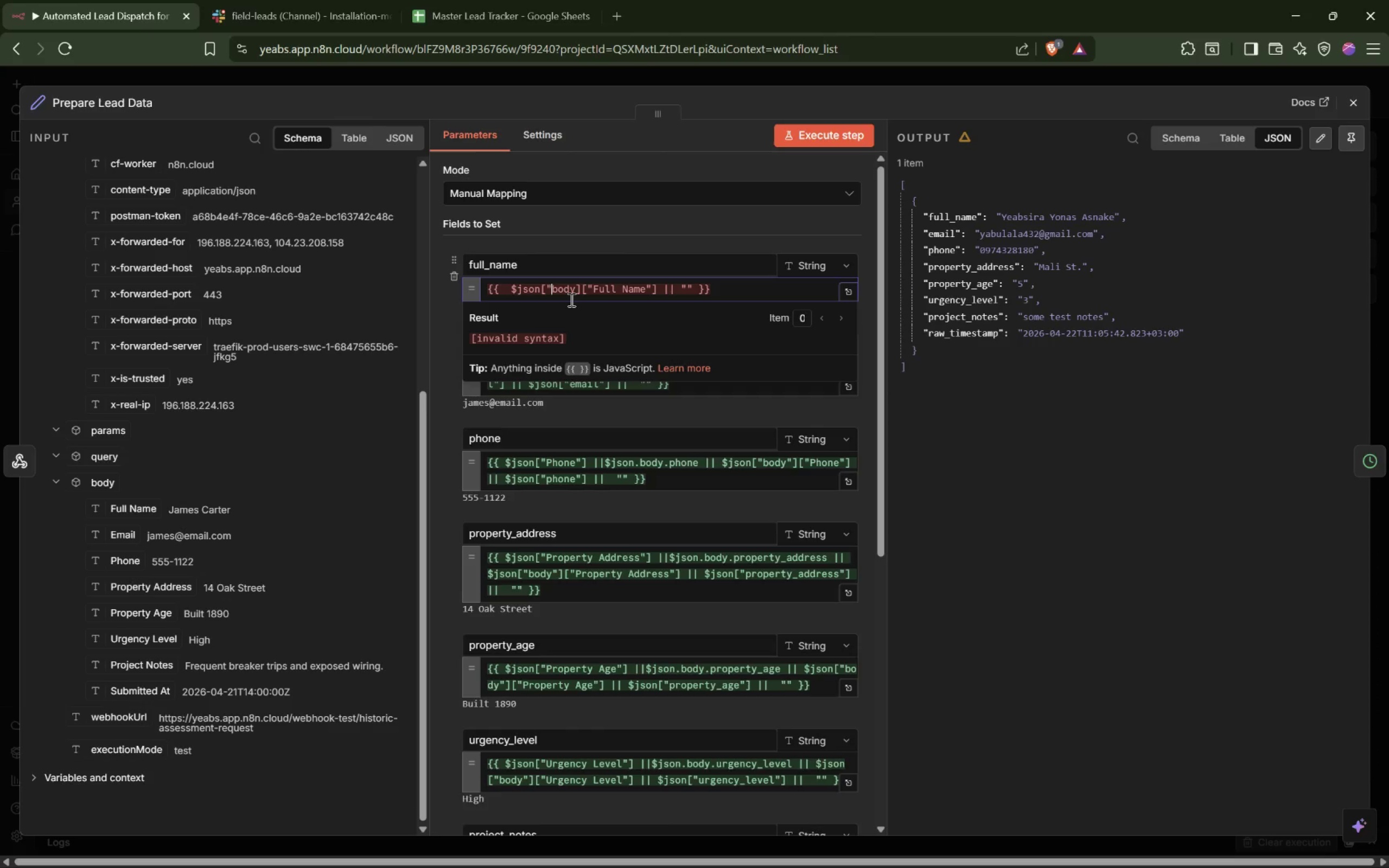 
key(ArrowRight)
 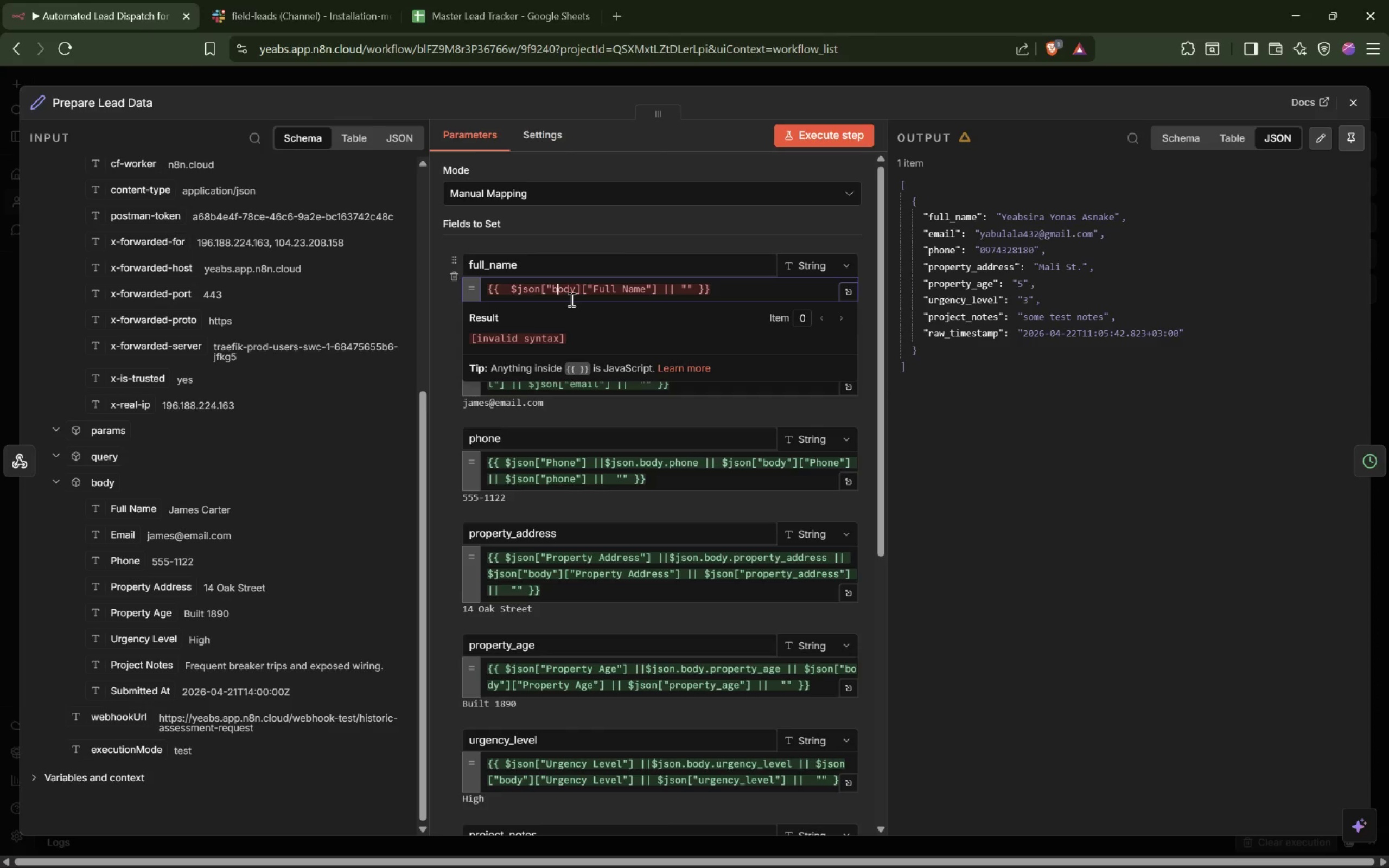 
key(ArrowRight)
 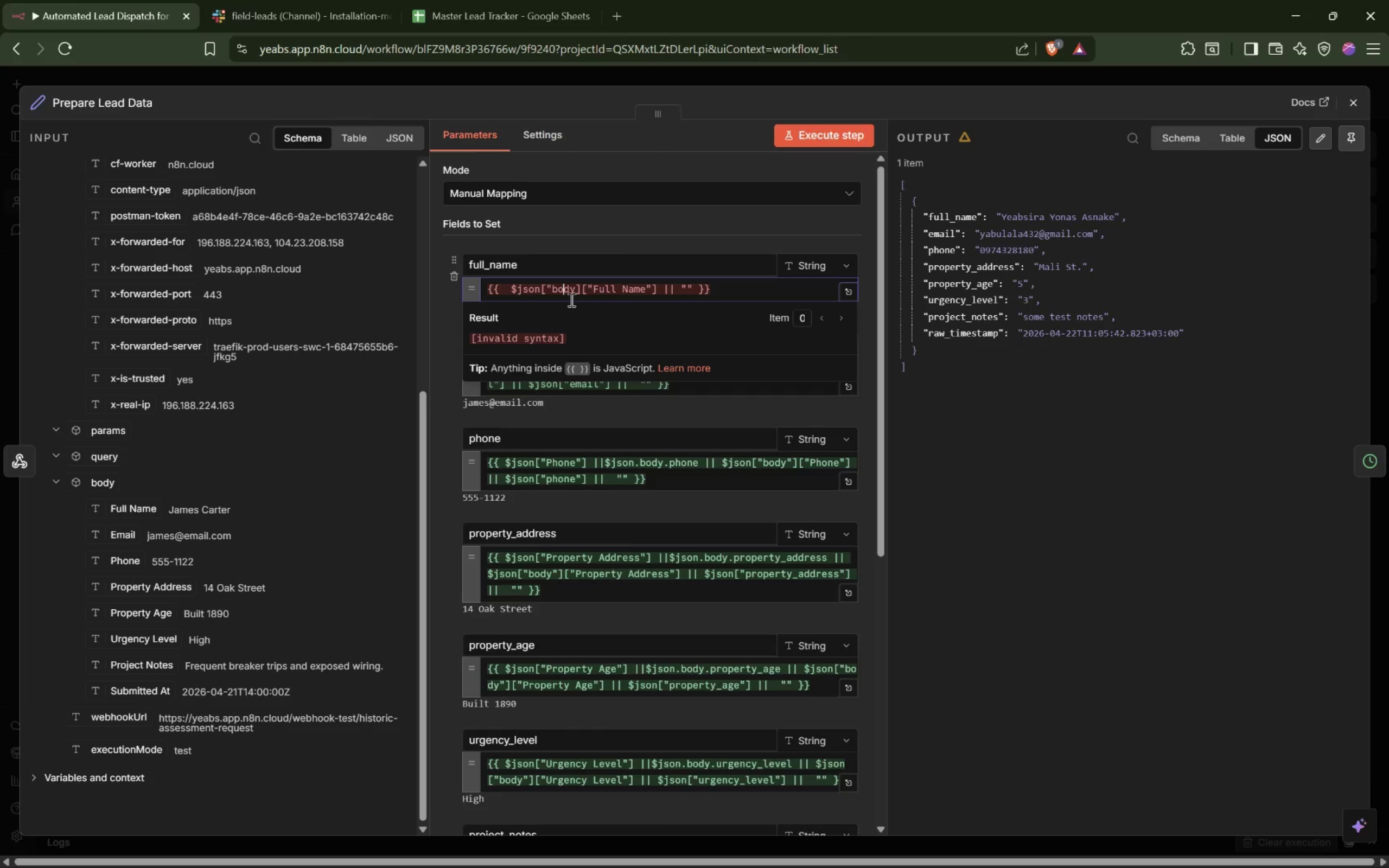 
key(ArrowRight)
 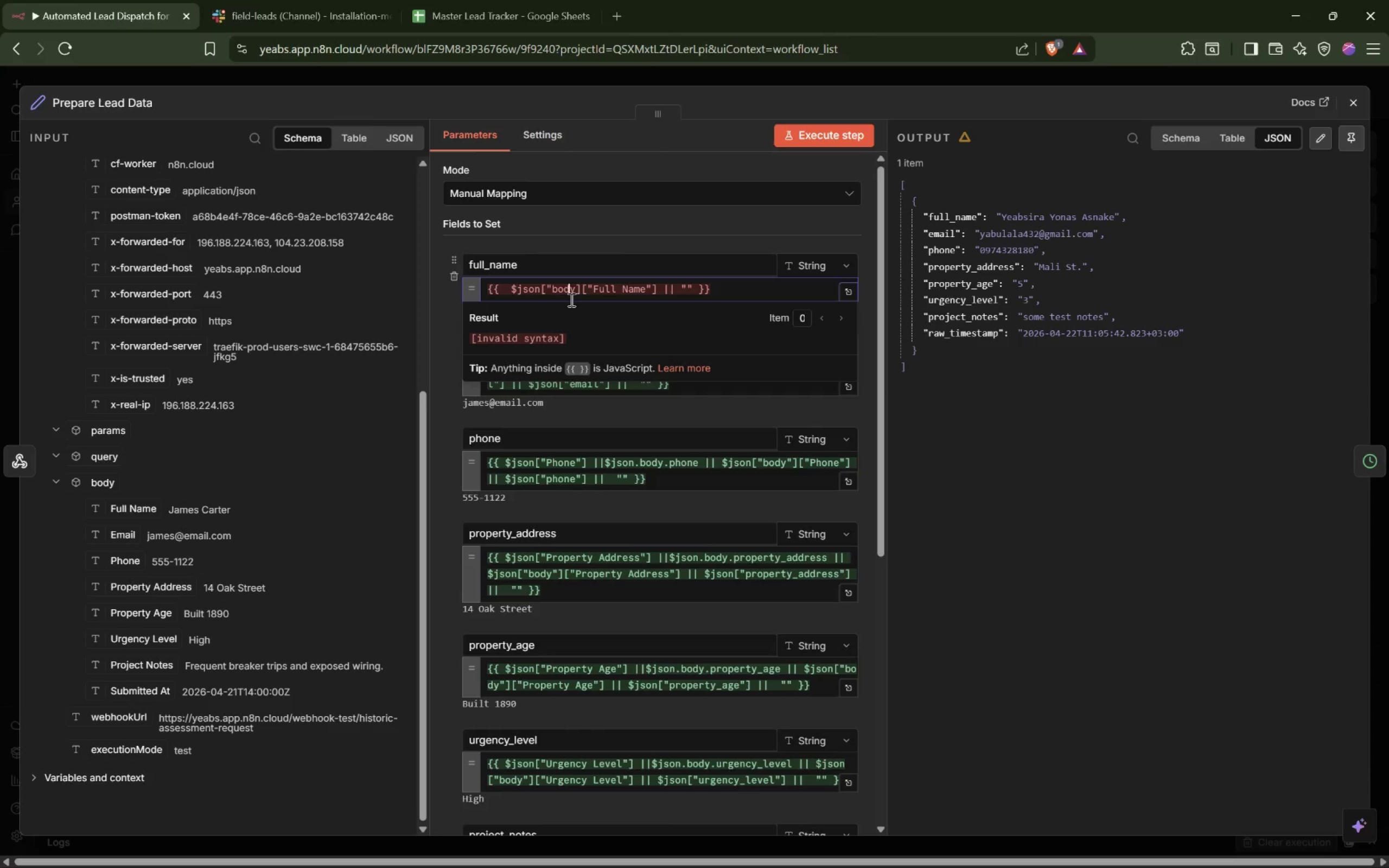 
key(ArrowRight)
 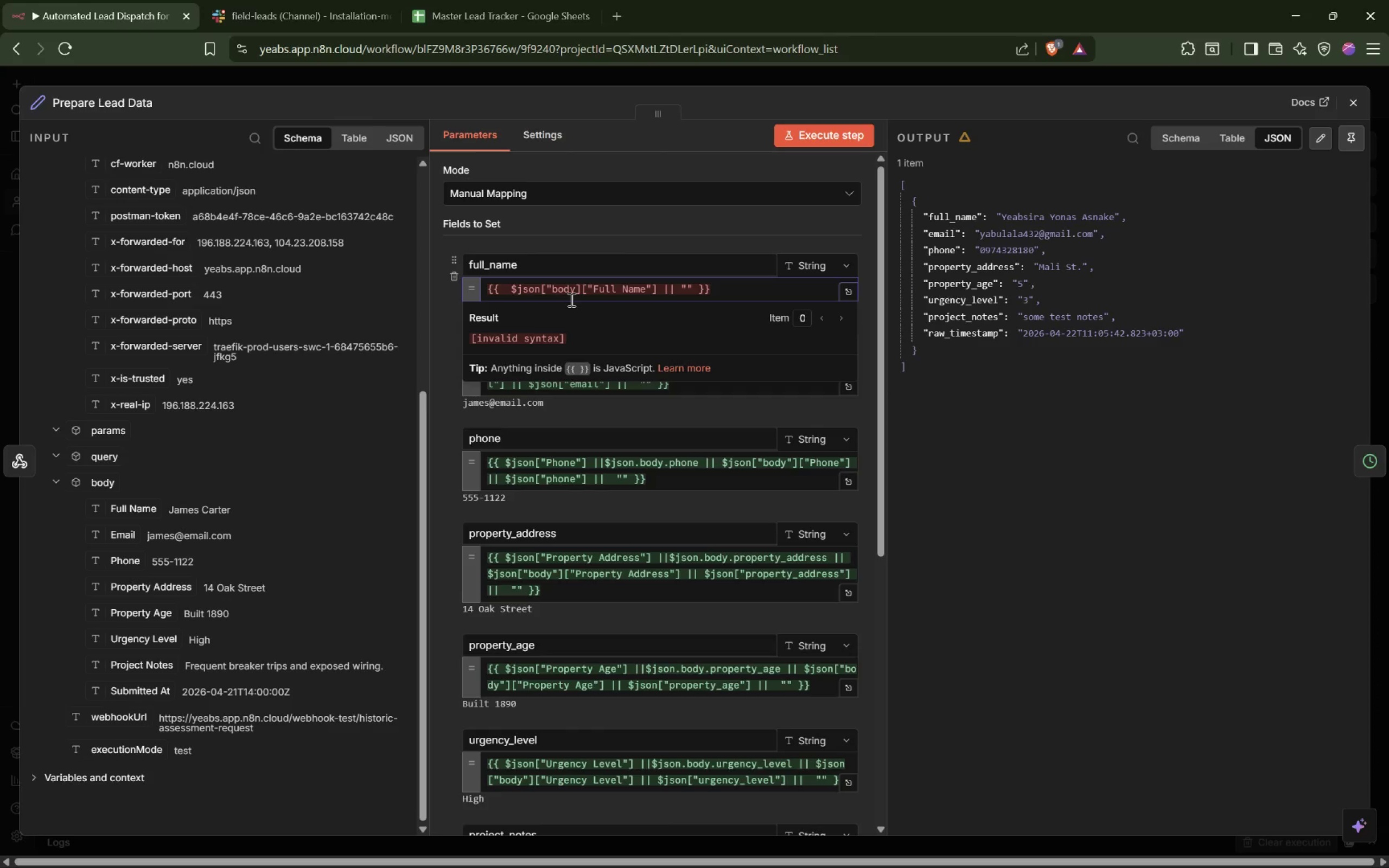 
key(Shift+ShiftLeft)
 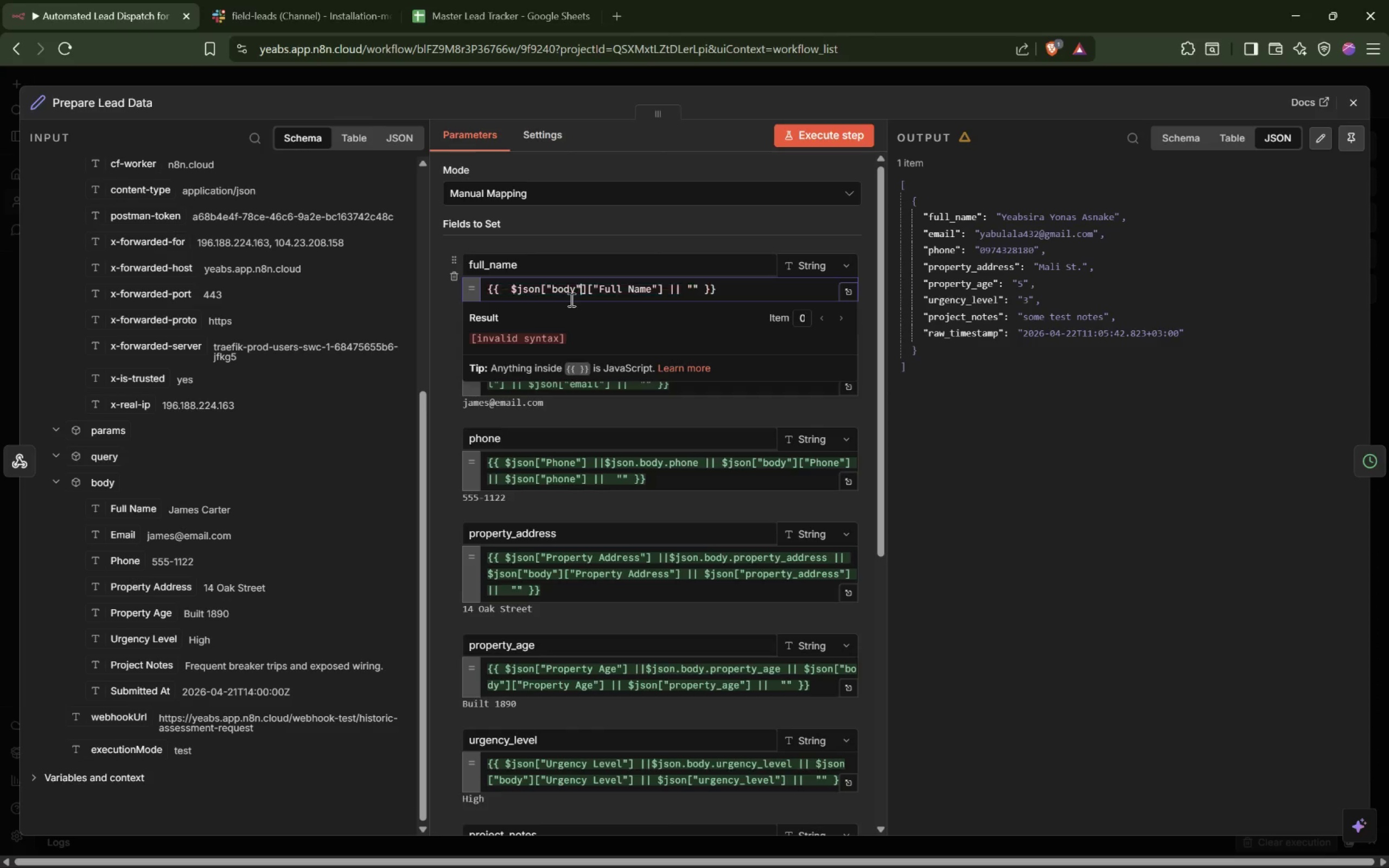 
key(Shift+Quote)
 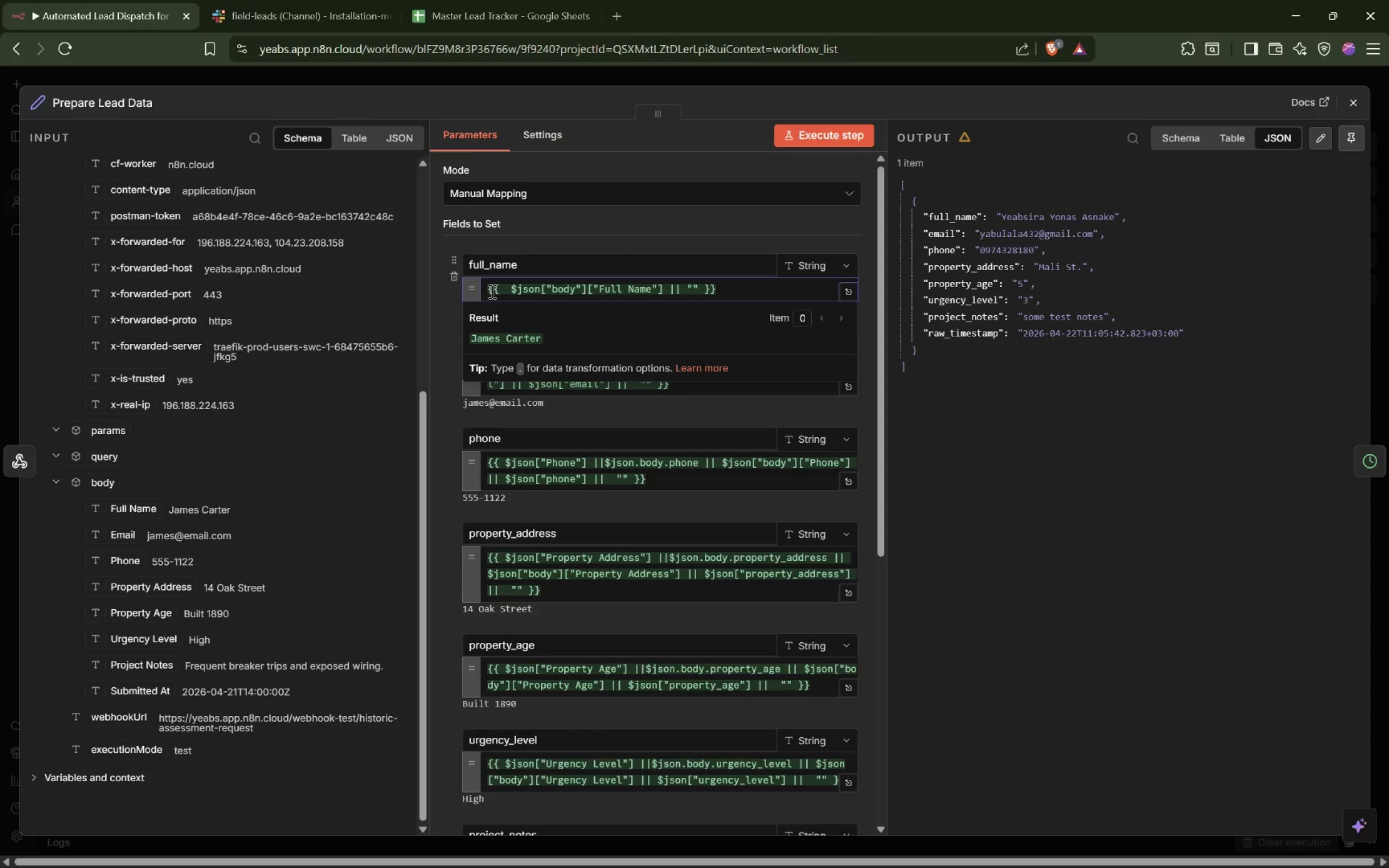 
left_click([505, 285])
 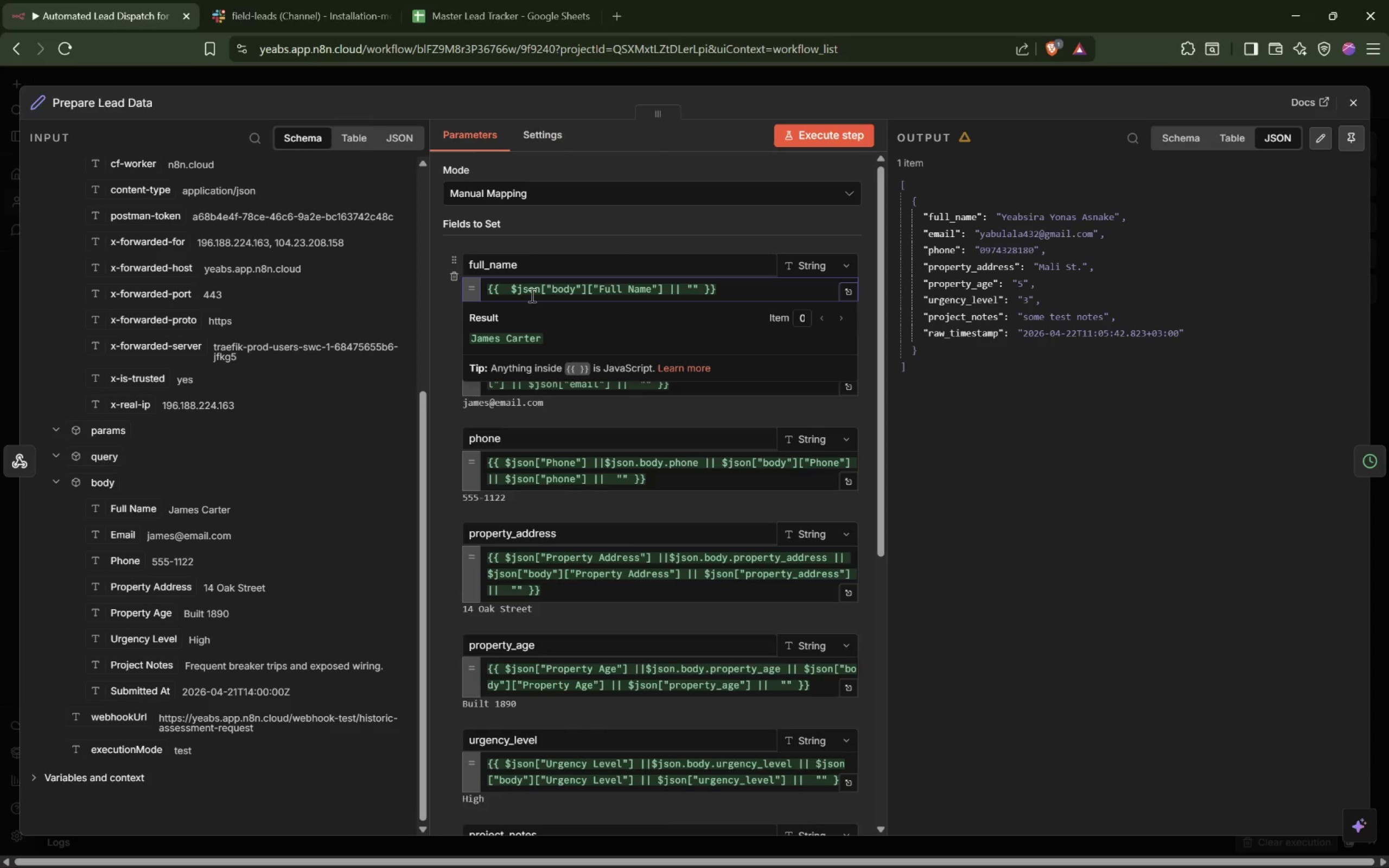 
key(Control+V)
 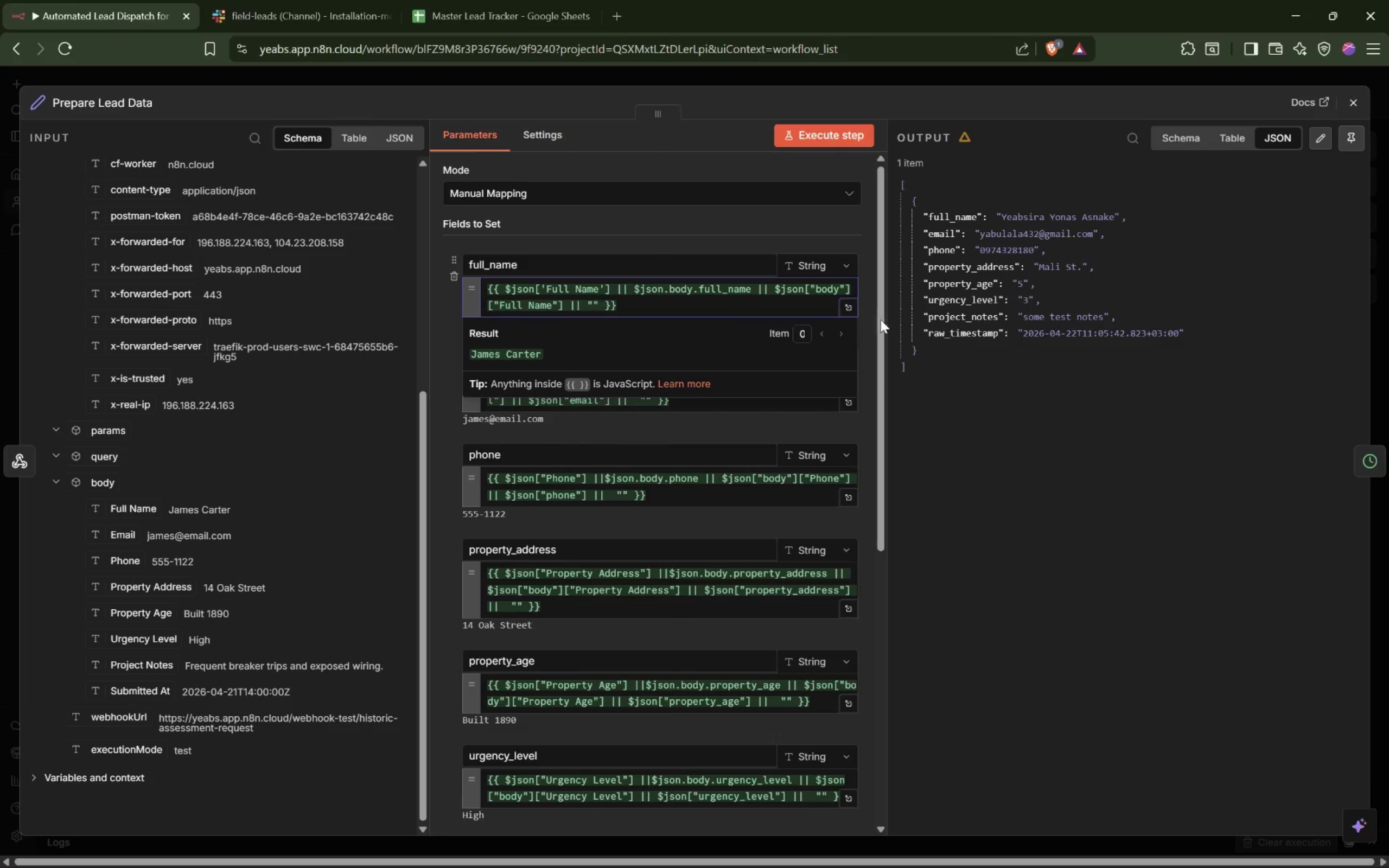 
left_click([1059, 546])
 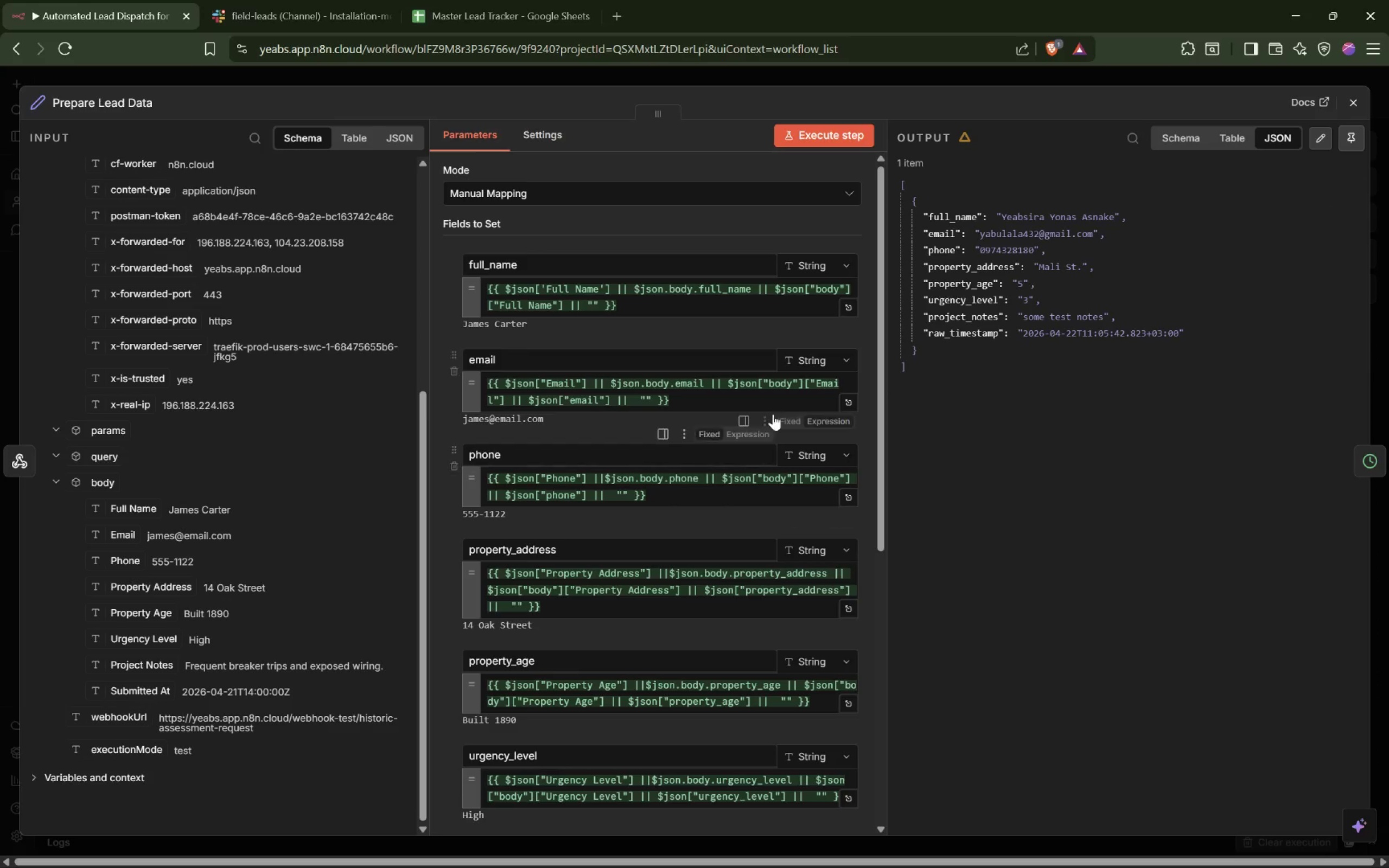 
scroll: coordinate [773, 414], scroll_direction: down, amount: 8.0
 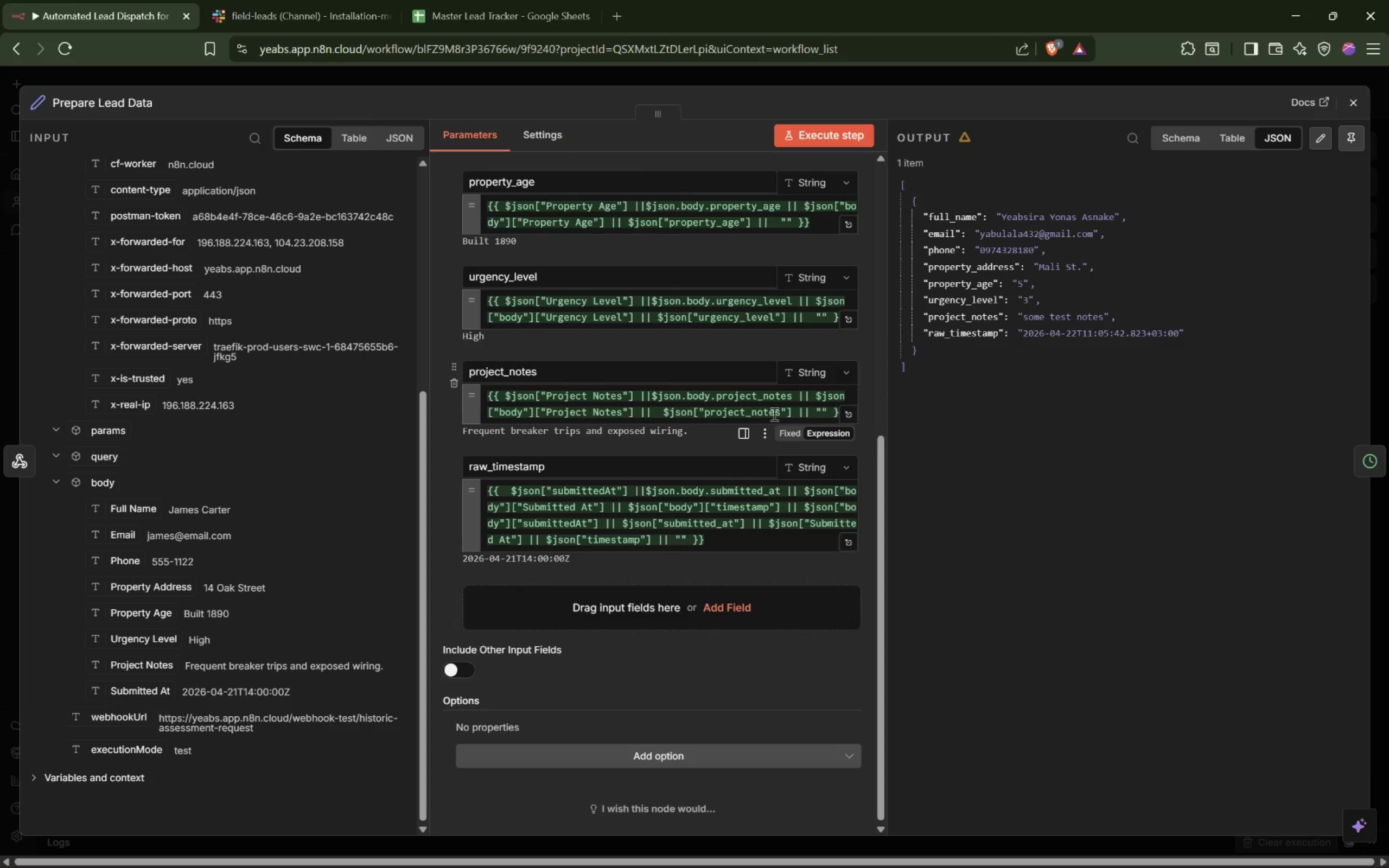 
scroll: coordinate [773, 414], scroll_direction: up, amount: 4.0
 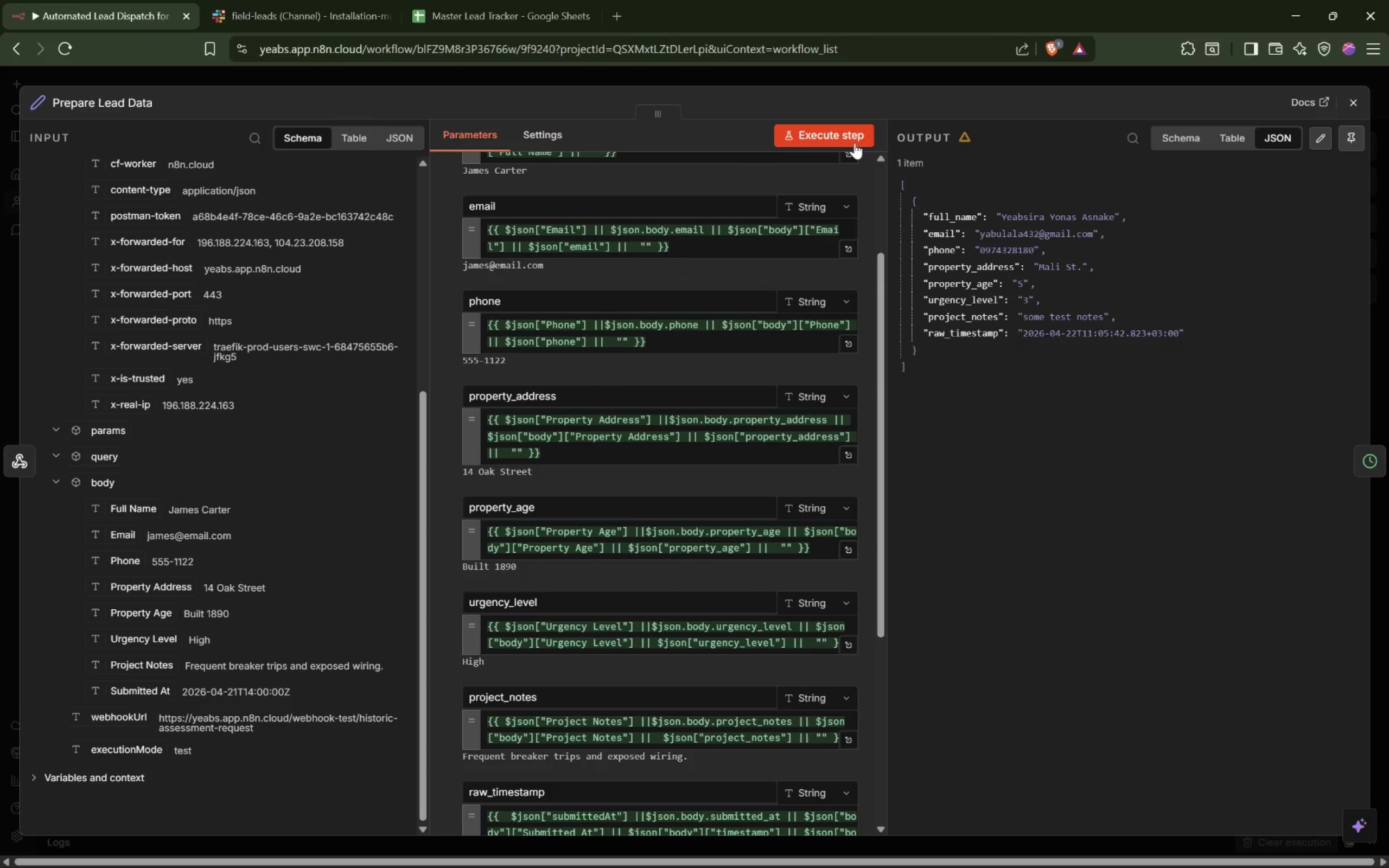 
left_click([851, 142])
 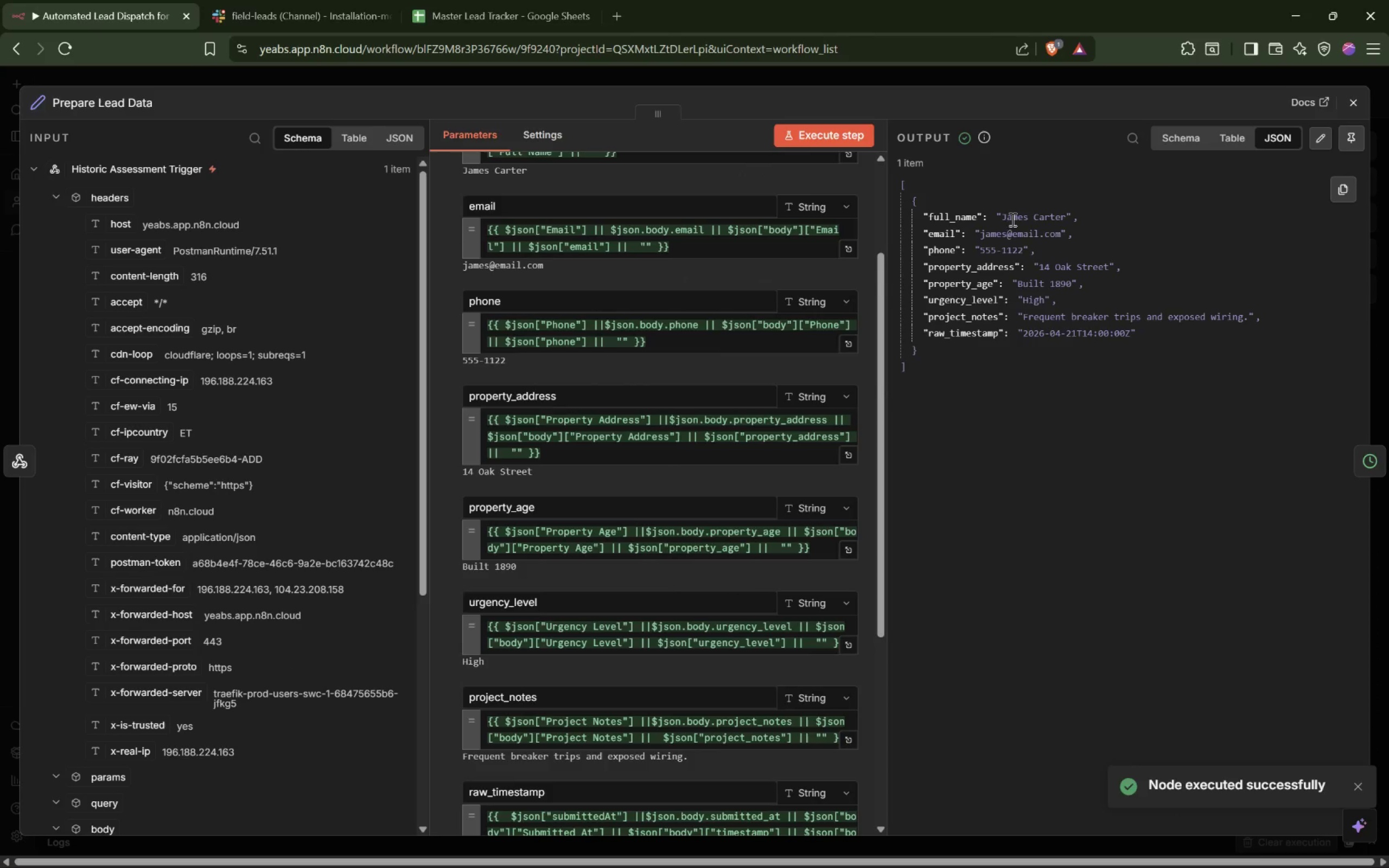 
left_click_drag(start_coordinate=[1005, 214], to_coordinate=[1064, 214])
 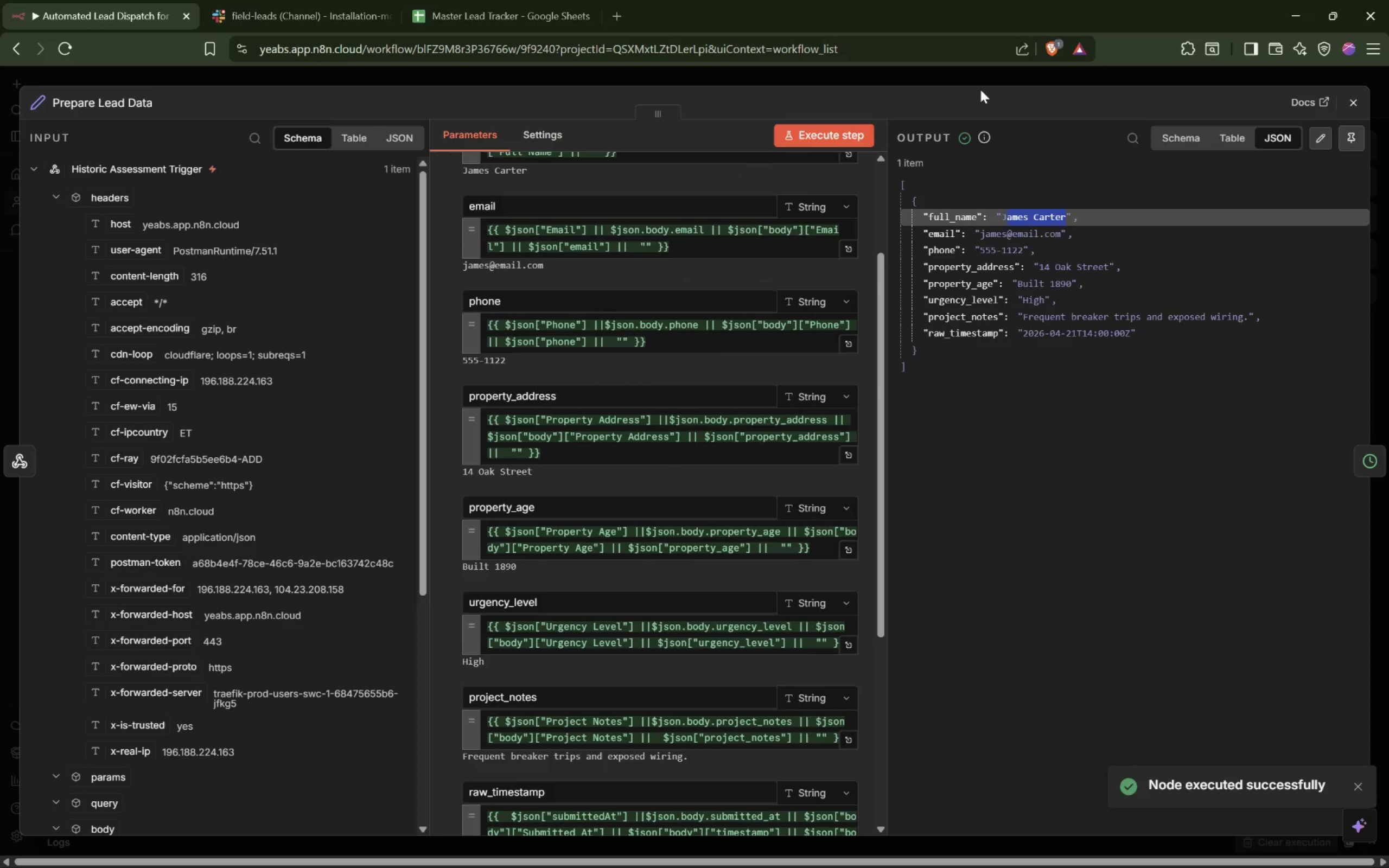 
left_click([980, 79])
 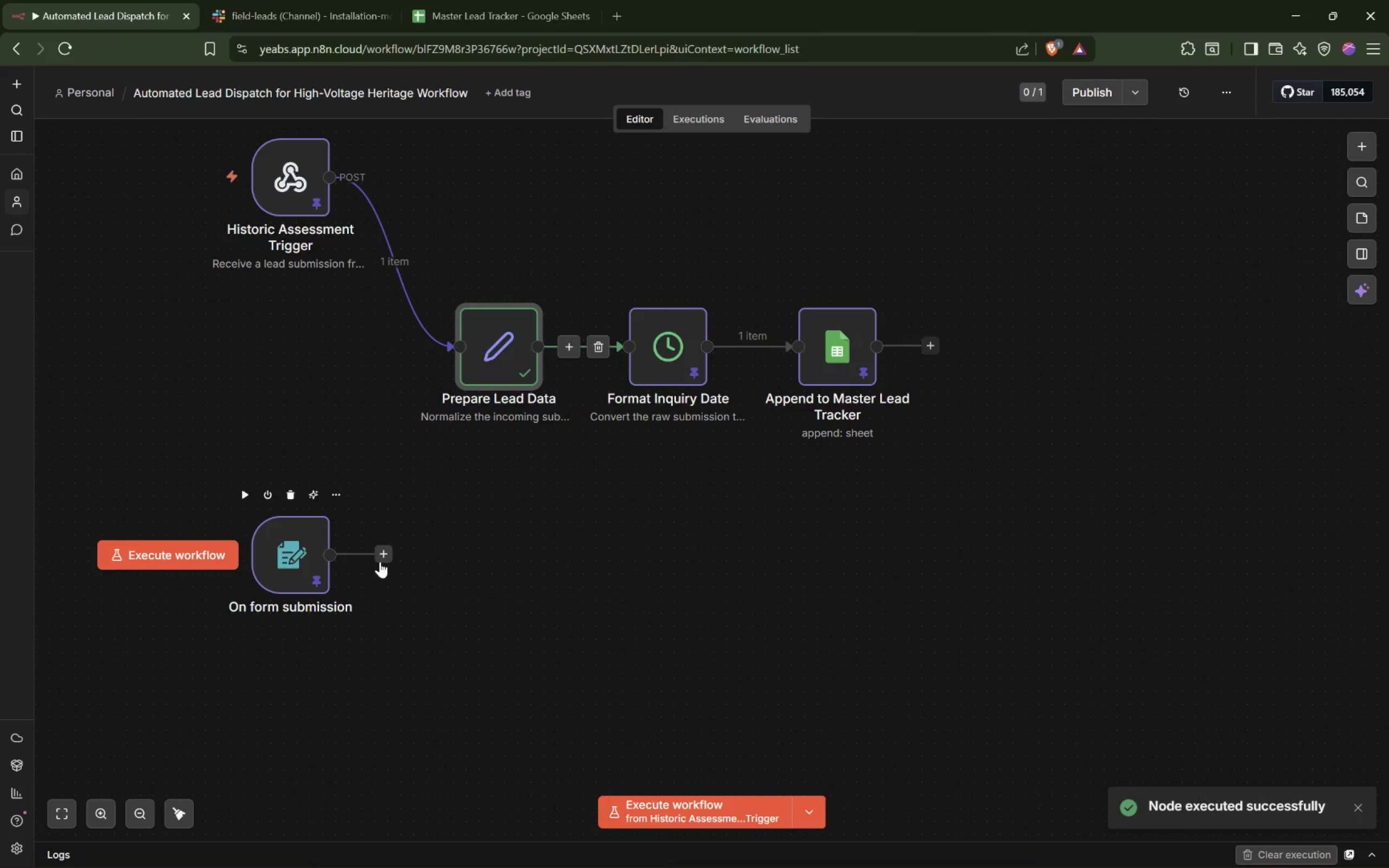 
left_click_drag(start_coordinate=[384, 559], to_coordinate=[441, 370])
 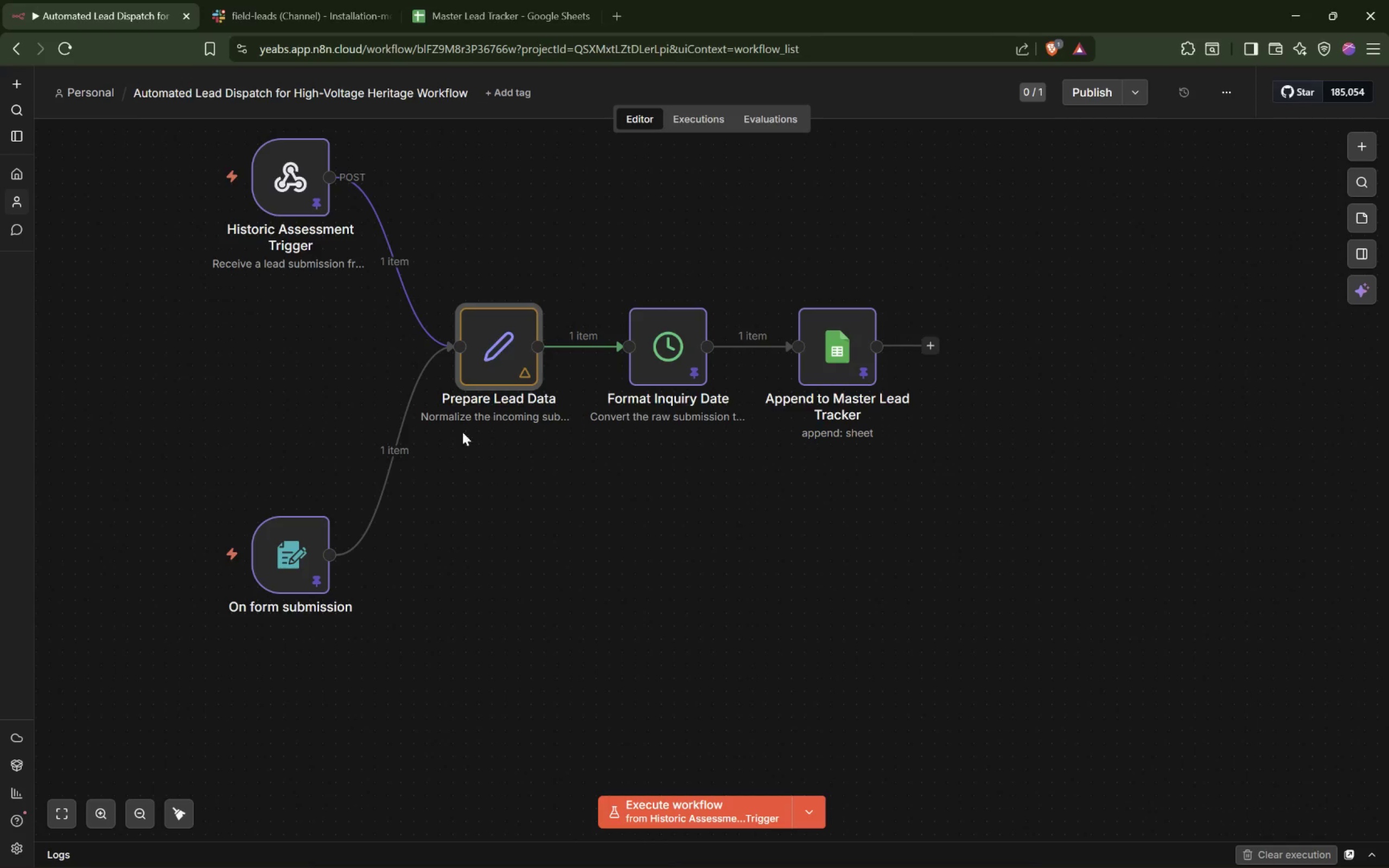 
left_click([505, 341])
 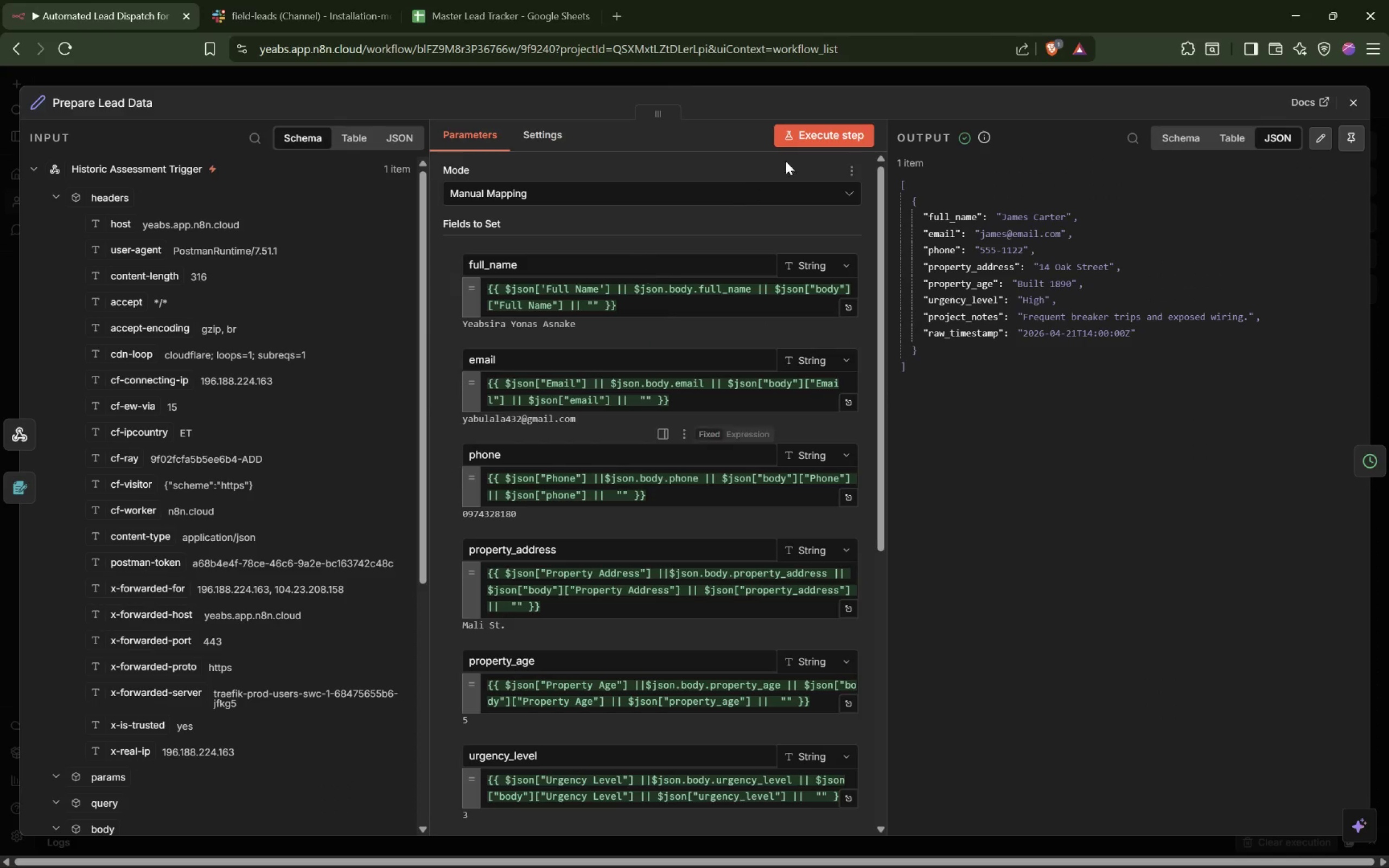 
left_click([817, 130])
 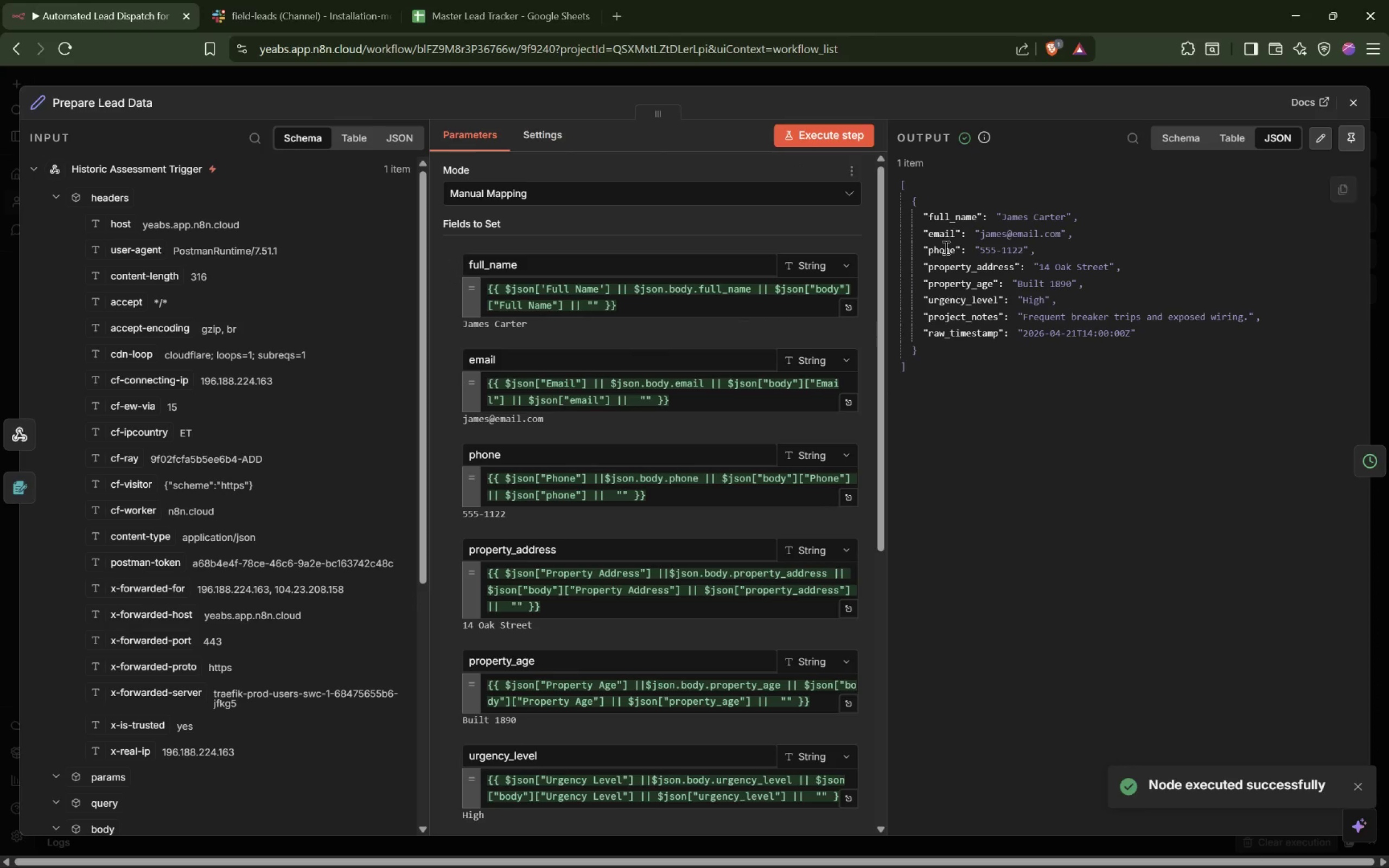 
left_click([919, 79])
 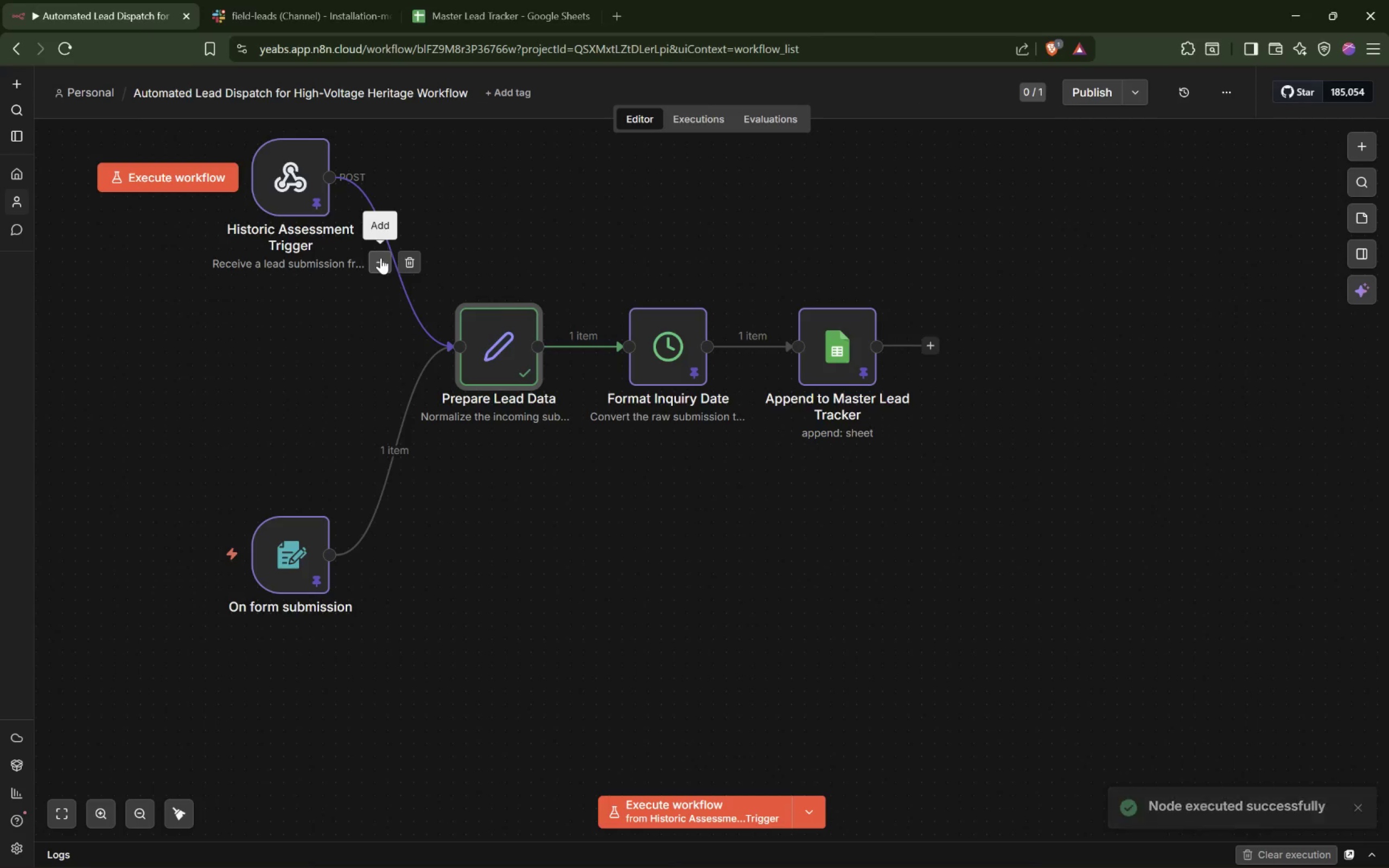 
double_click([305, 179])
 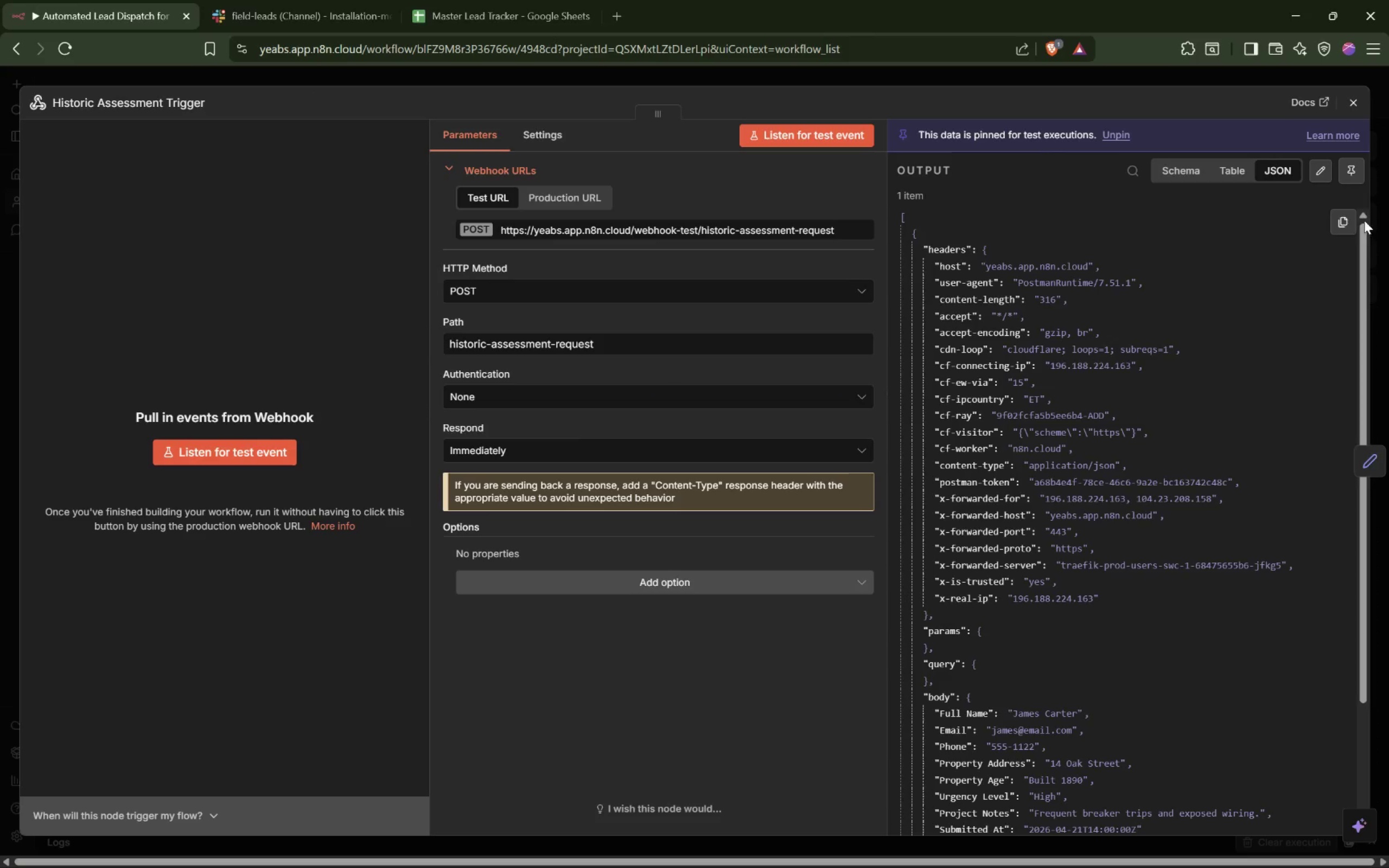 
left_click([1348, 169])
 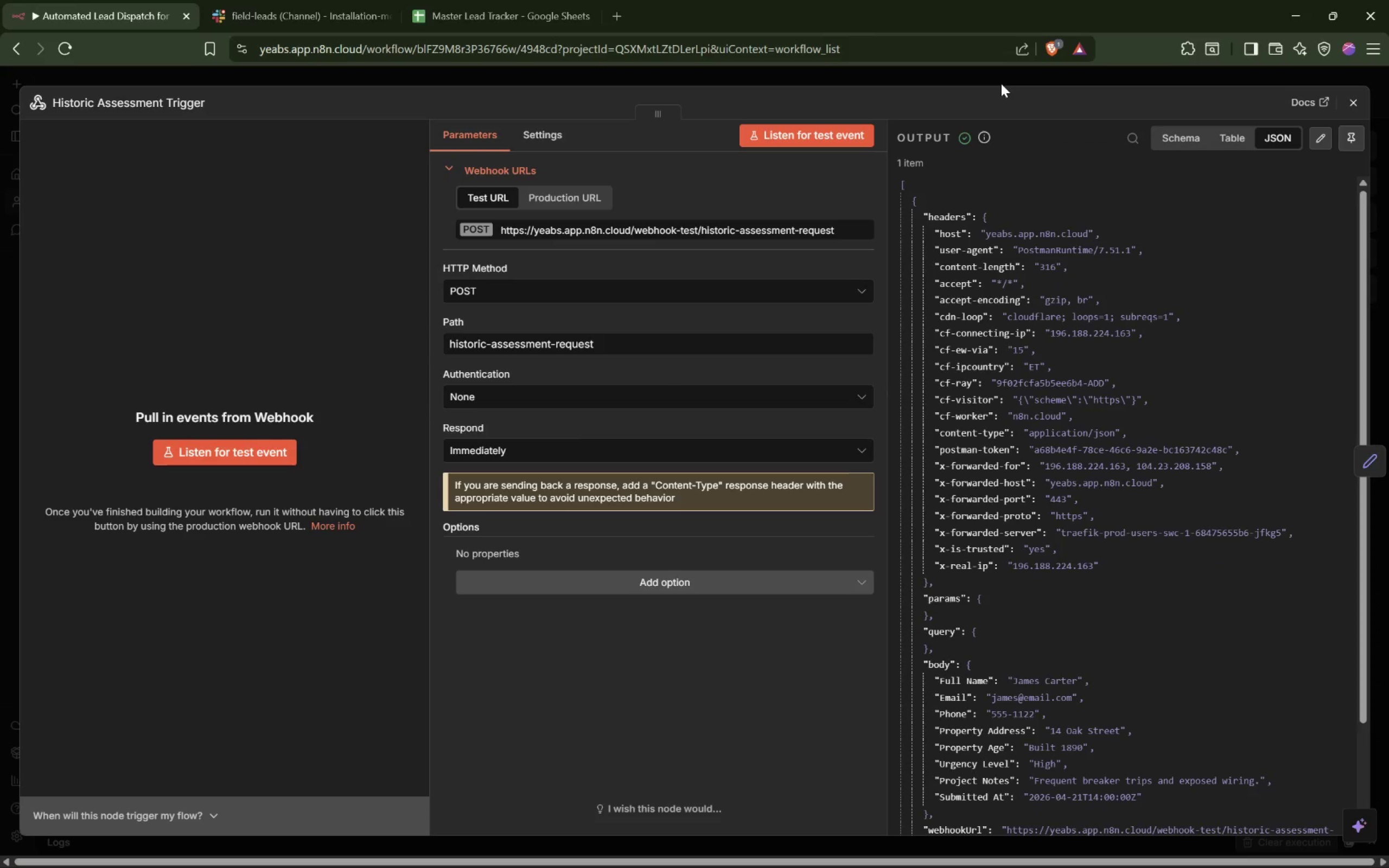 
left_click([1008, 74])
 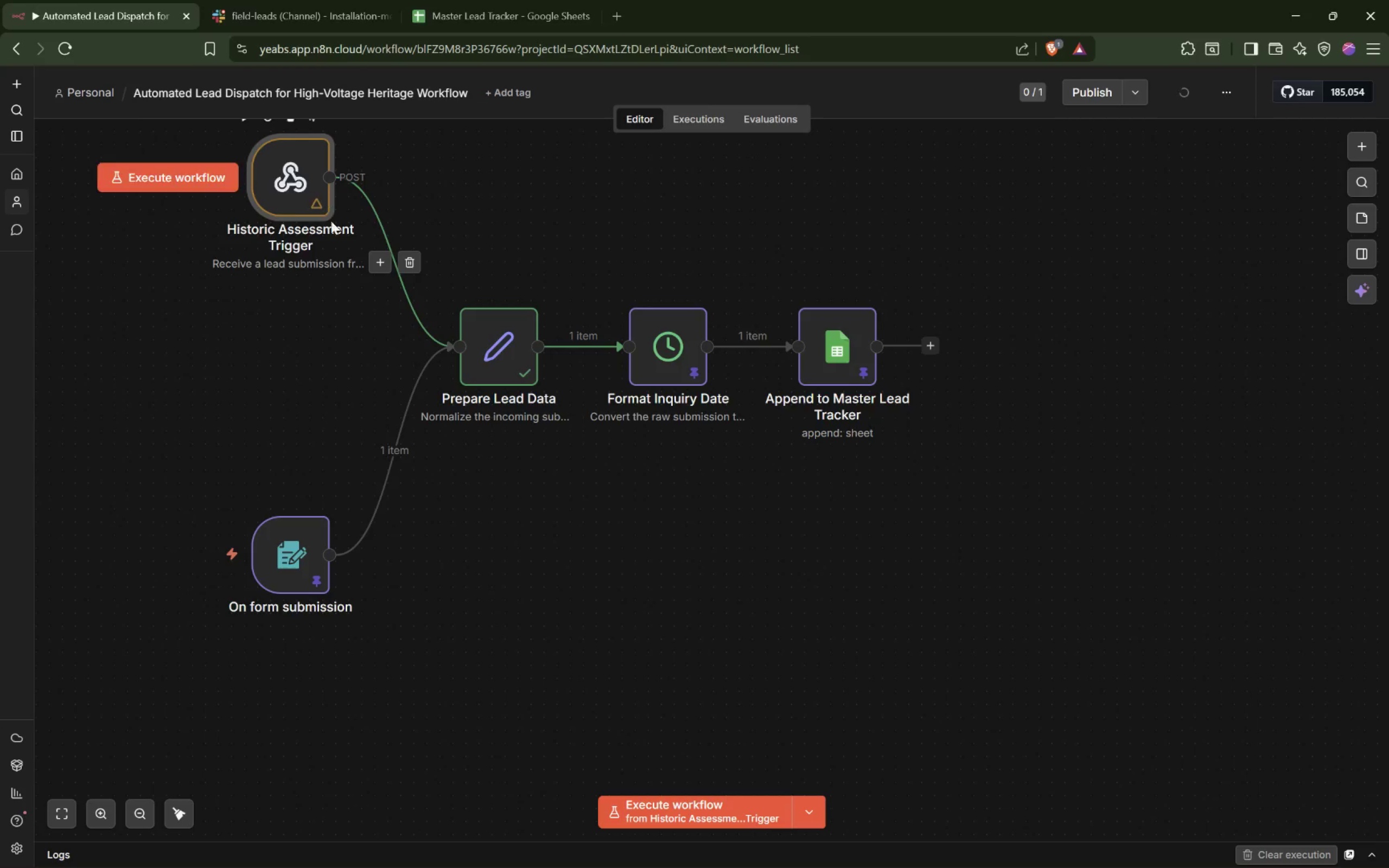 
scroll: coordinate [341, 229], scroll_direction: up, amount: 3.0
 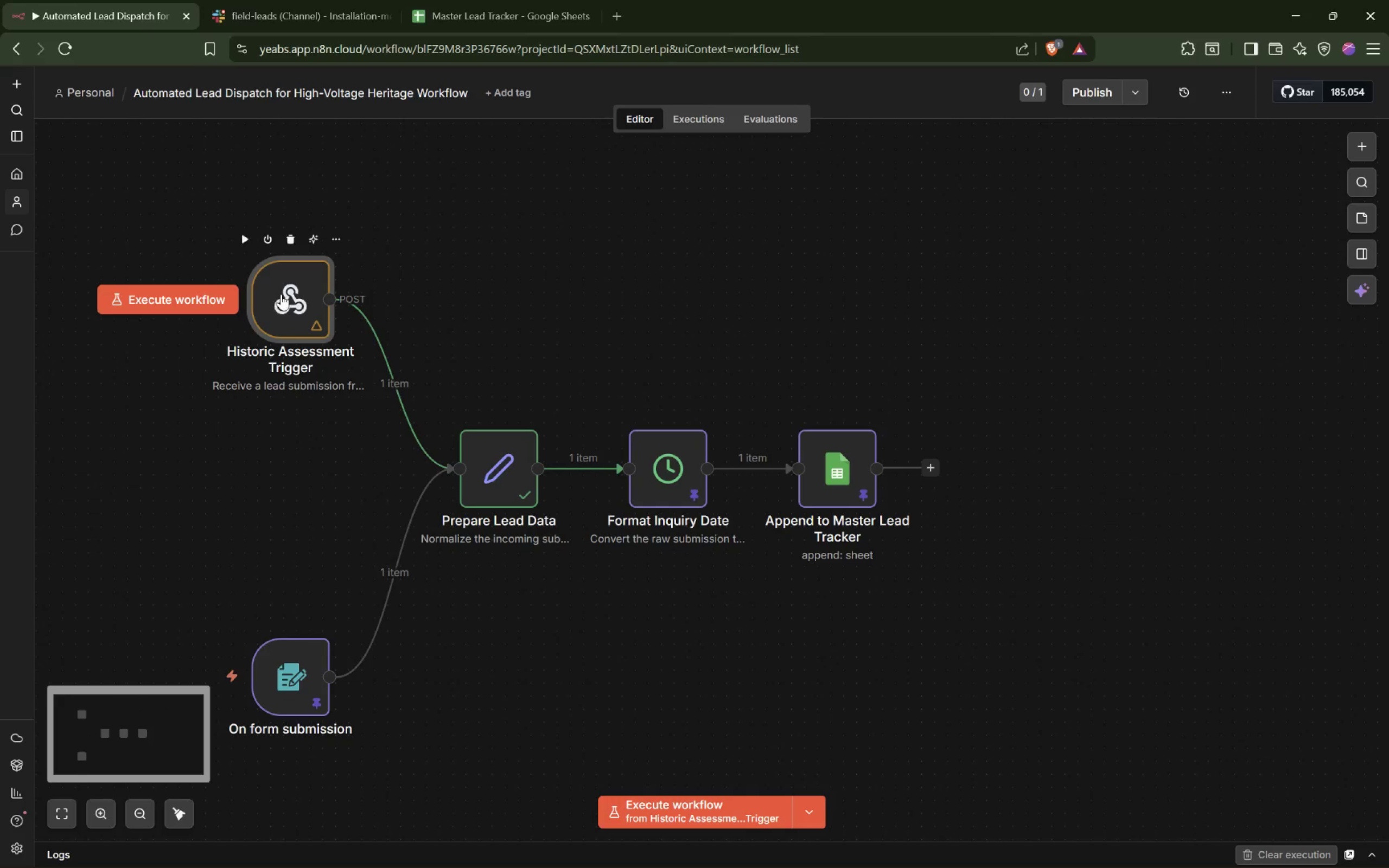 
double_click([281, 294])
 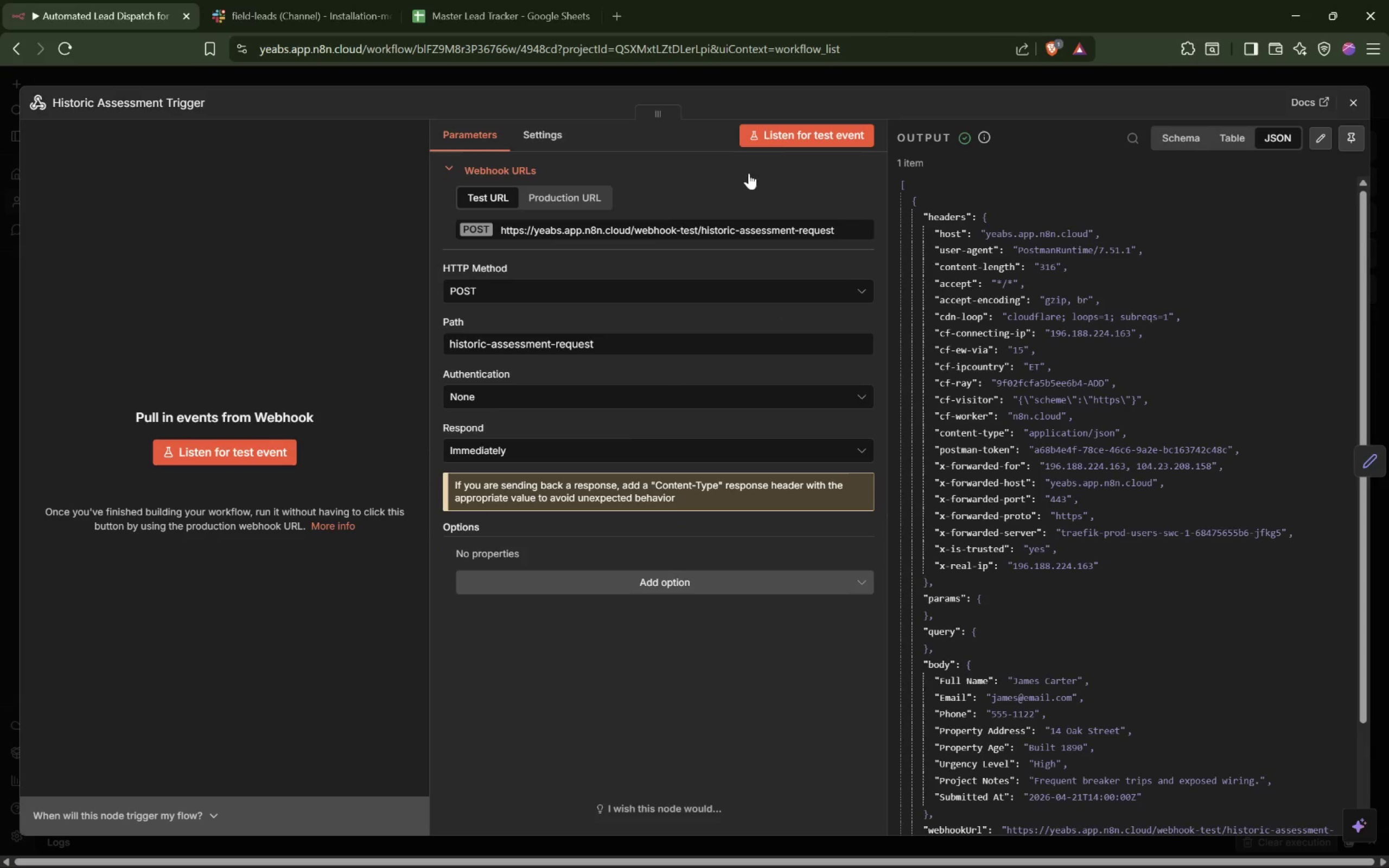 
left_click([781, 136])
 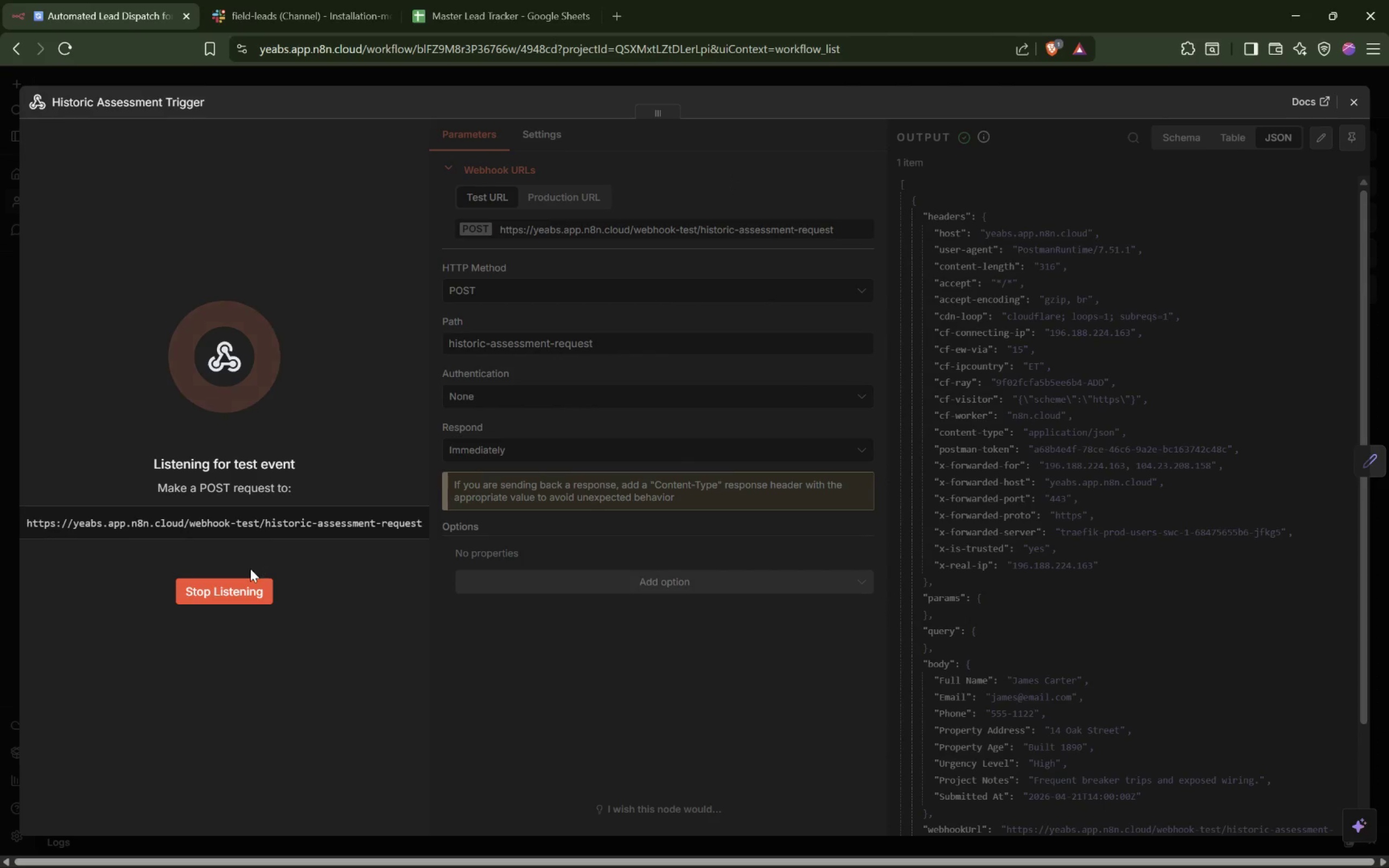 
left_click([232, 591])
 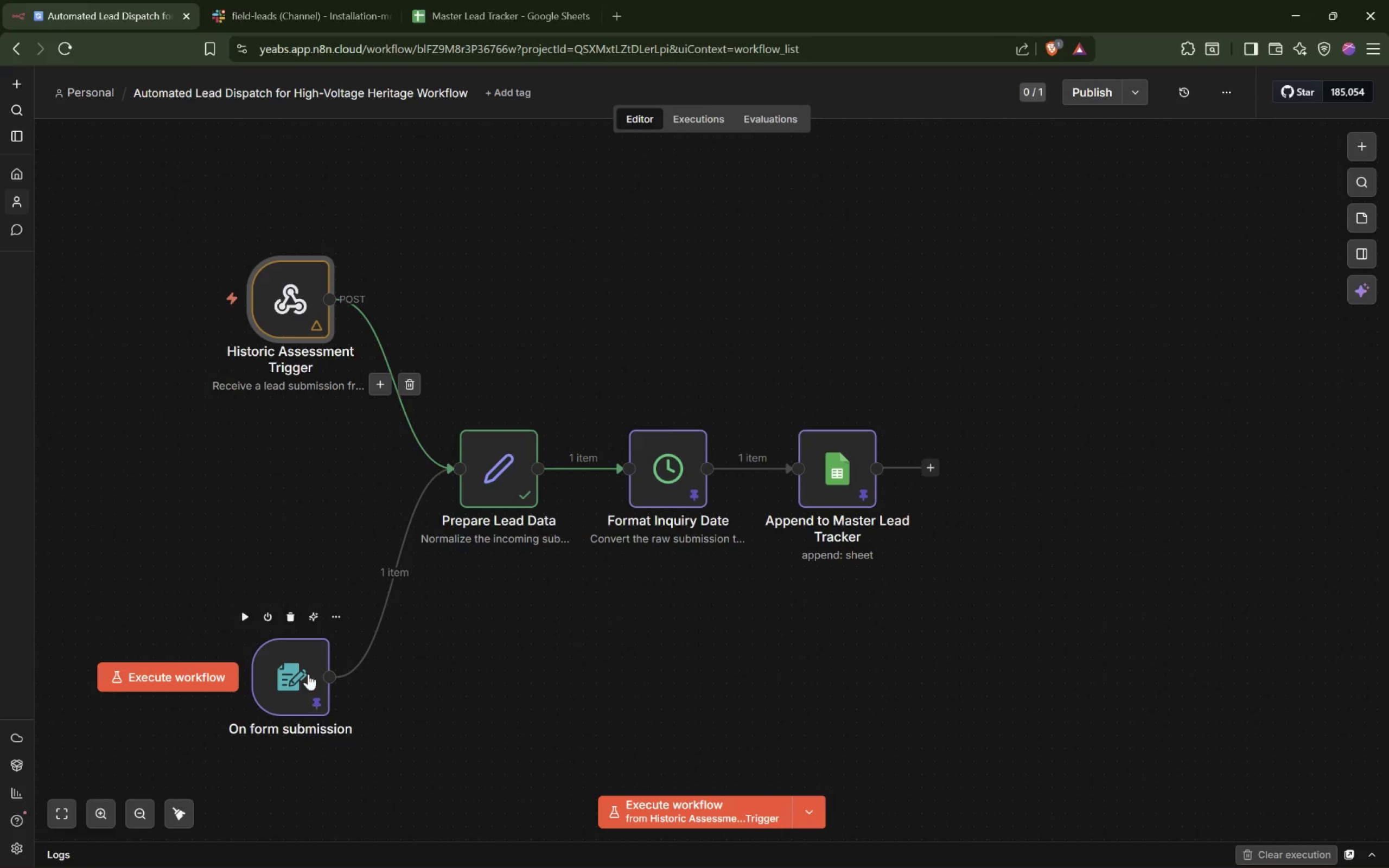 
left_click([247, 621])
 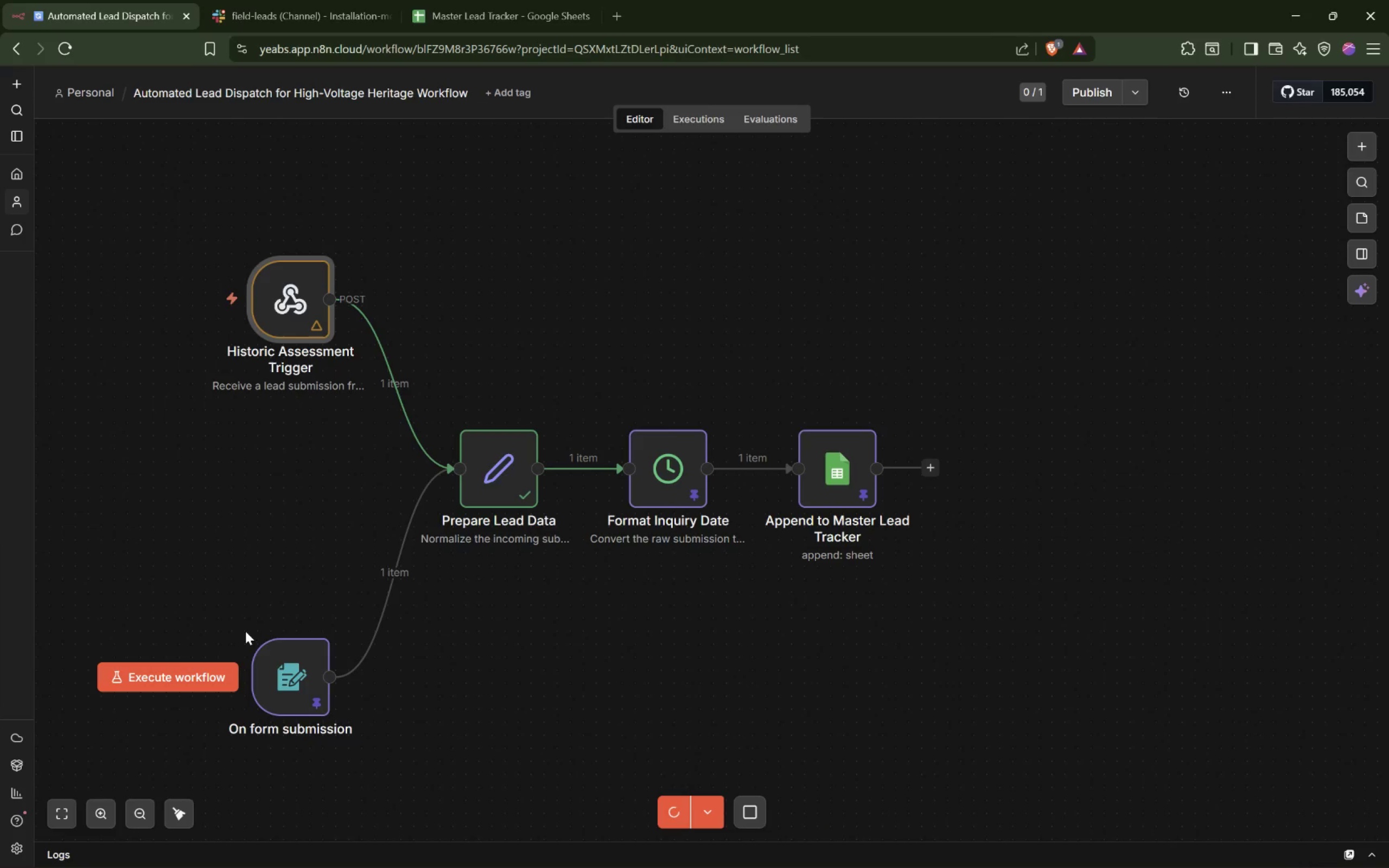 
double_click([283, 673])
 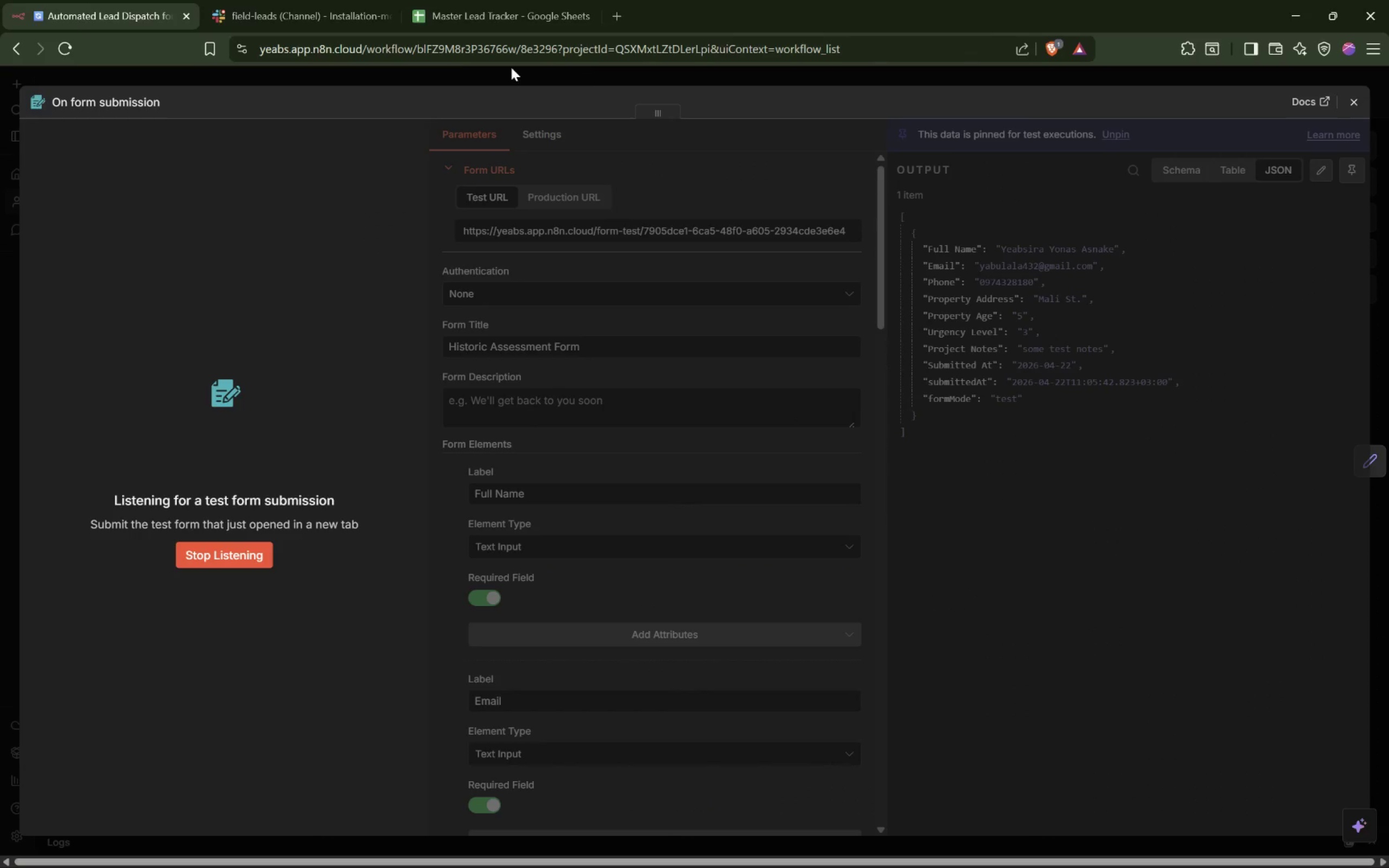 
wait(10.3)
 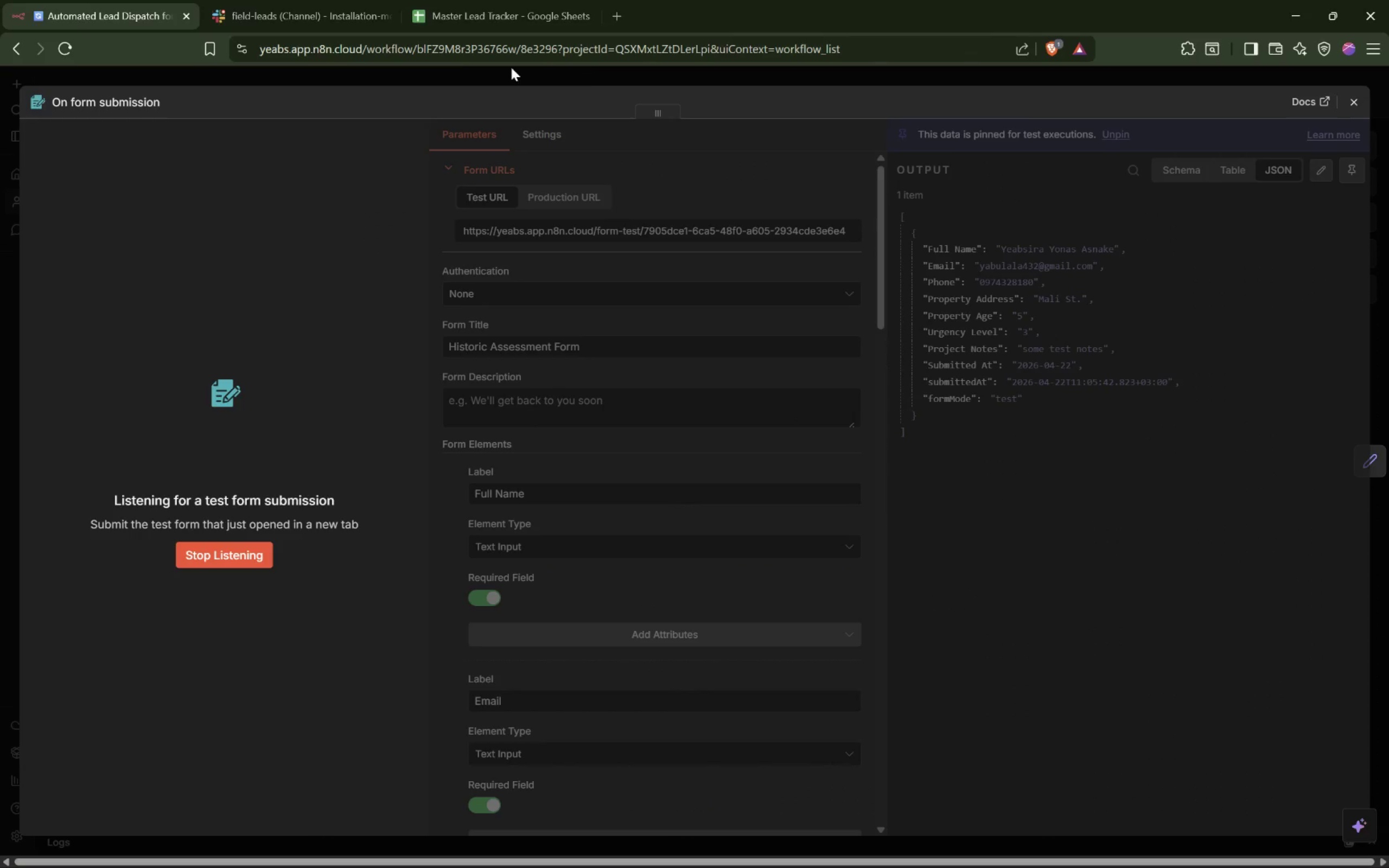 
left_click([795, 500])
 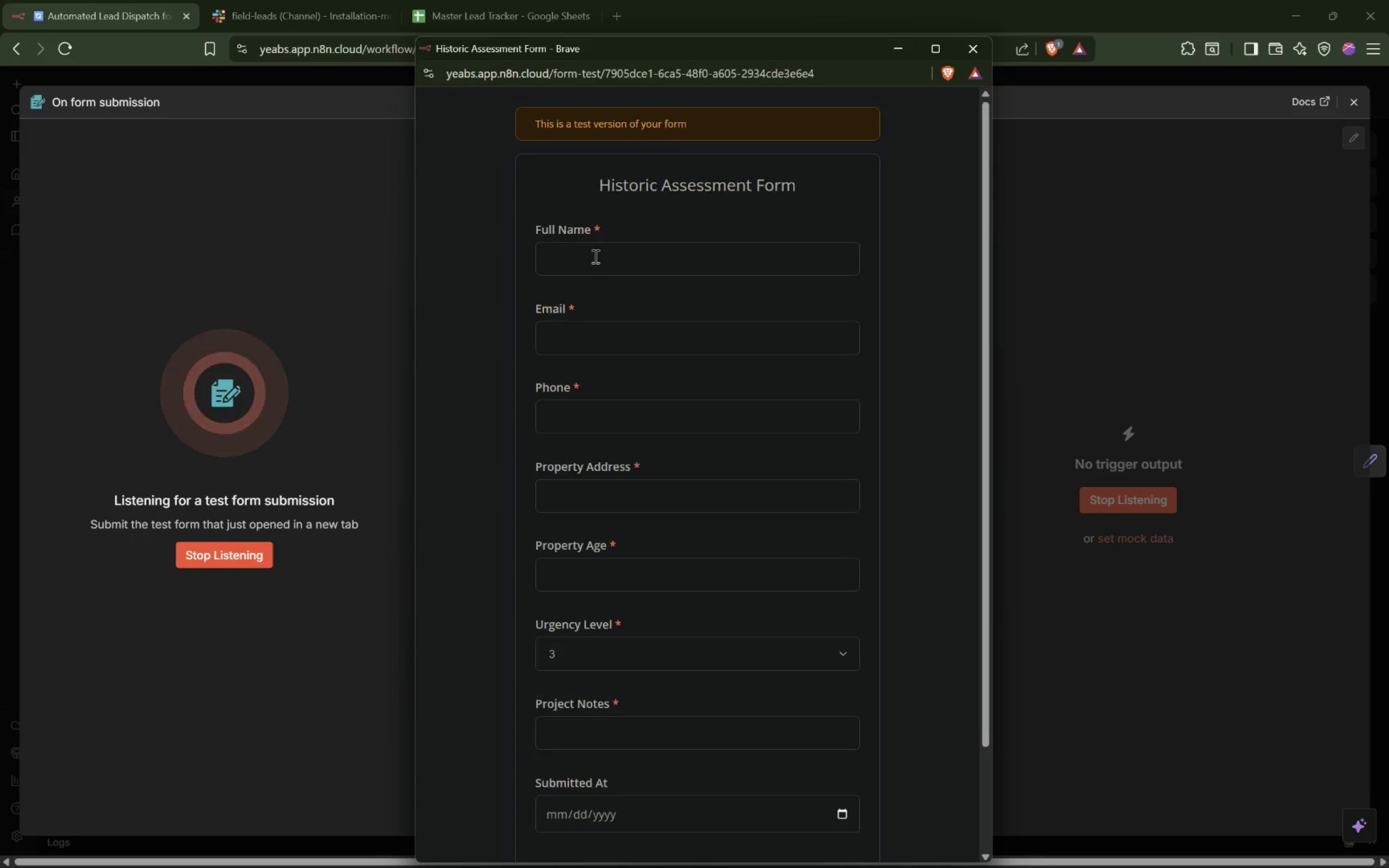 
left_click([699, 300])
 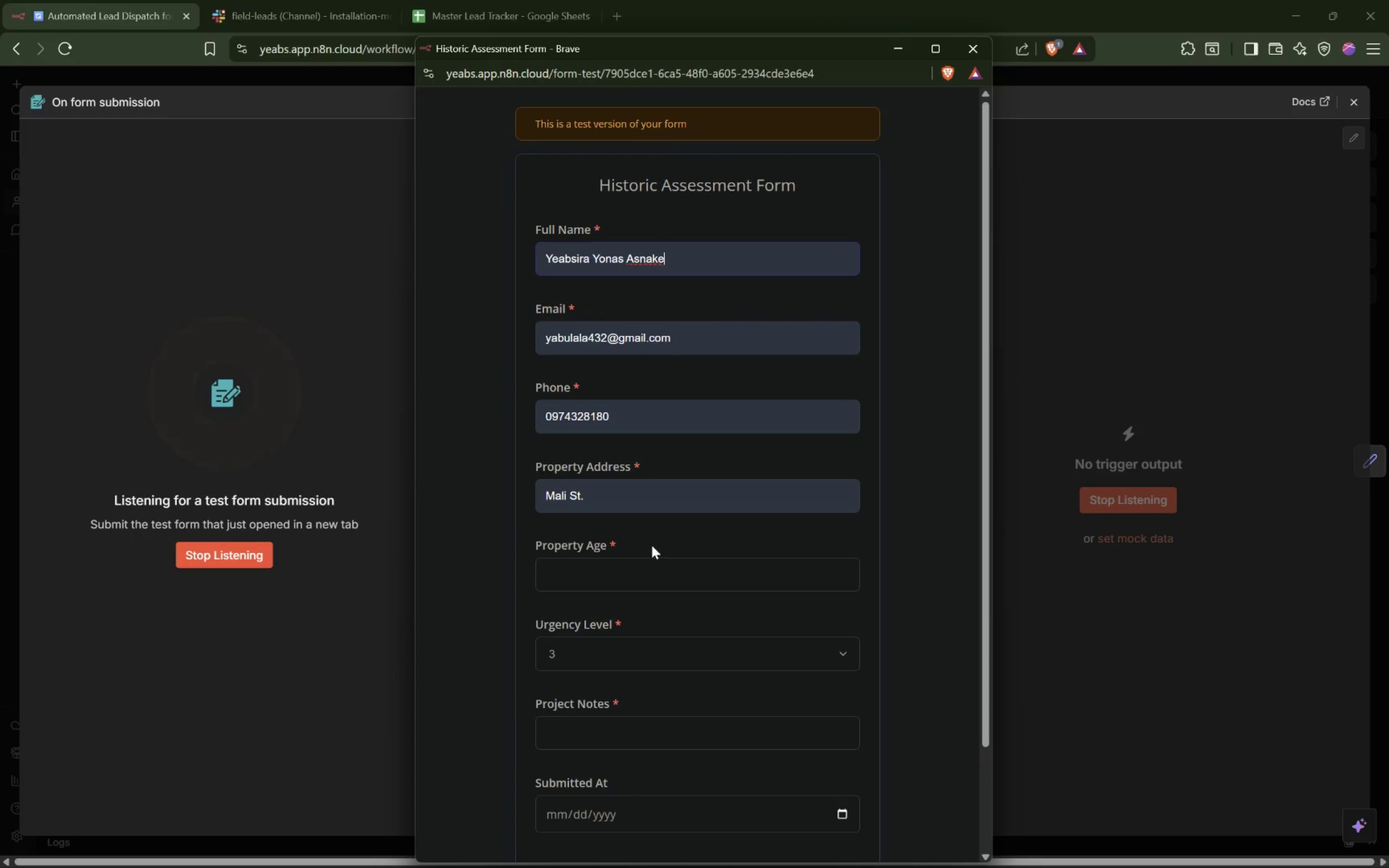 
left_click([642, 564])
 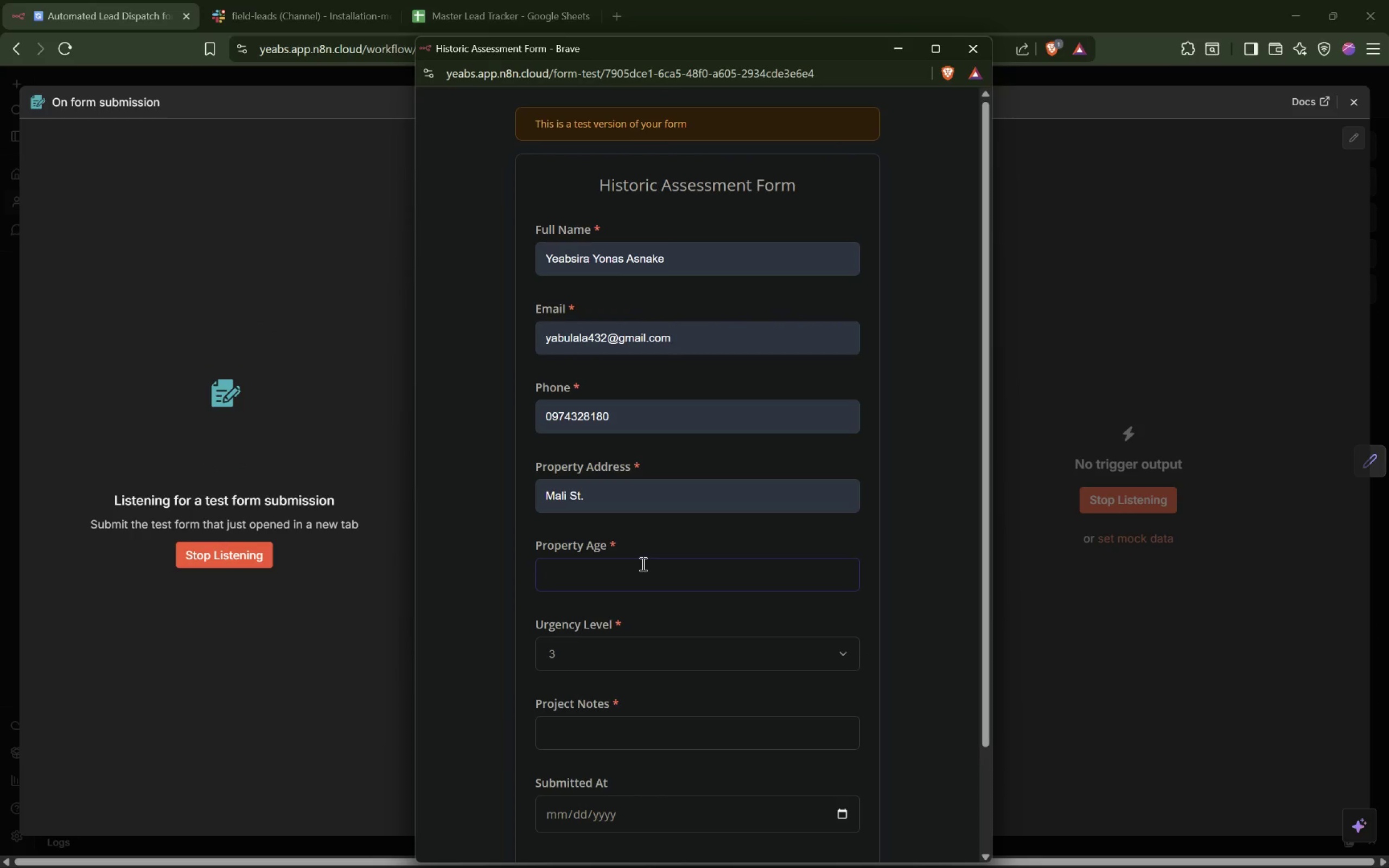 
key(6)
 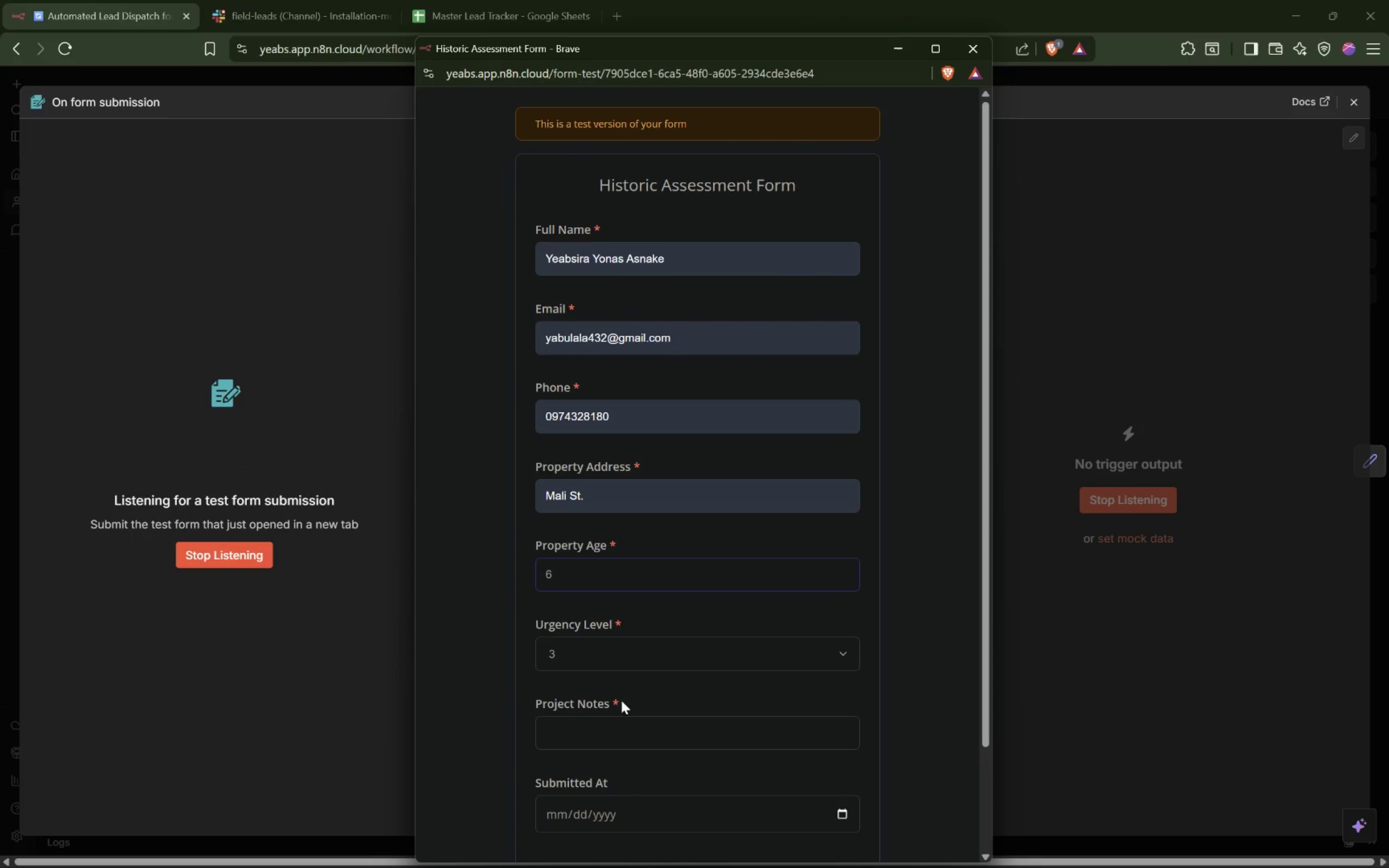 
left_click([623, 730])
 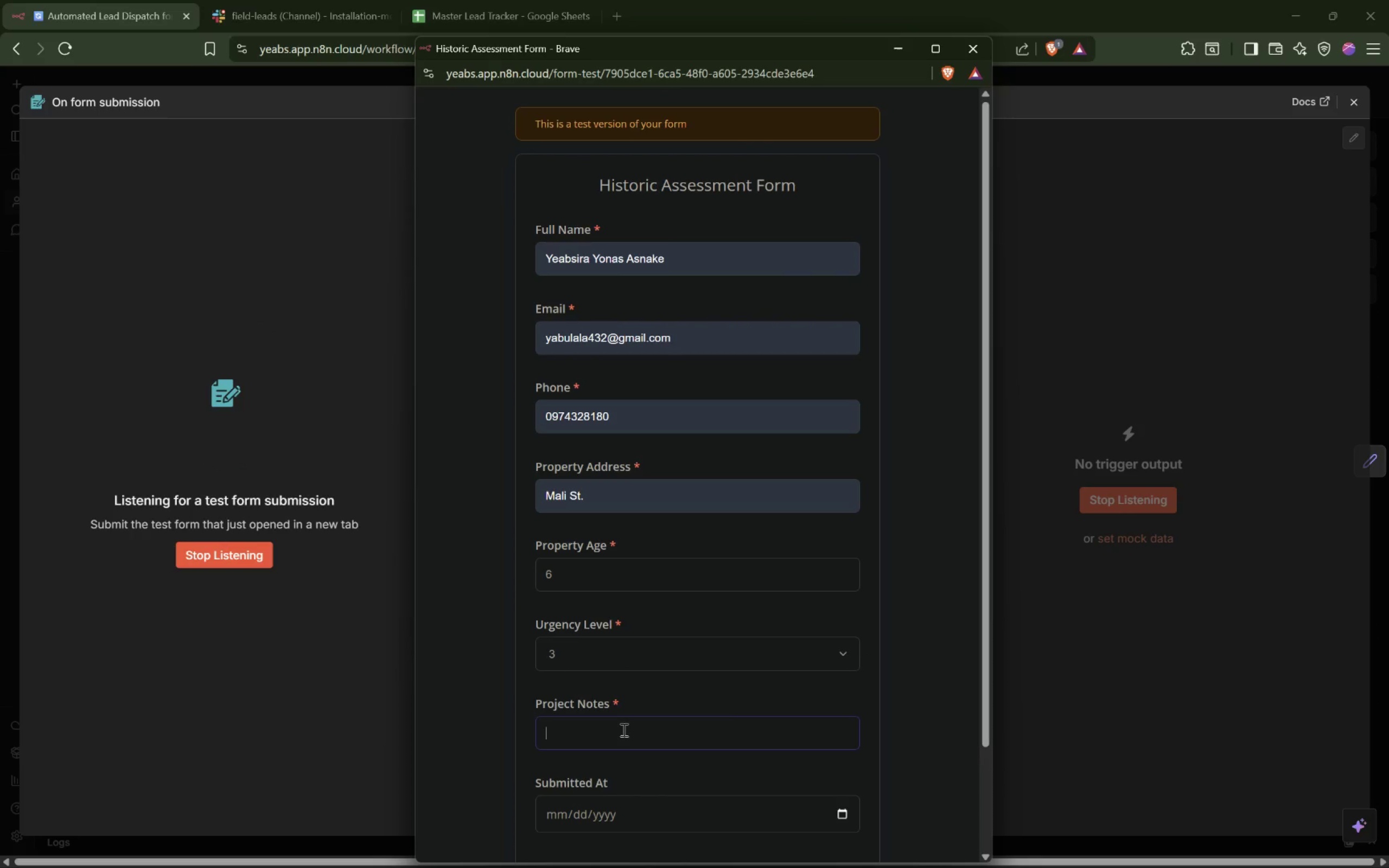 
type(some note )
key(Backspace)
type(s )
key(Tab)
 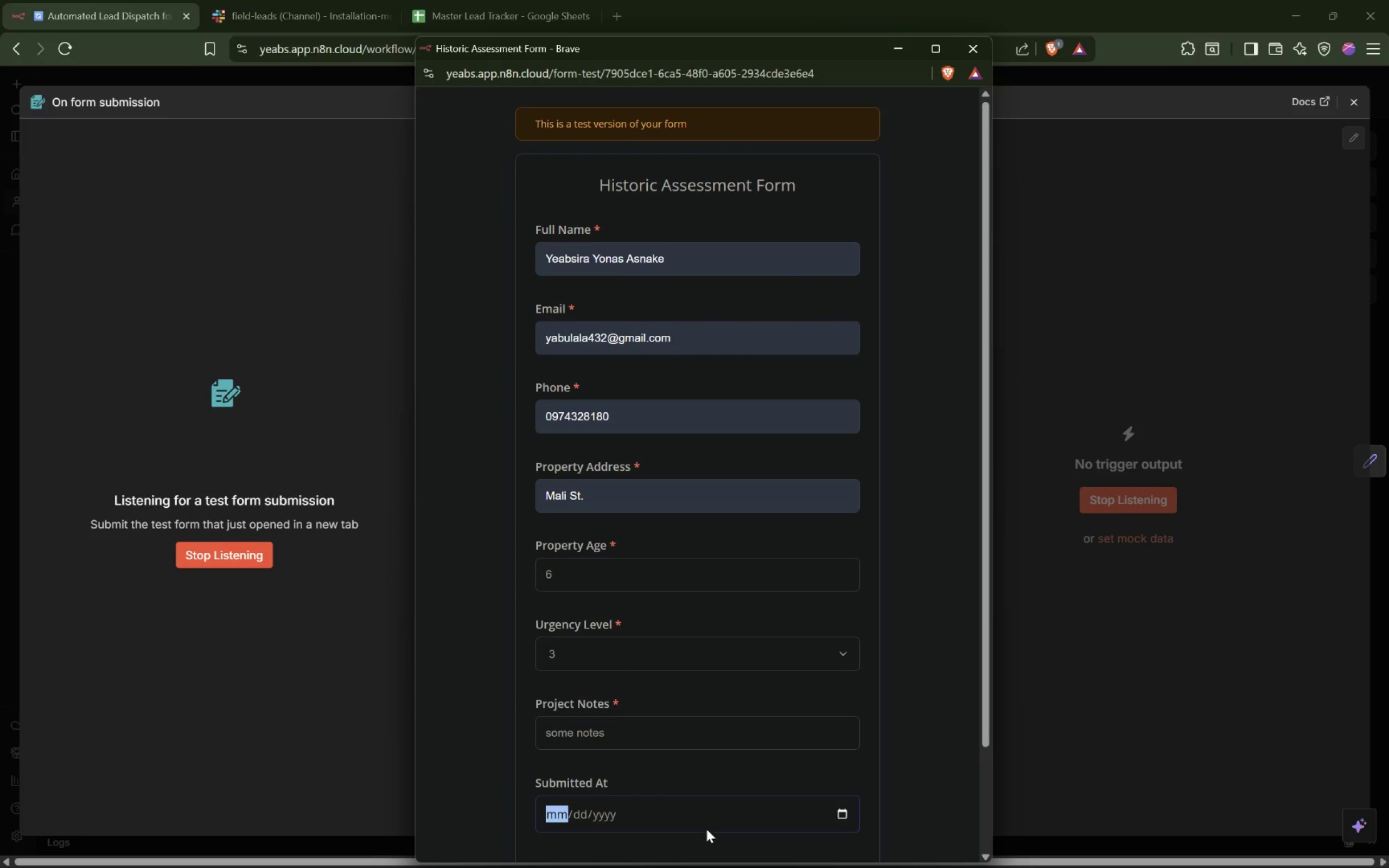 
left_click([715, 817])
 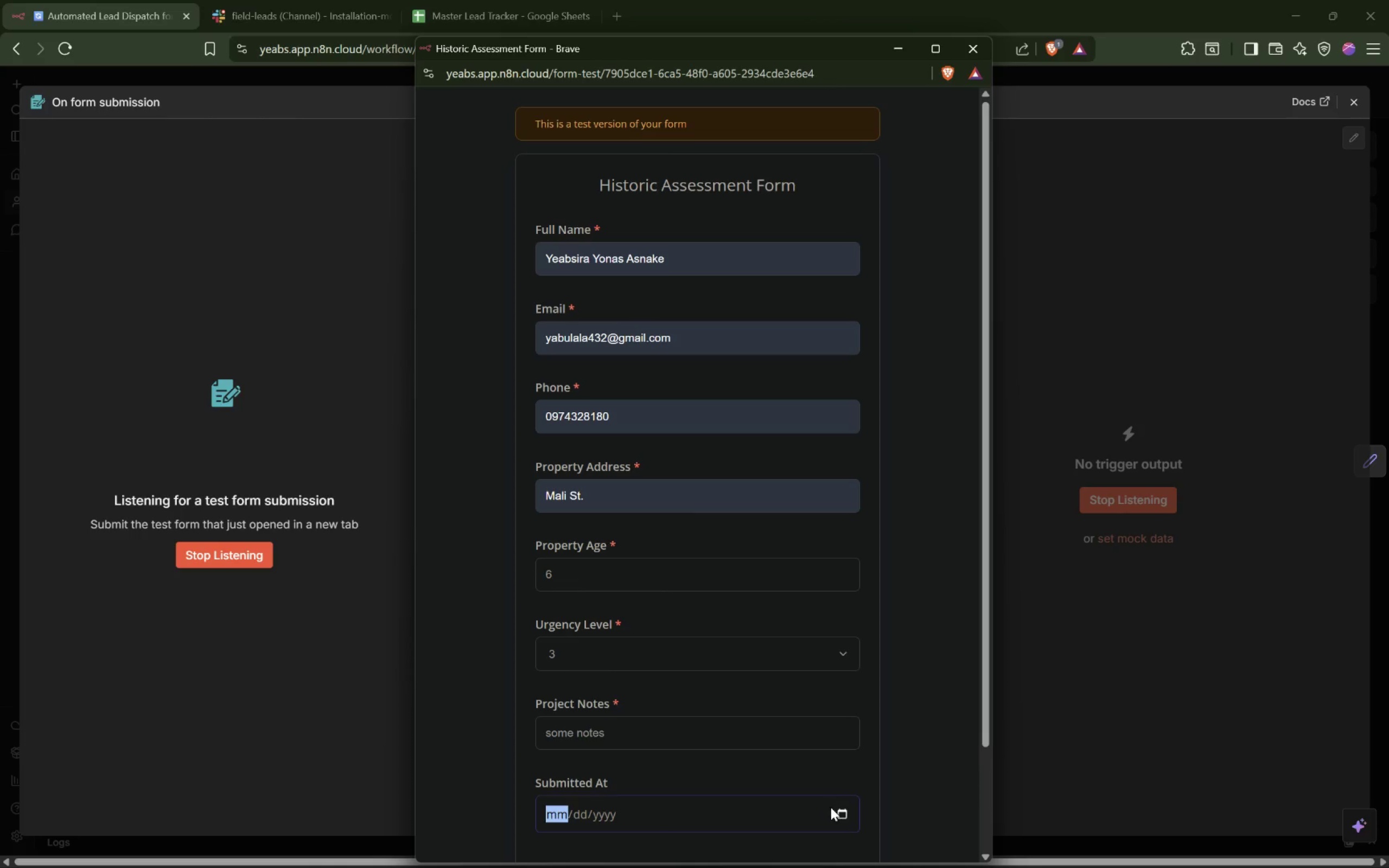 
left_click([838, 815])
 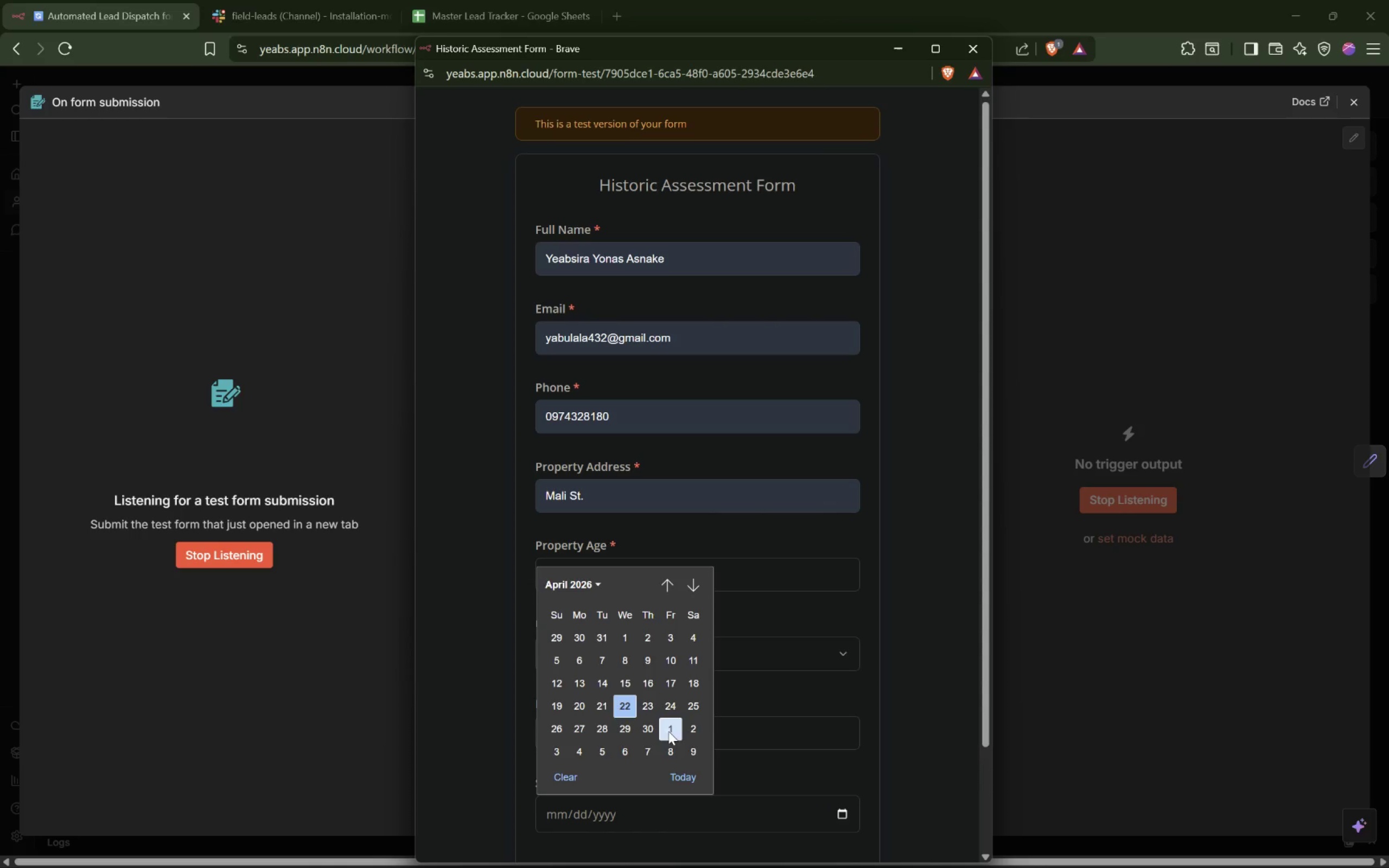 
left_click([667, 731])
 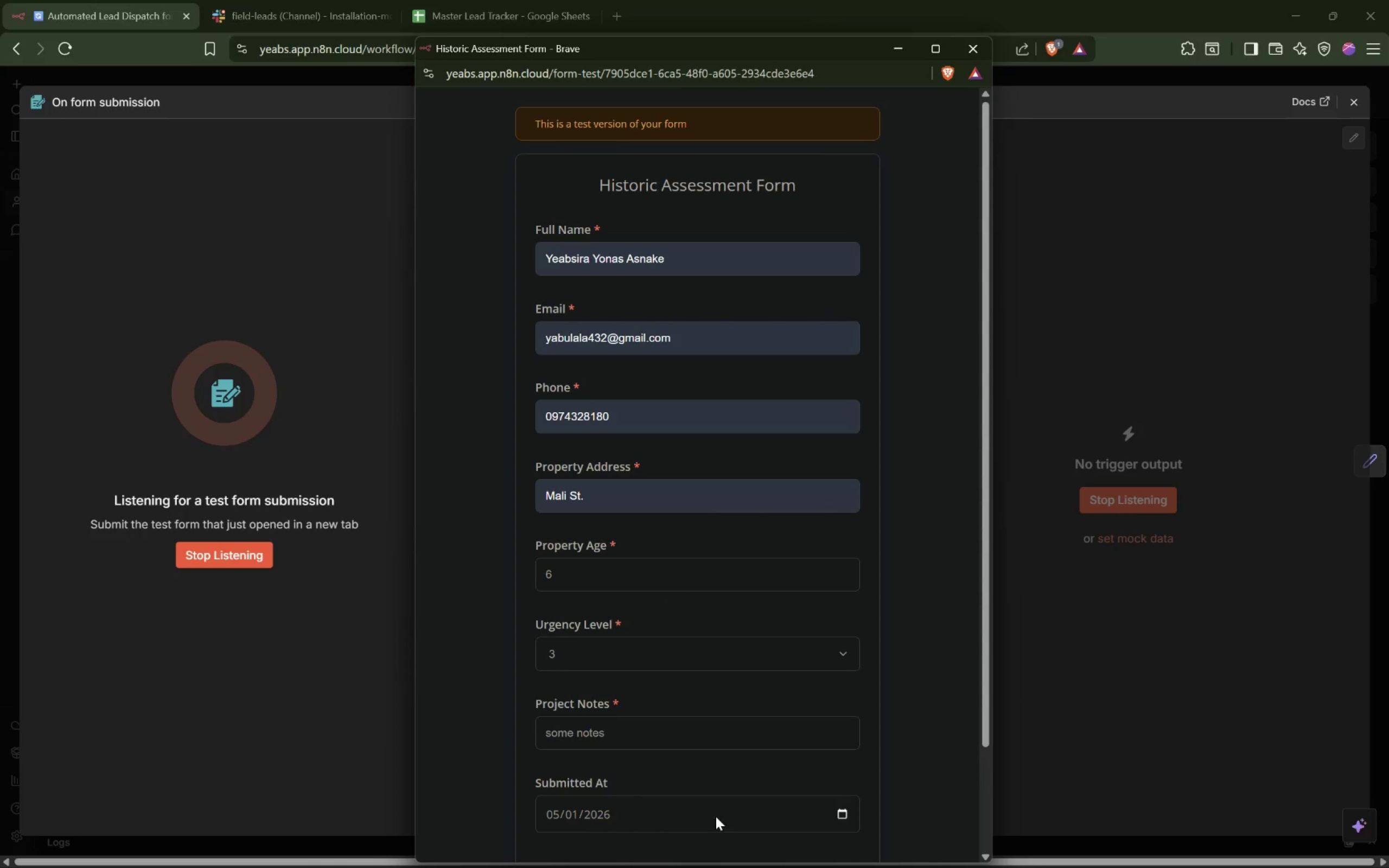 
left_click([722, 780])
 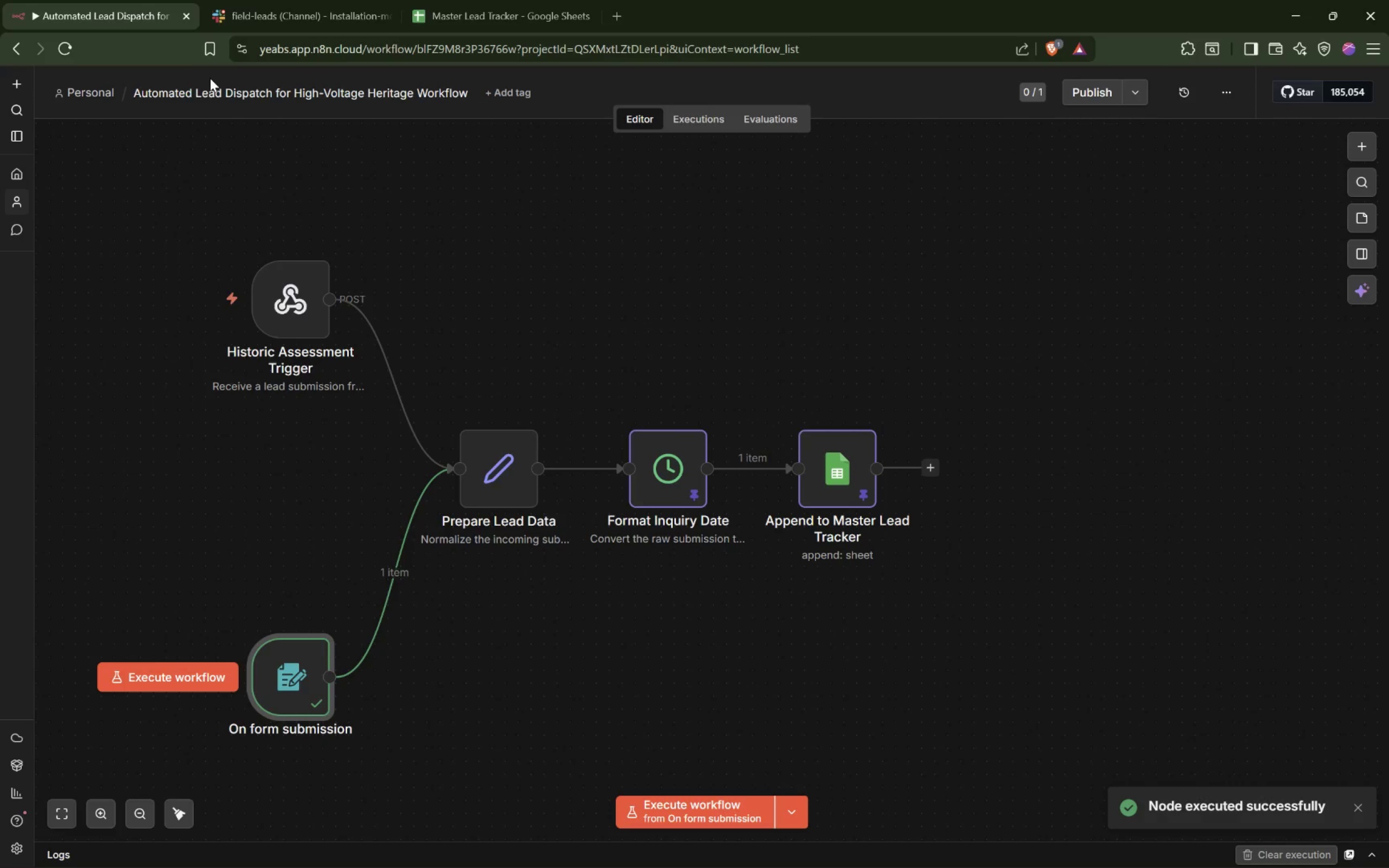 
scroll: coordinate [743, 776], scroll_direction: down, amount: 6.0
 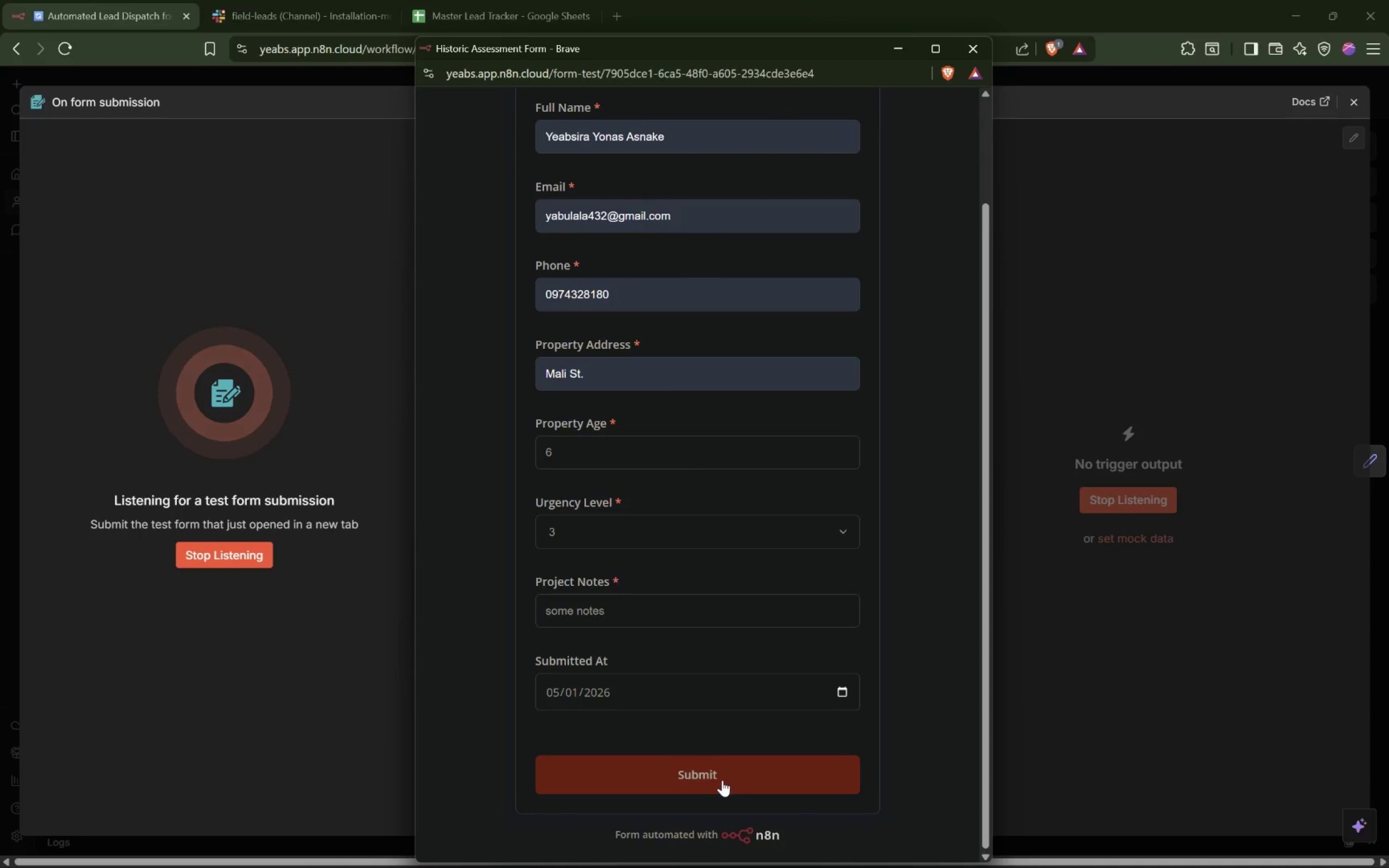 
double_click([296, 660])
 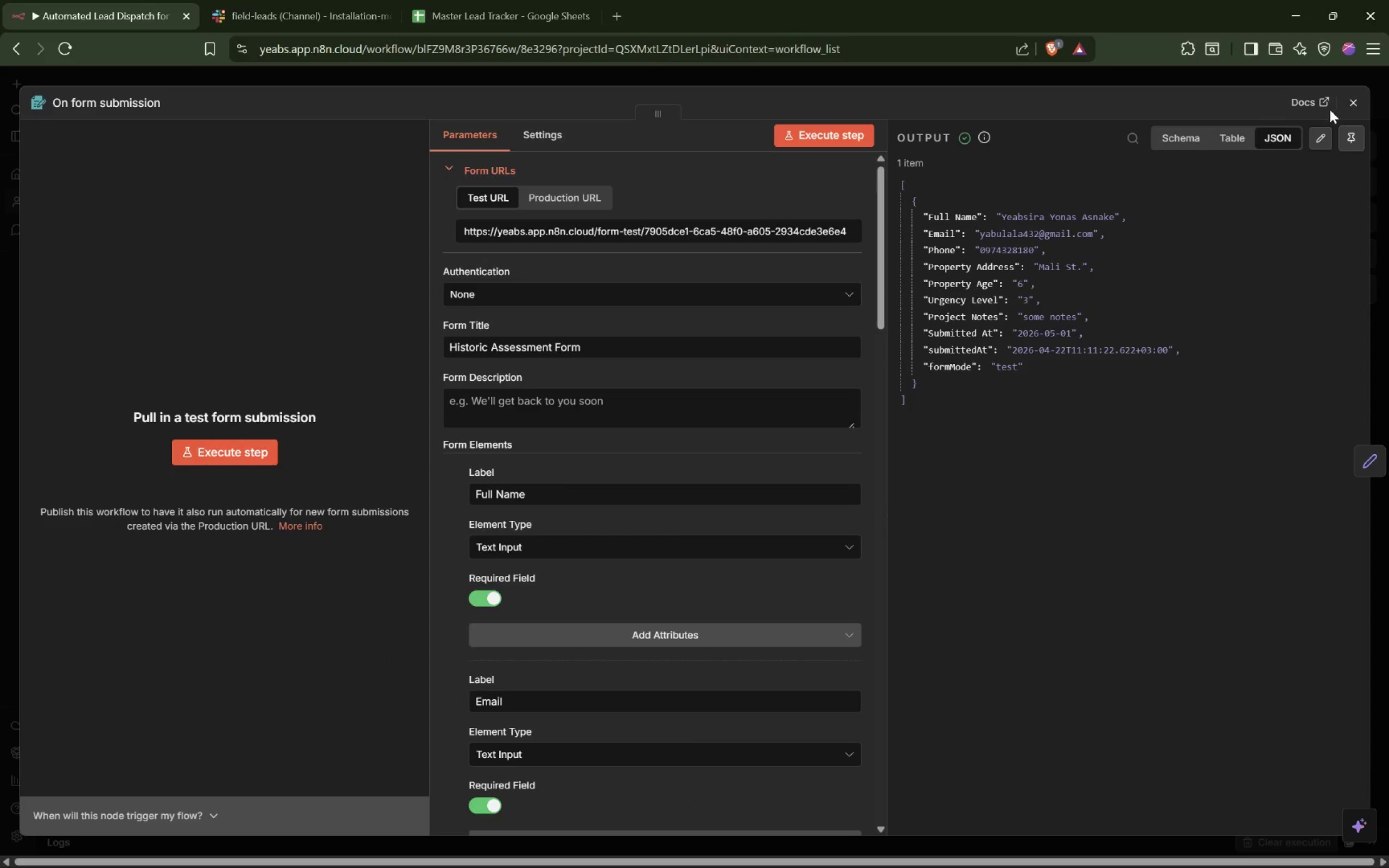 
left_click([1352, 132])
 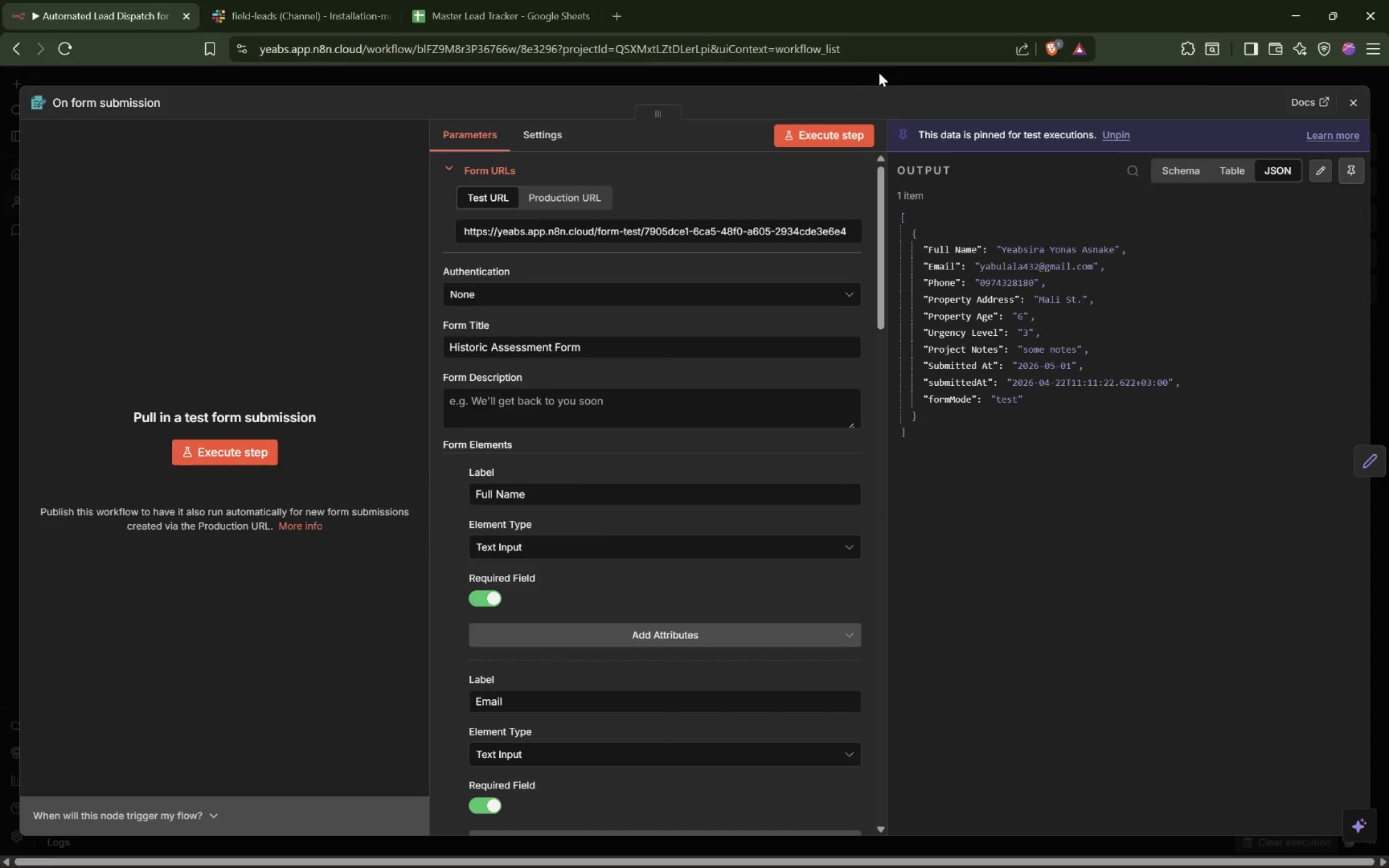 
left_click([881, 68])
 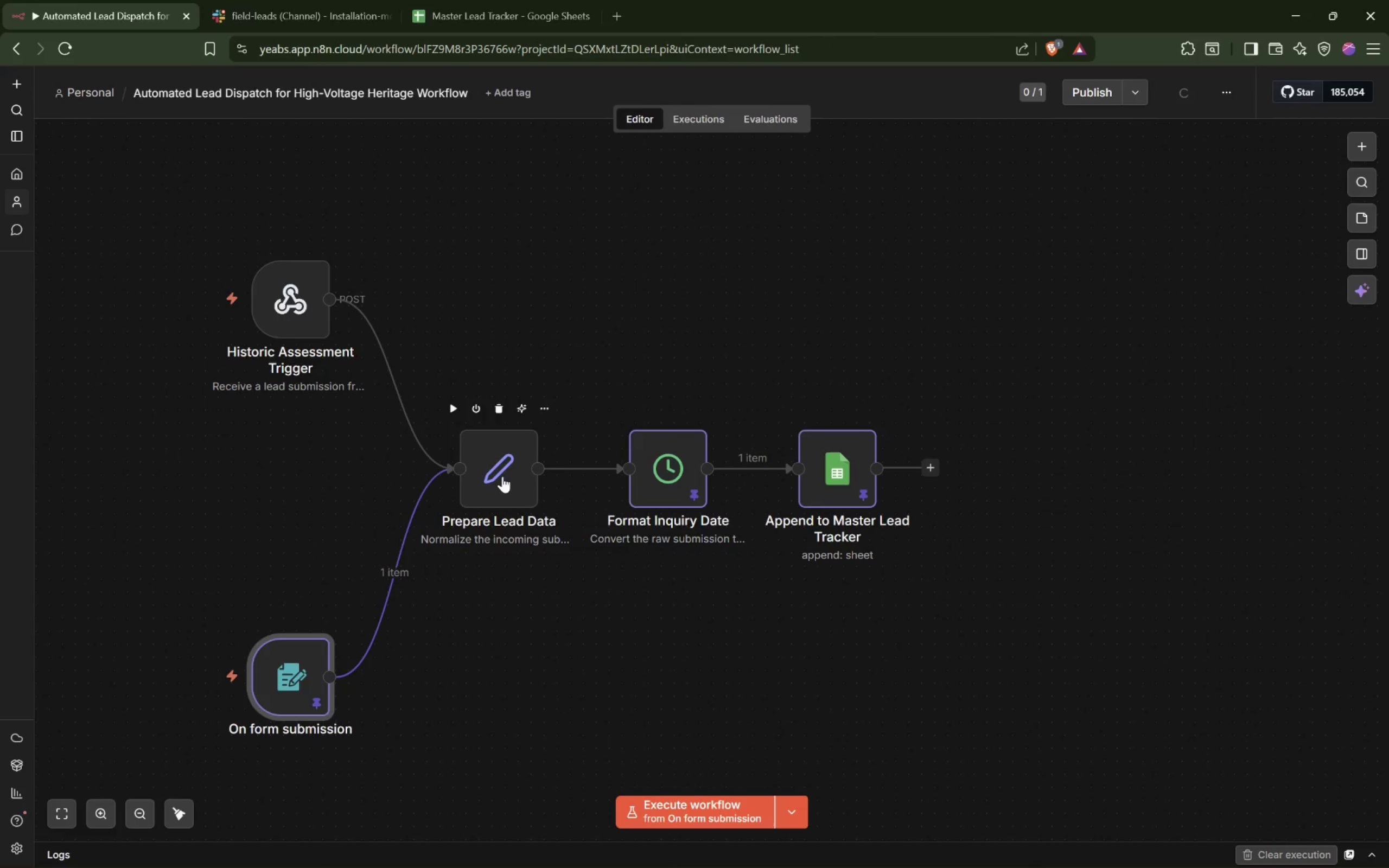 
double_click([502, 476])
 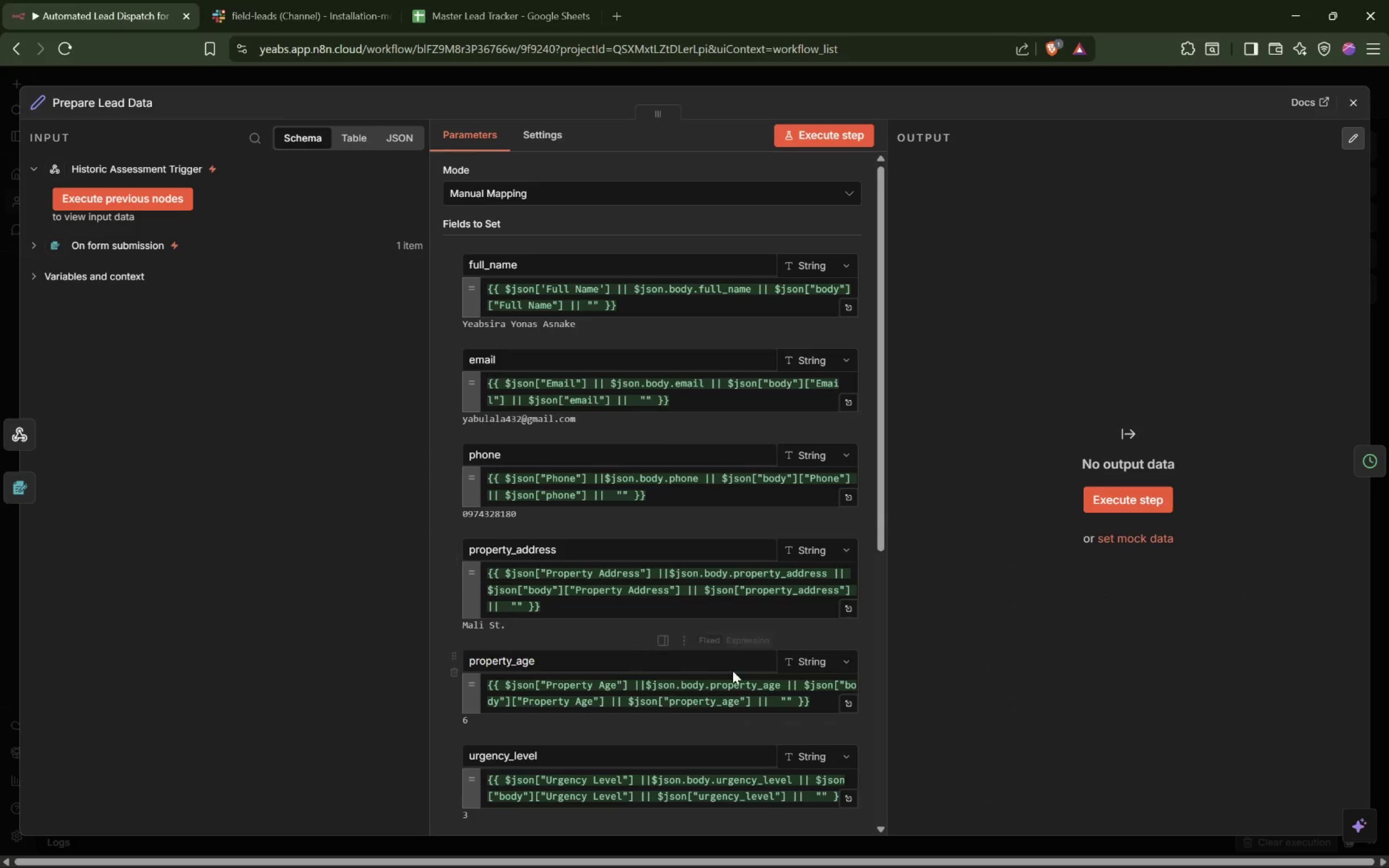 
left_click([1126, 500])
 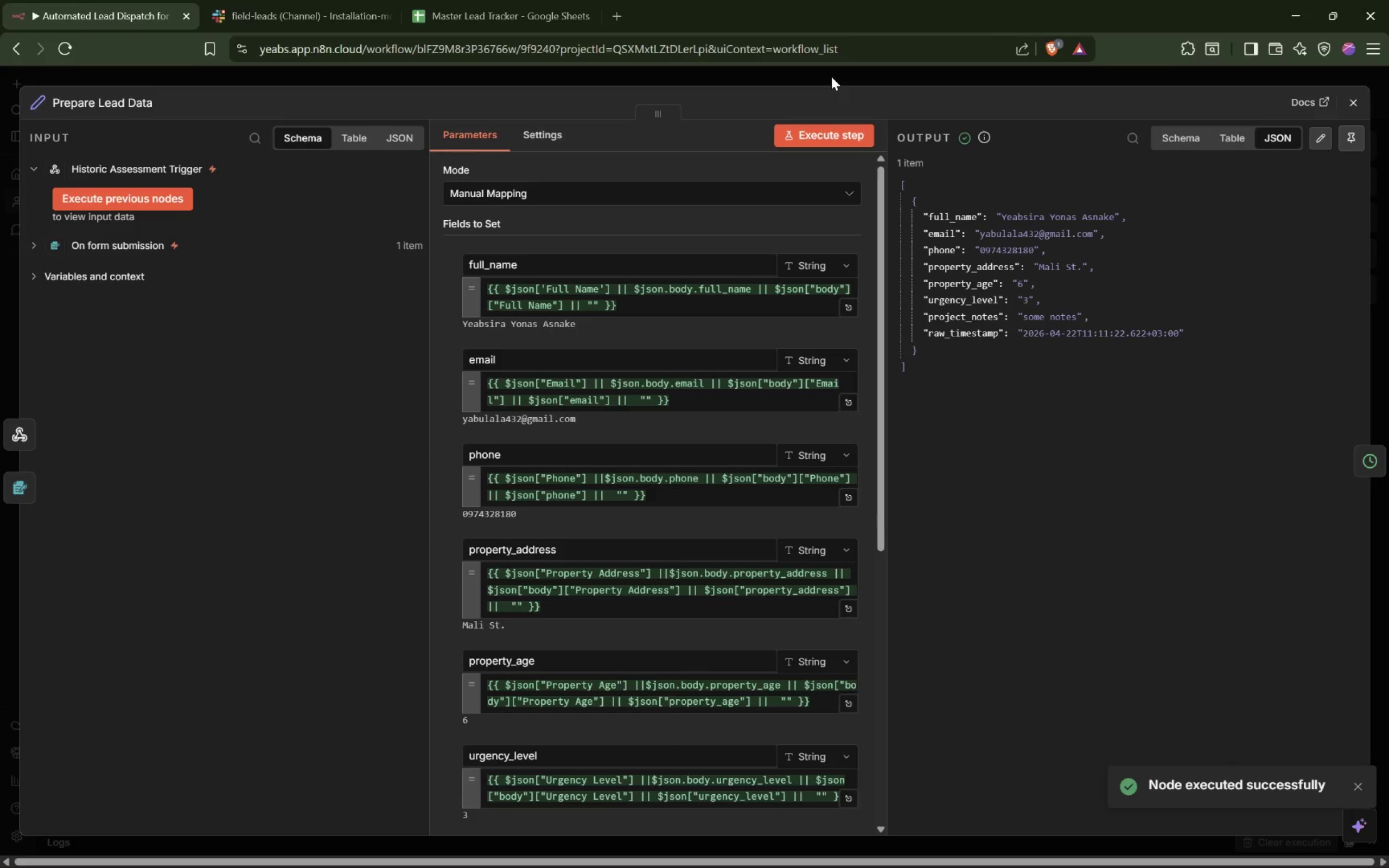 
left_click([831, 76])
 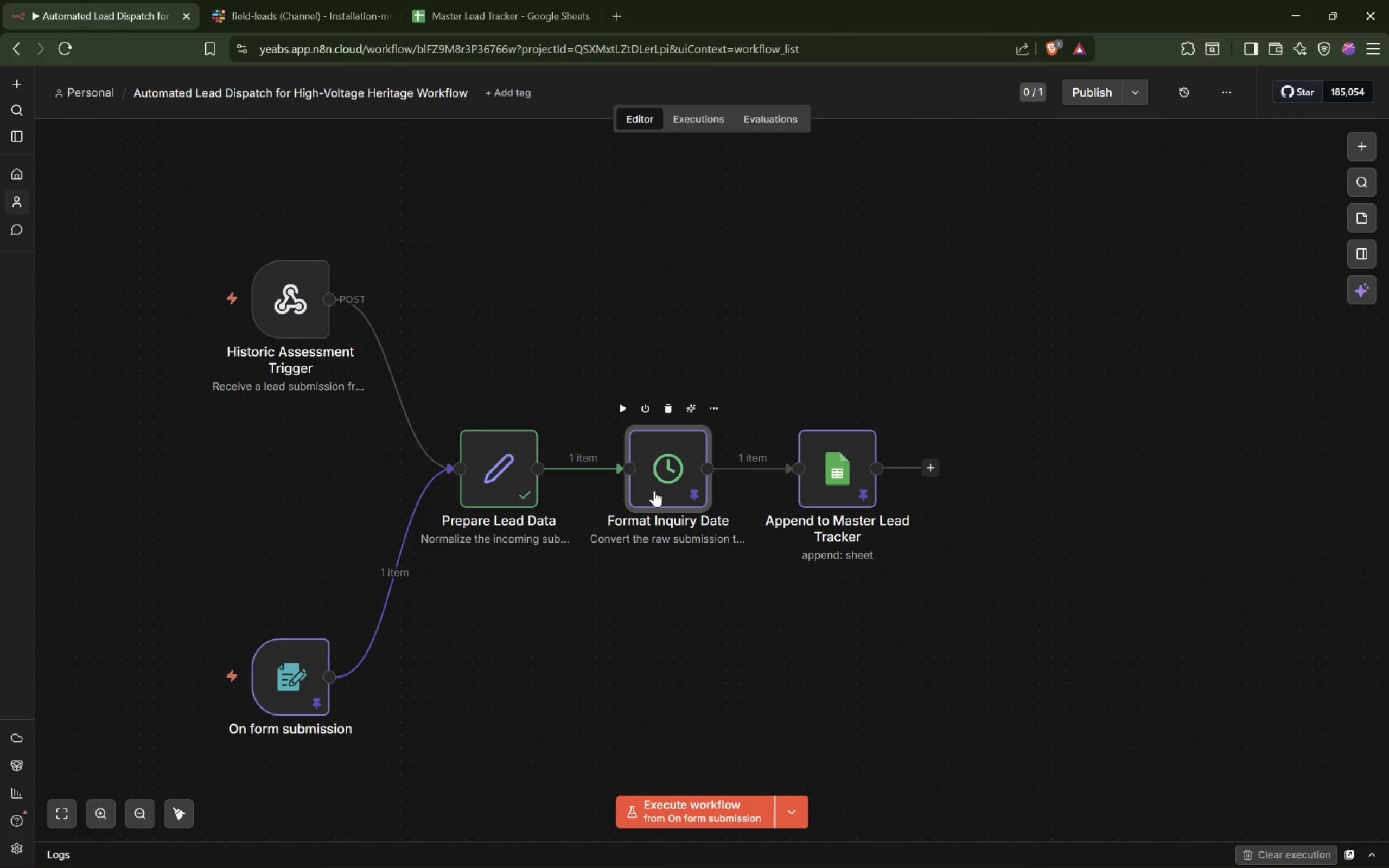 
double_click([657, 490])
 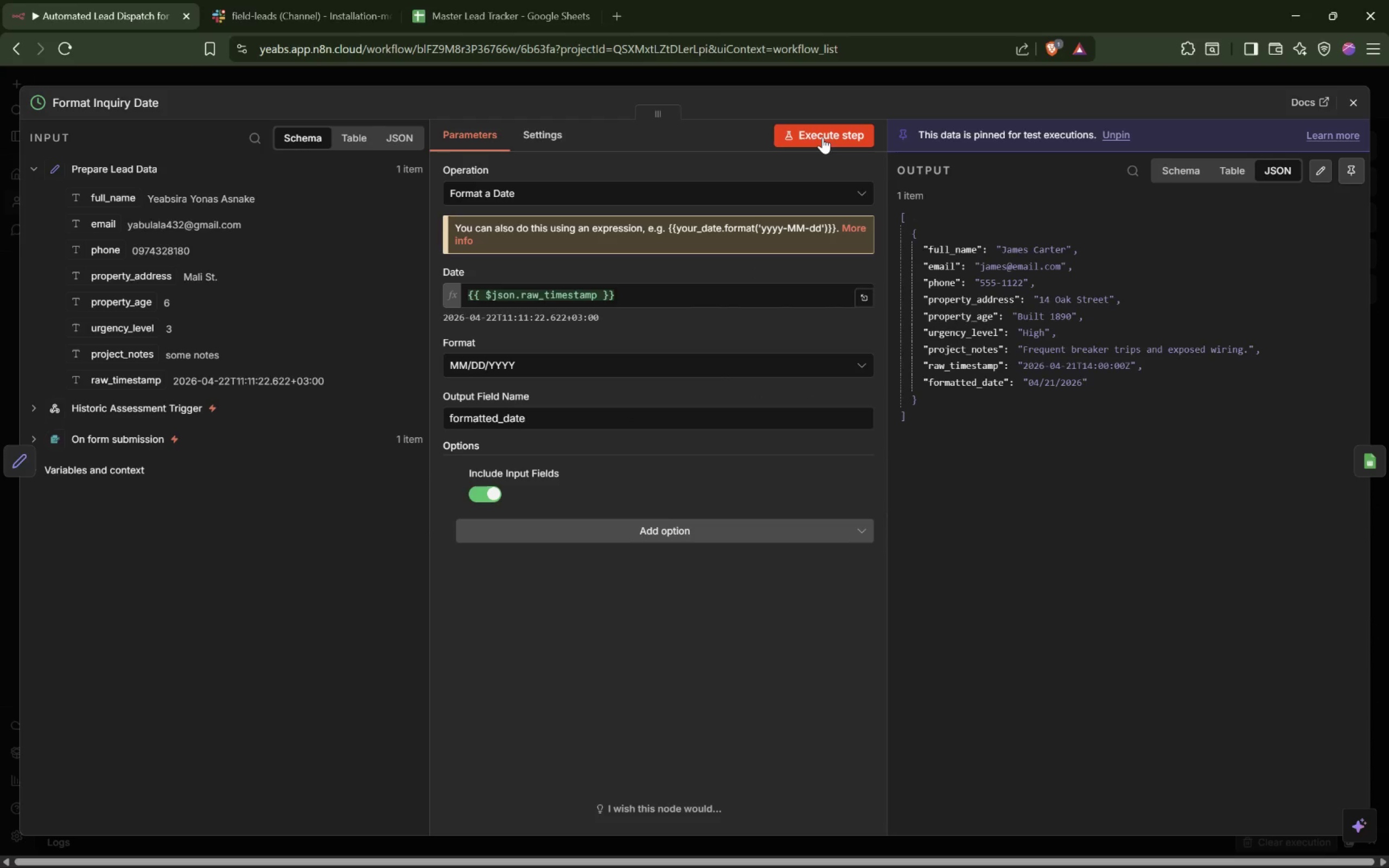 
left_click([823, 137])
 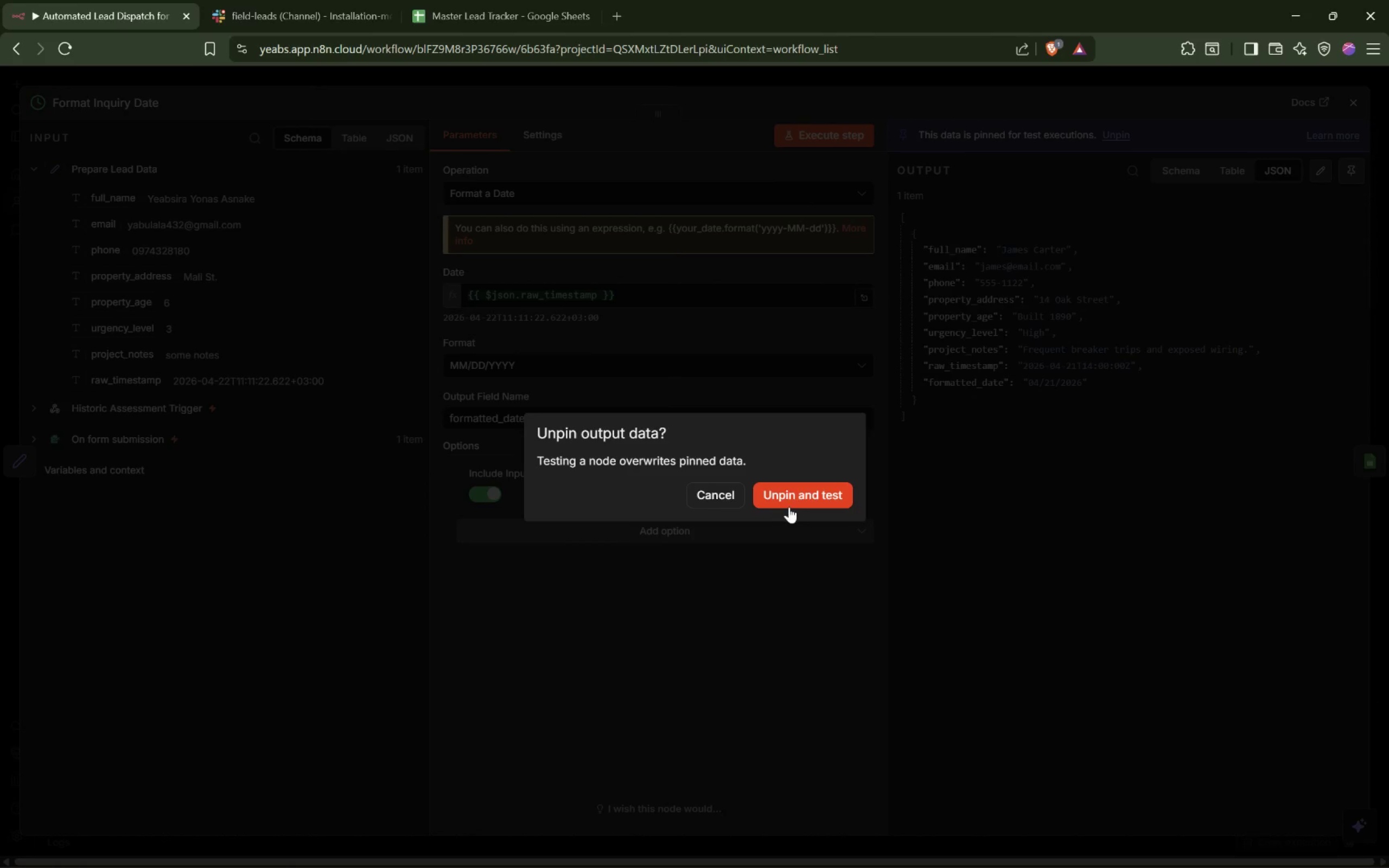 
left_click([798, 500])
 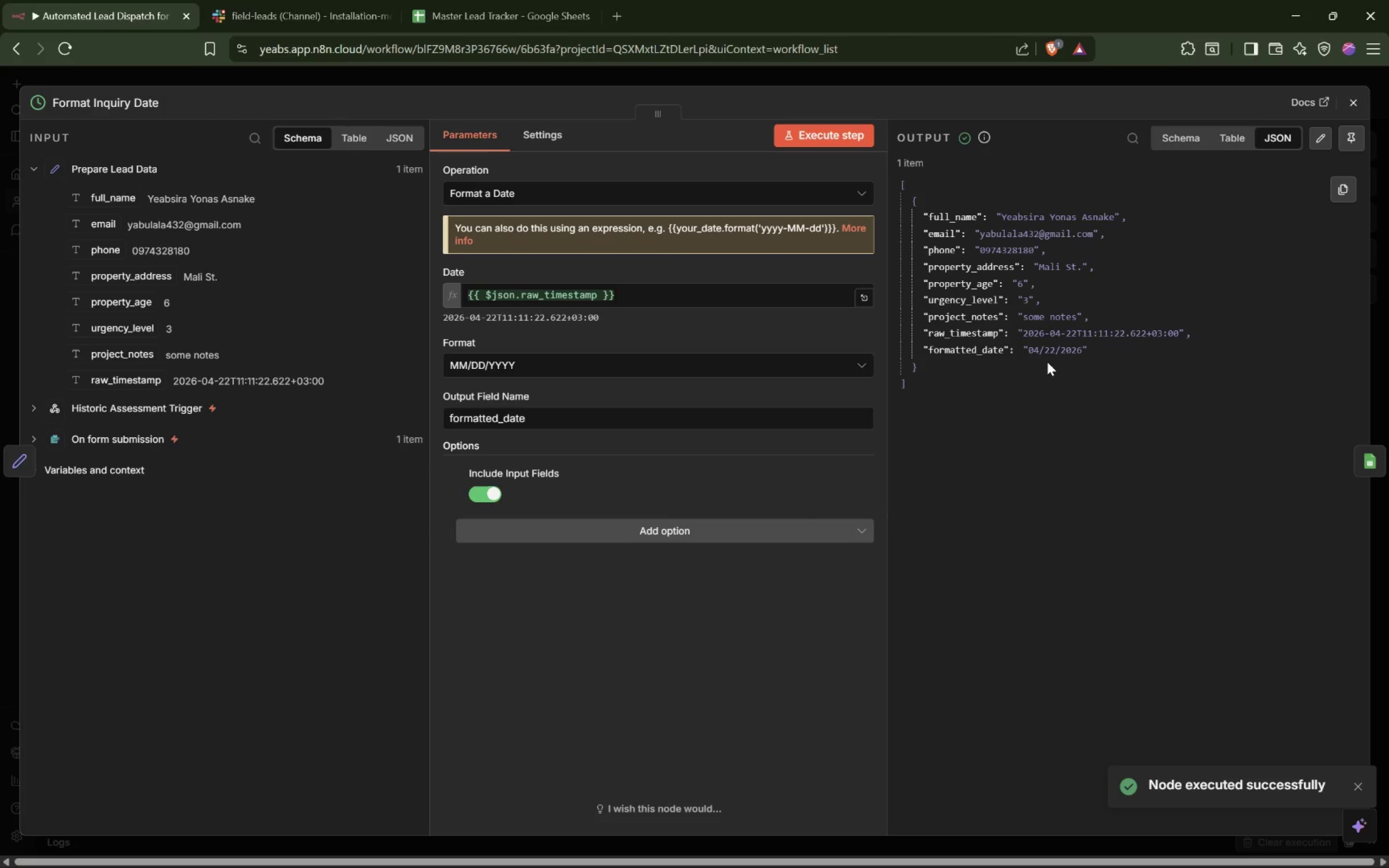 
left_click_drag(start_coordinate=[1024, 345], to_coordinate=[1084, 350])
 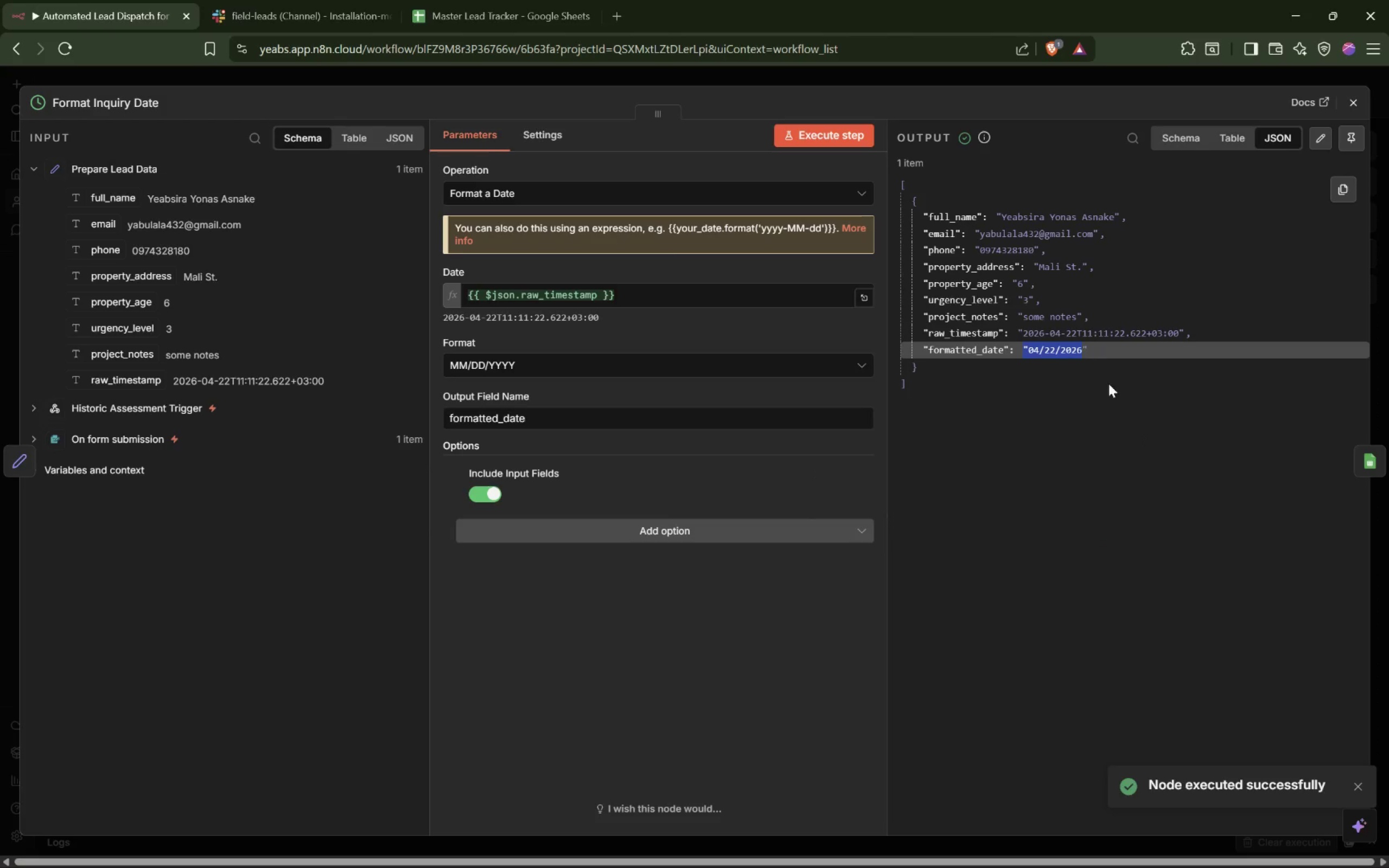 
left_click([1108, 384])
 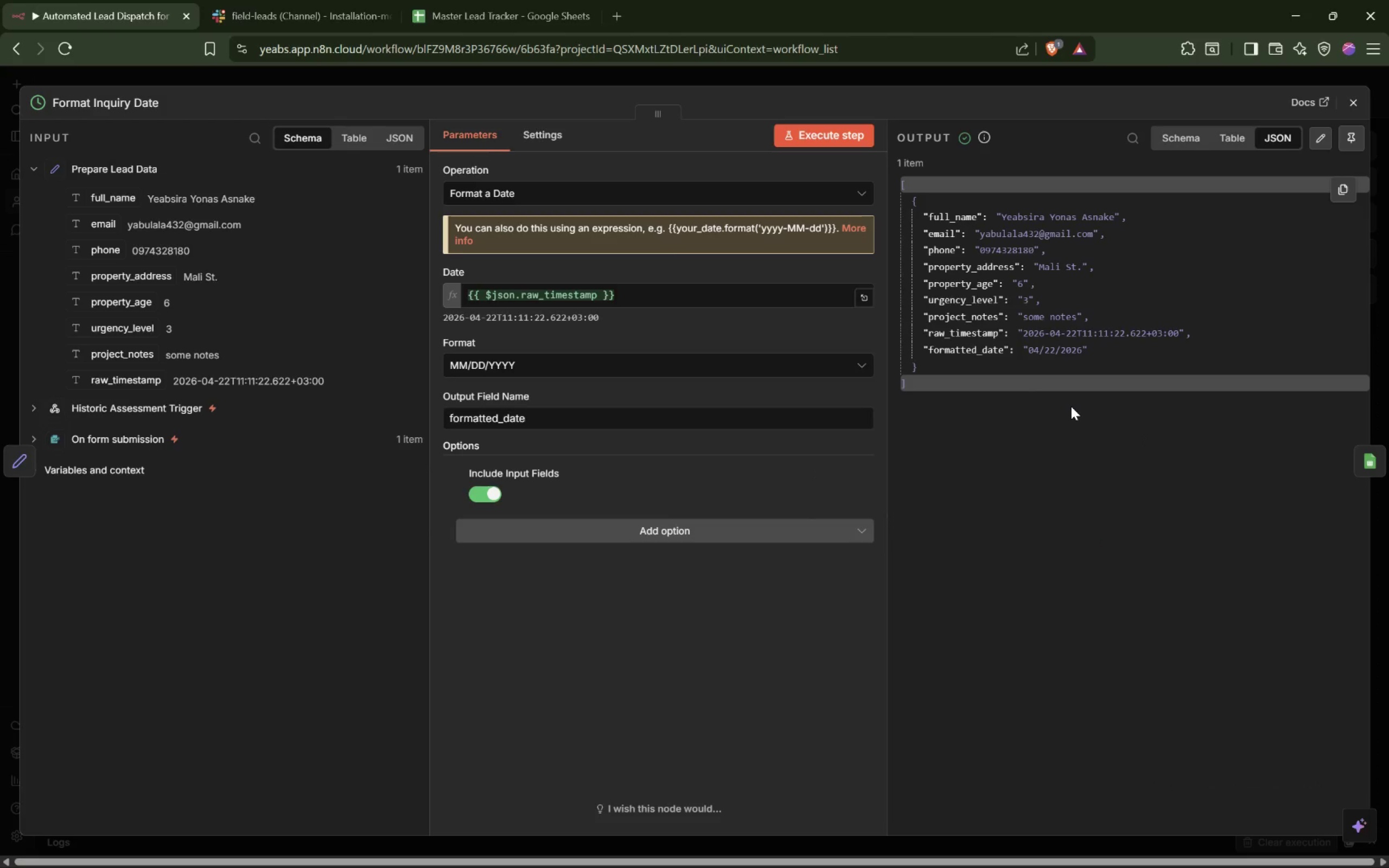 
wait(9.45)
 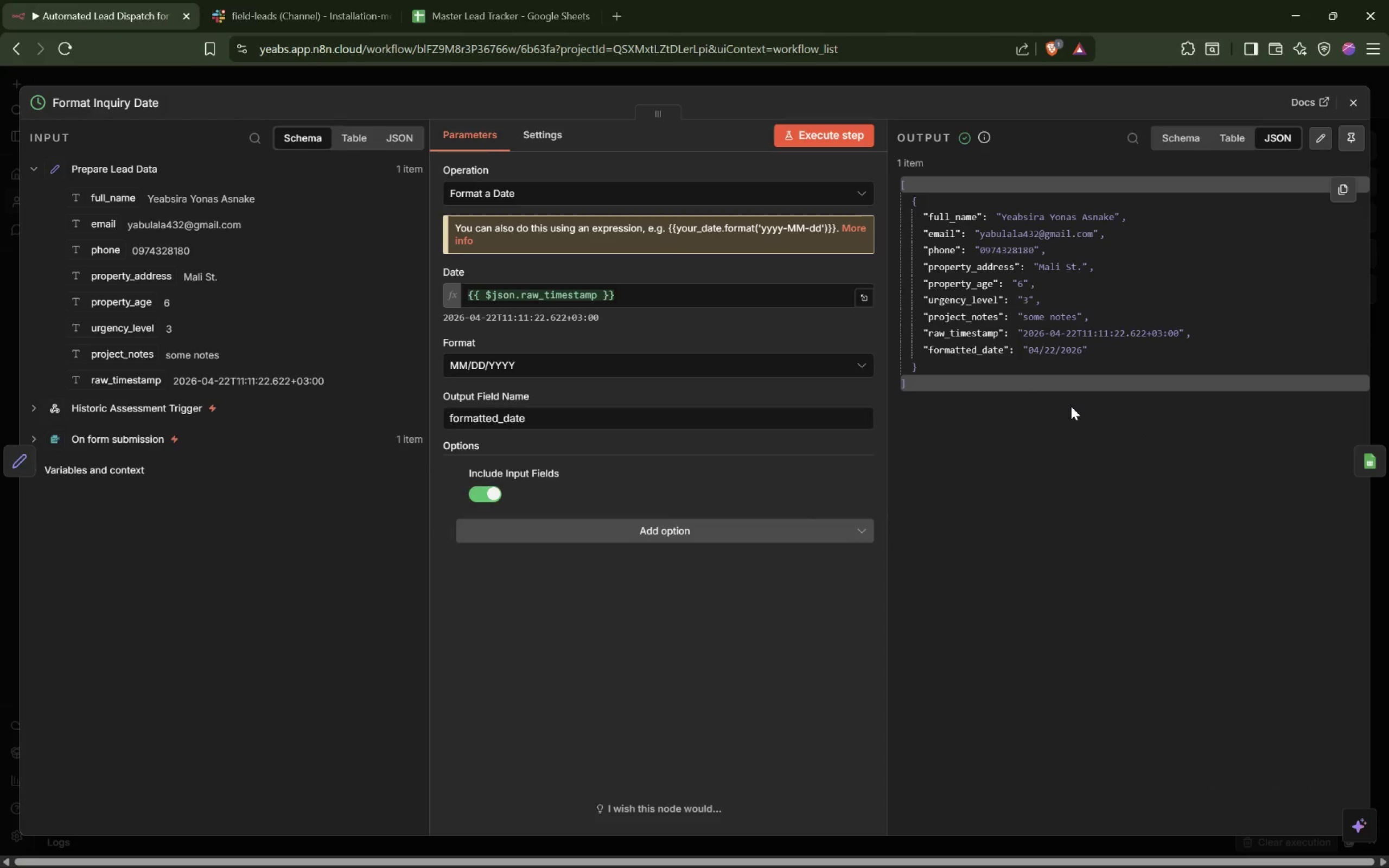 
left_click([27, 456])
 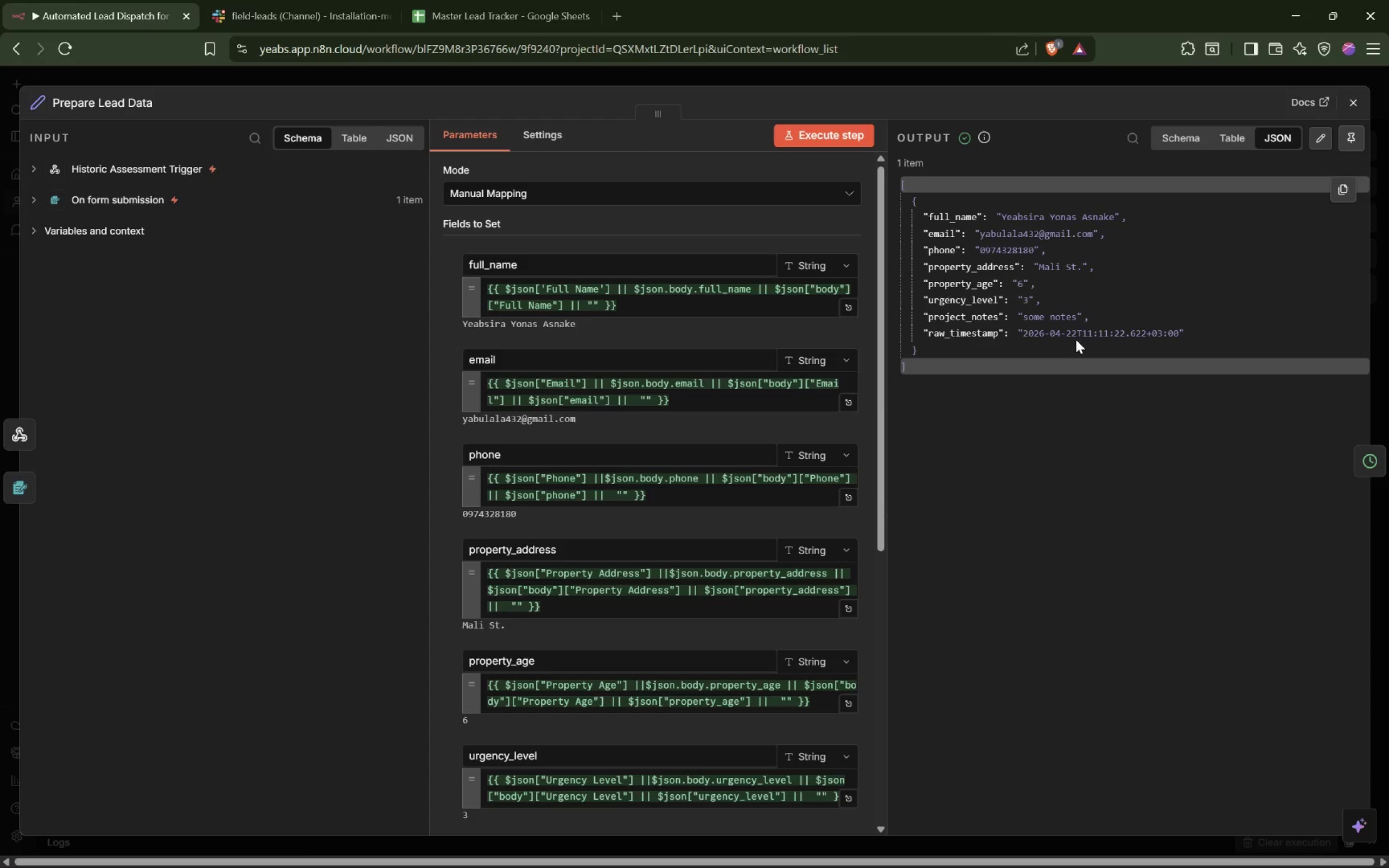 
scroll: coordinate [637, 427], scroll_direction: down, amount: 6.0
 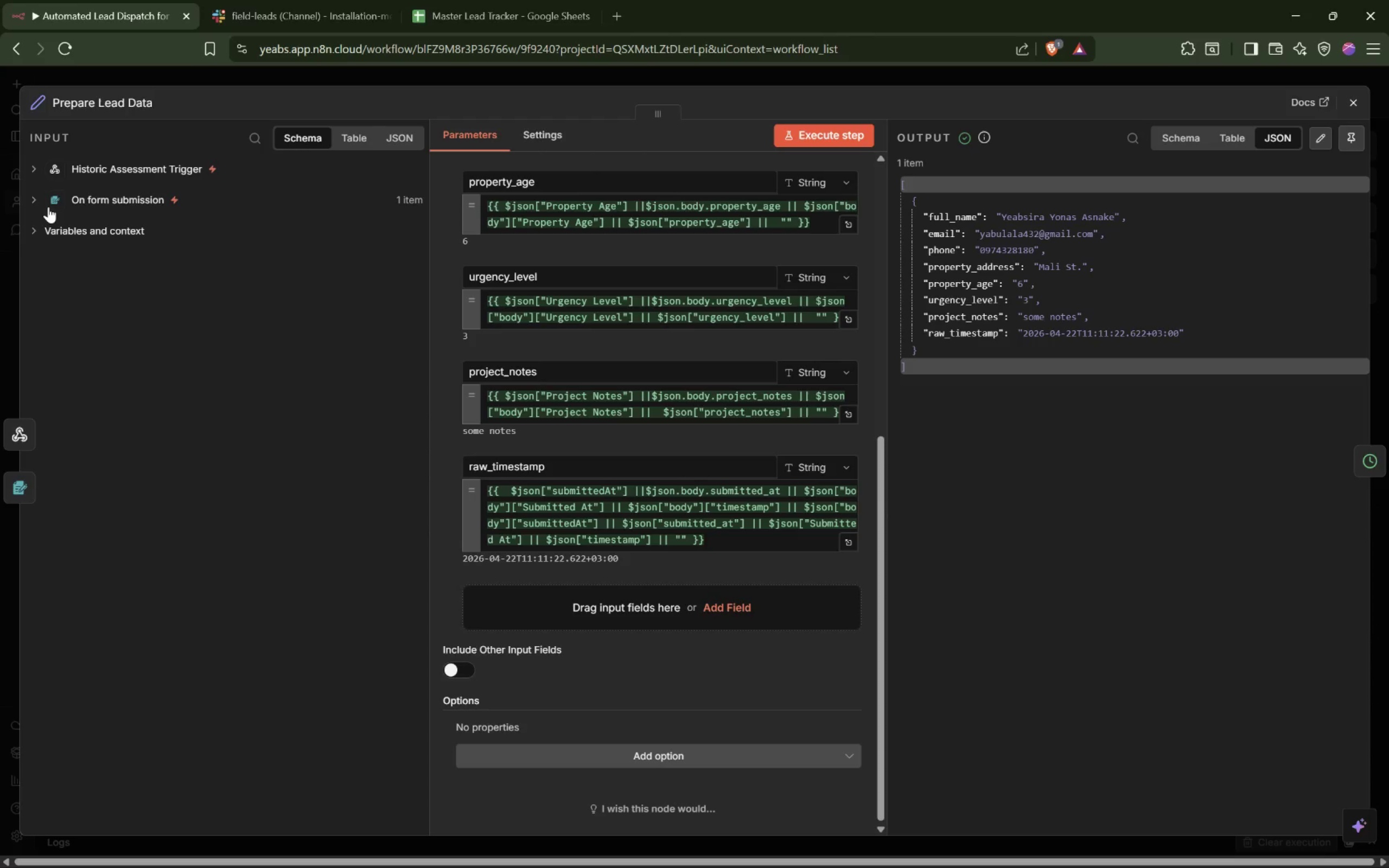 
wait(5.49)
 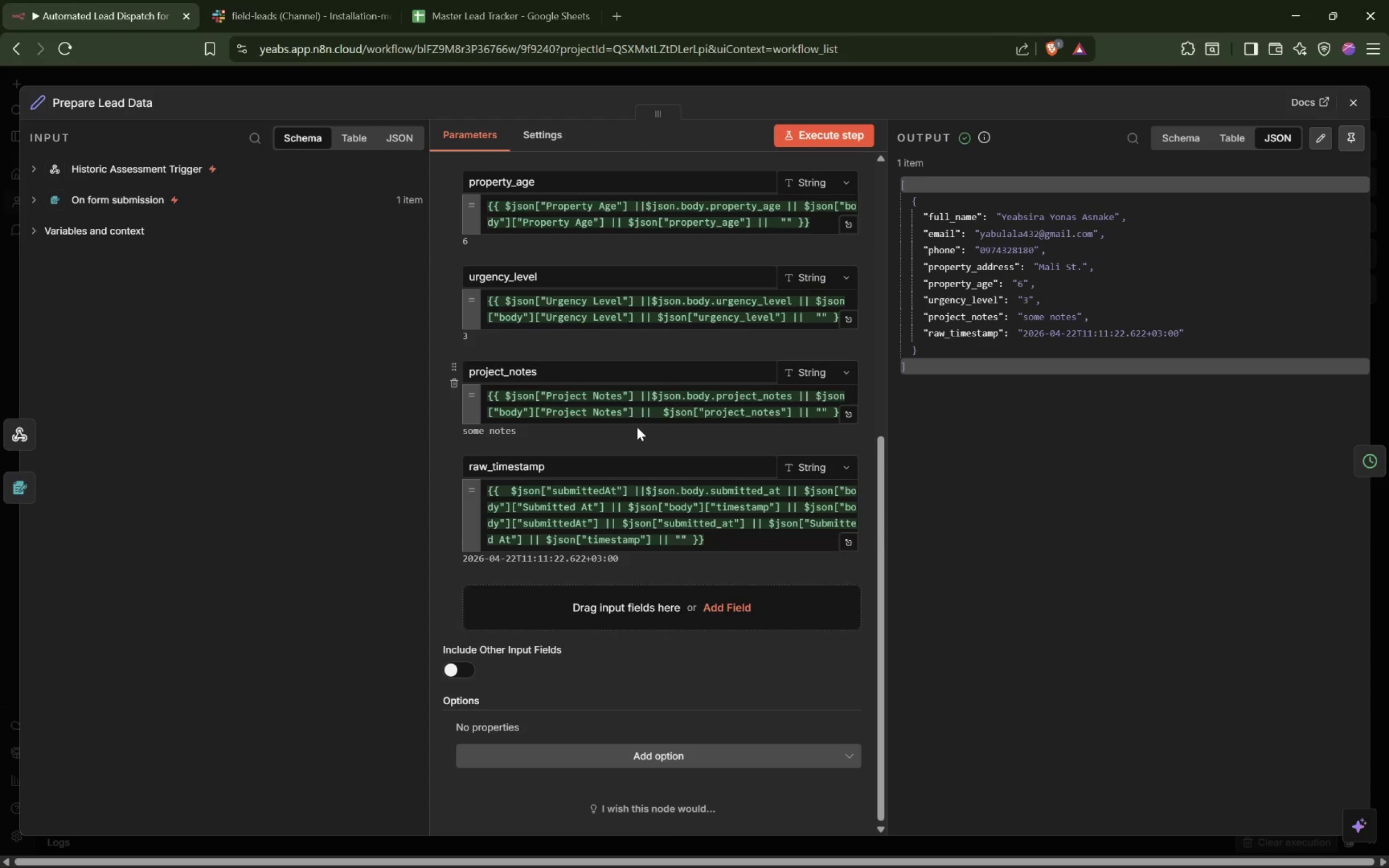 
left_click([35, 200])
 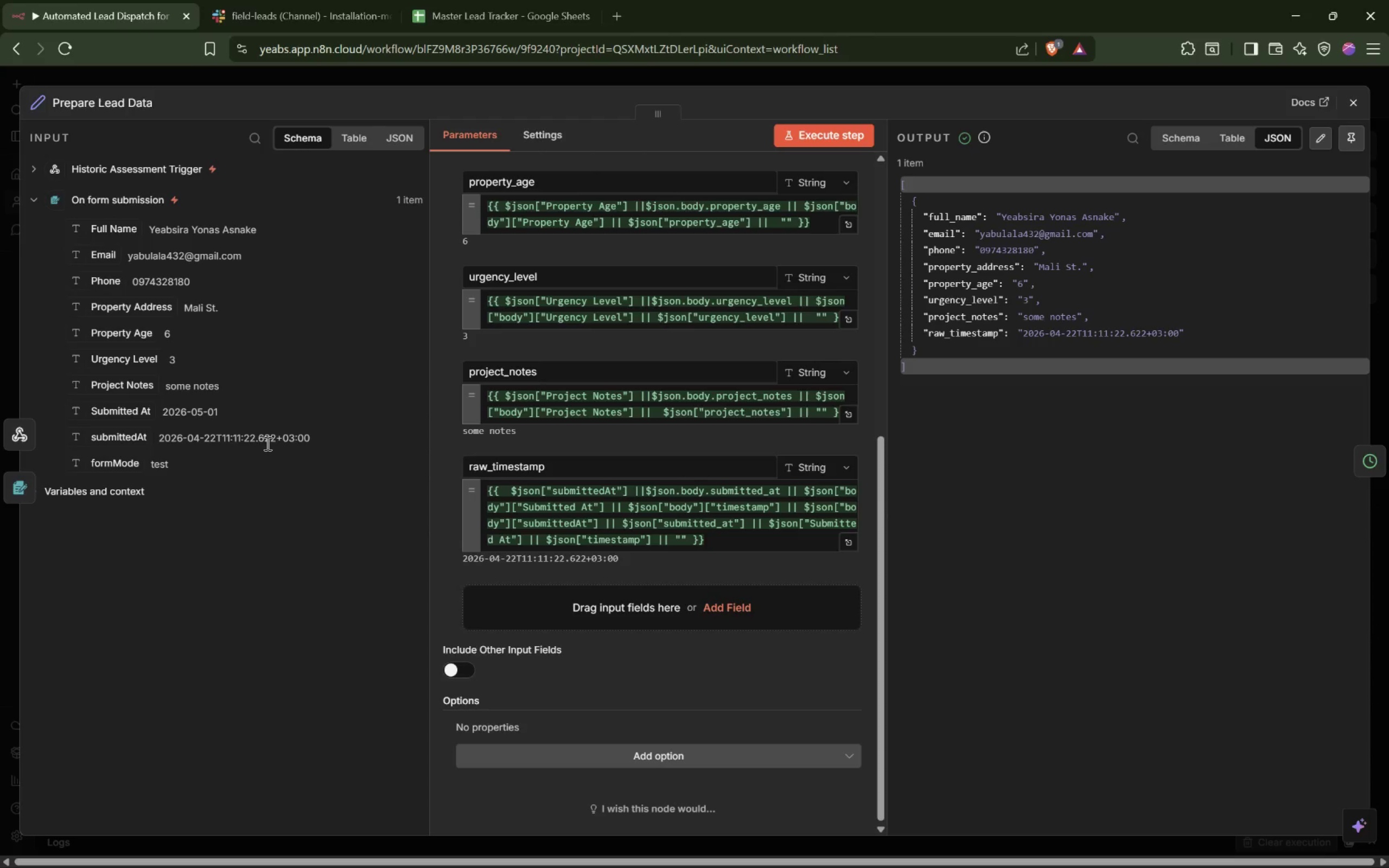 
wait(6.0)
 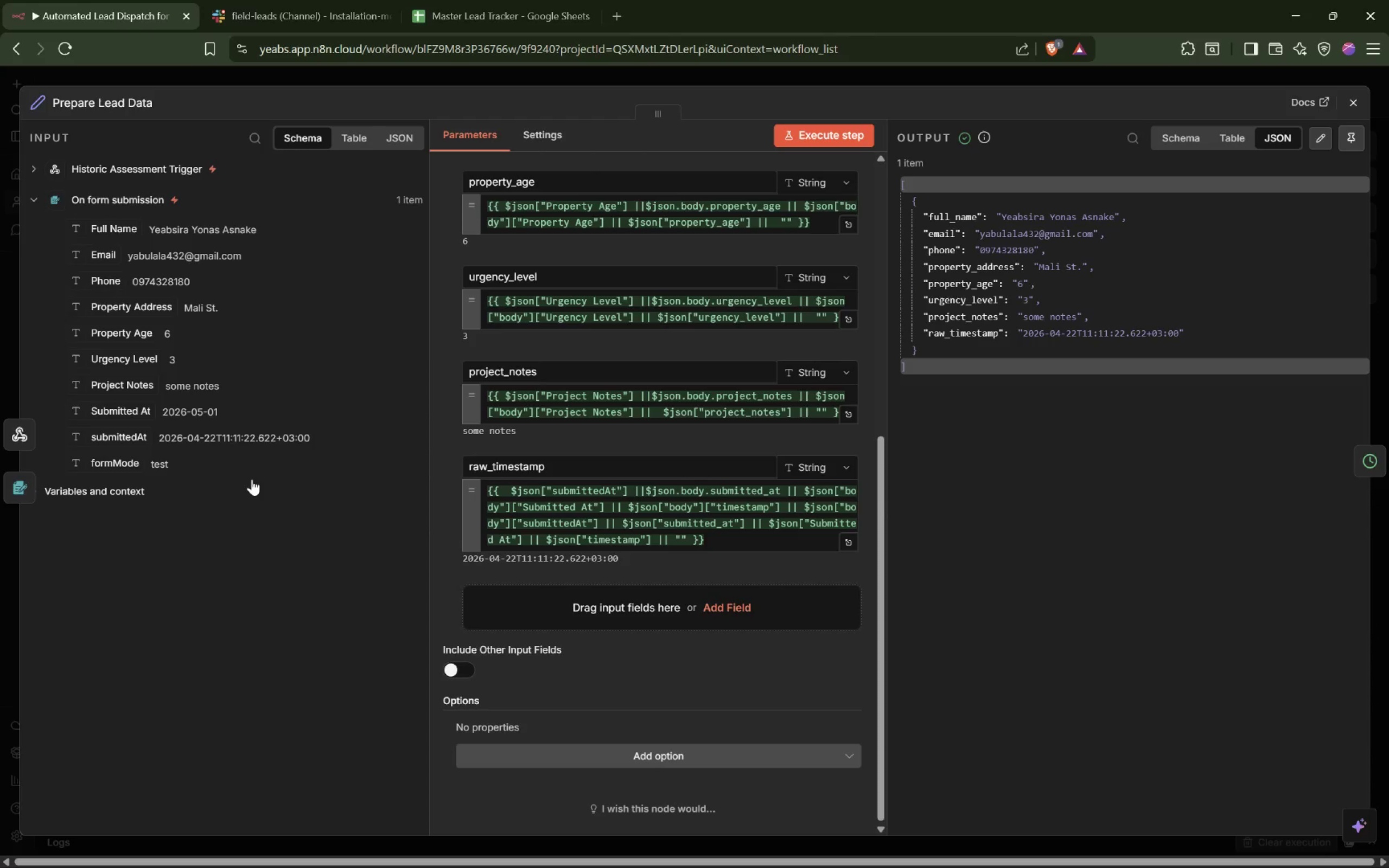 
left_click([518, 78])
 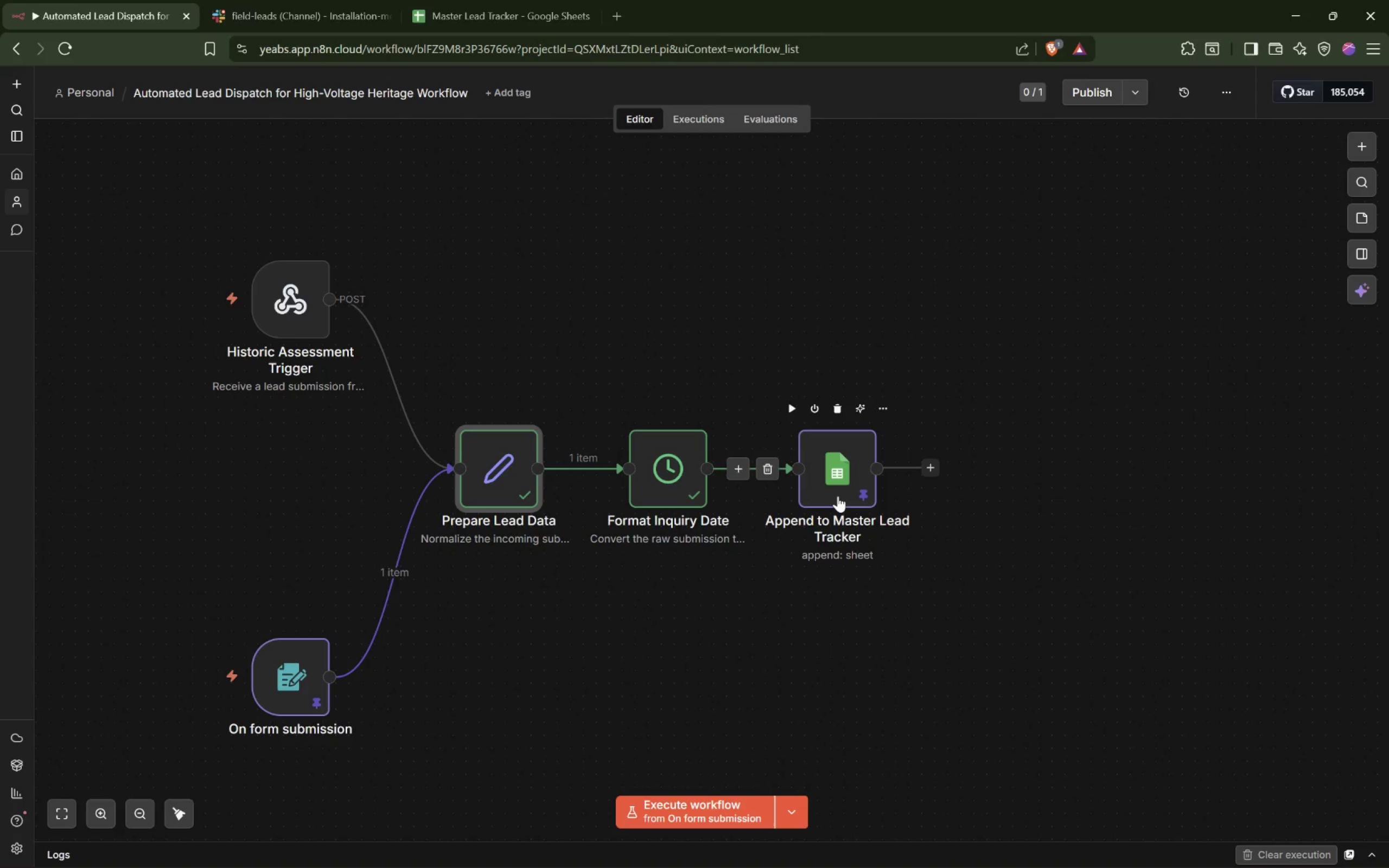 
double_click([838, 496])
 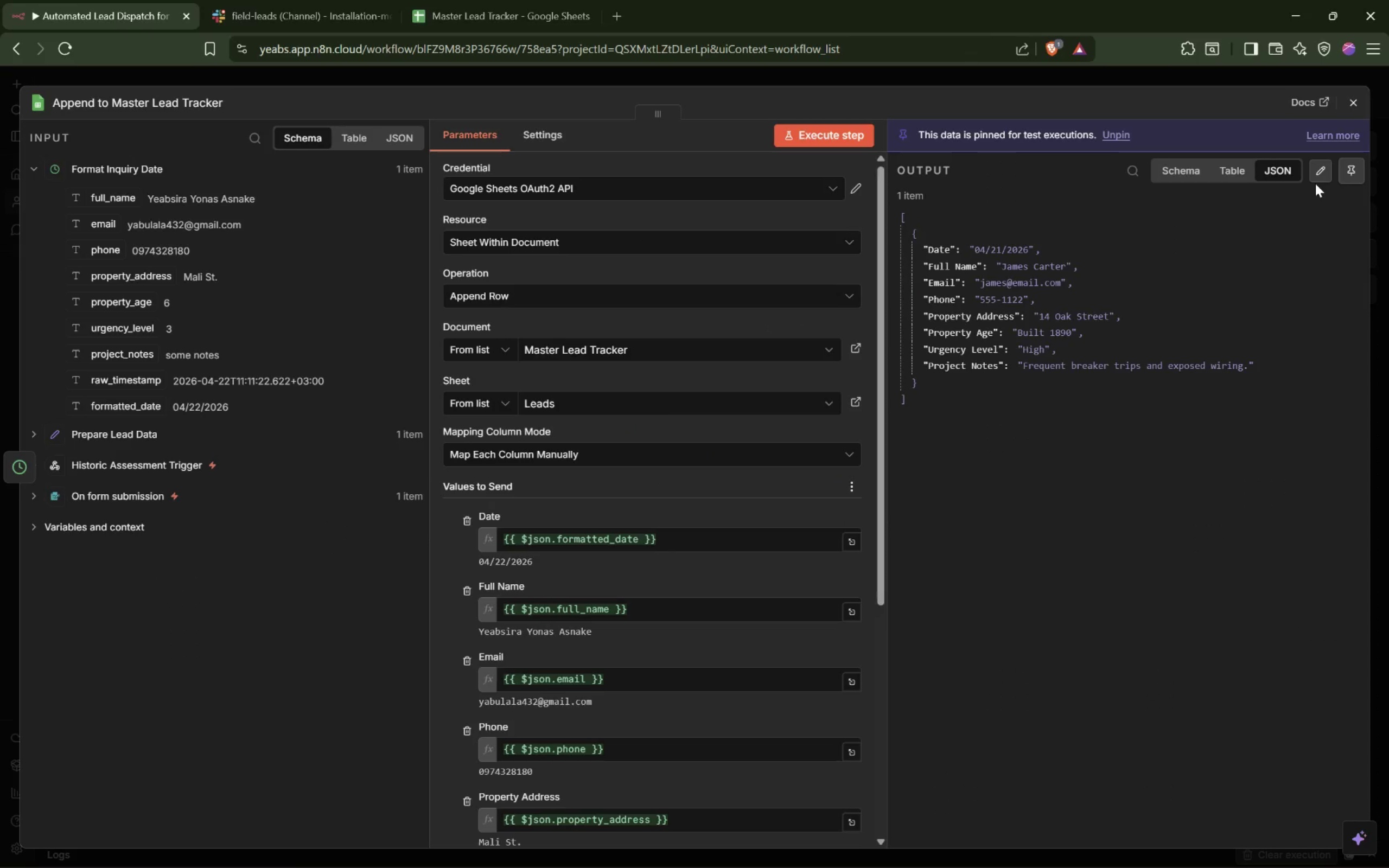 
left_click([1355, 174])
 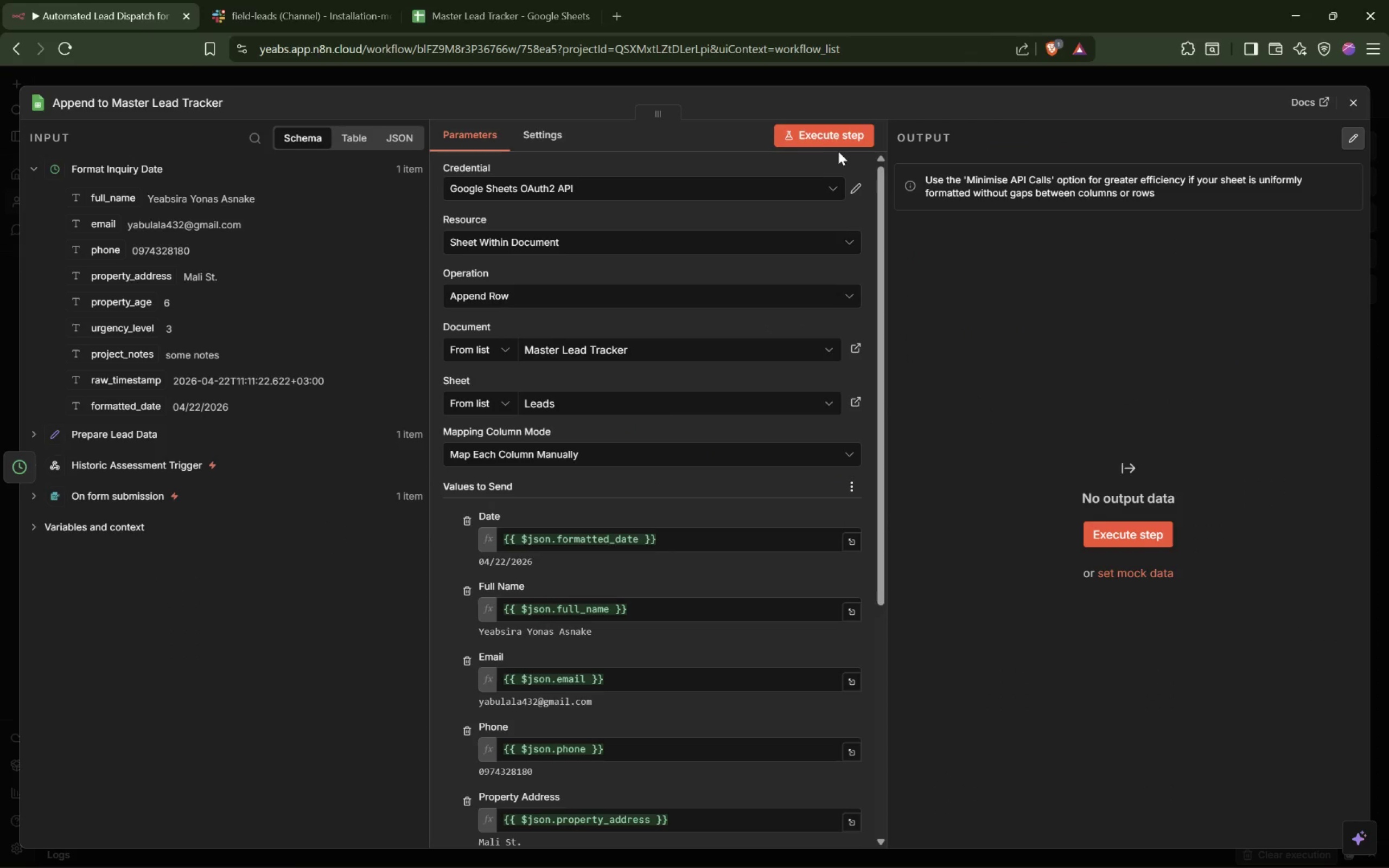 
left_click([833, 127])
 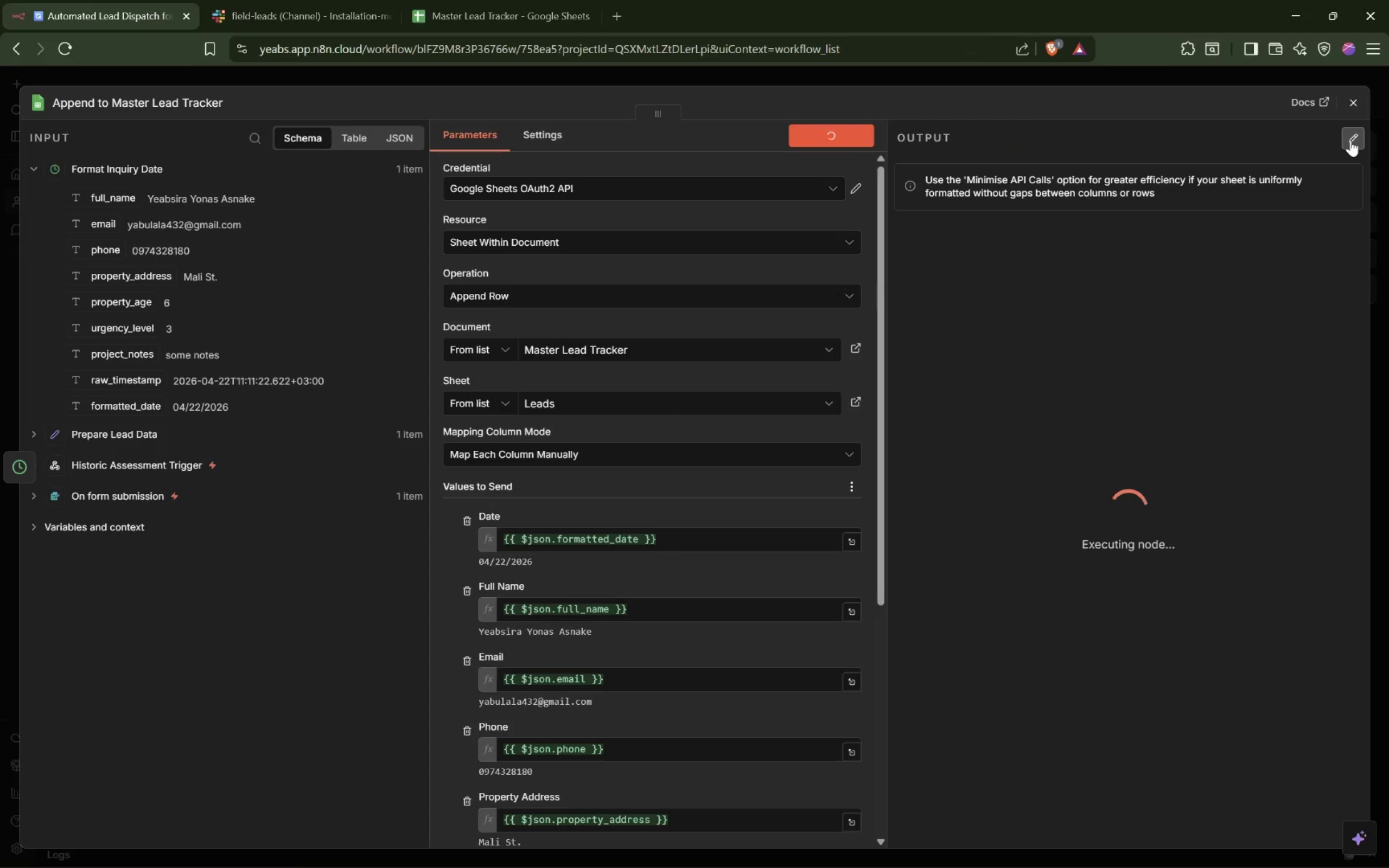 
left_click([1350, 140])
 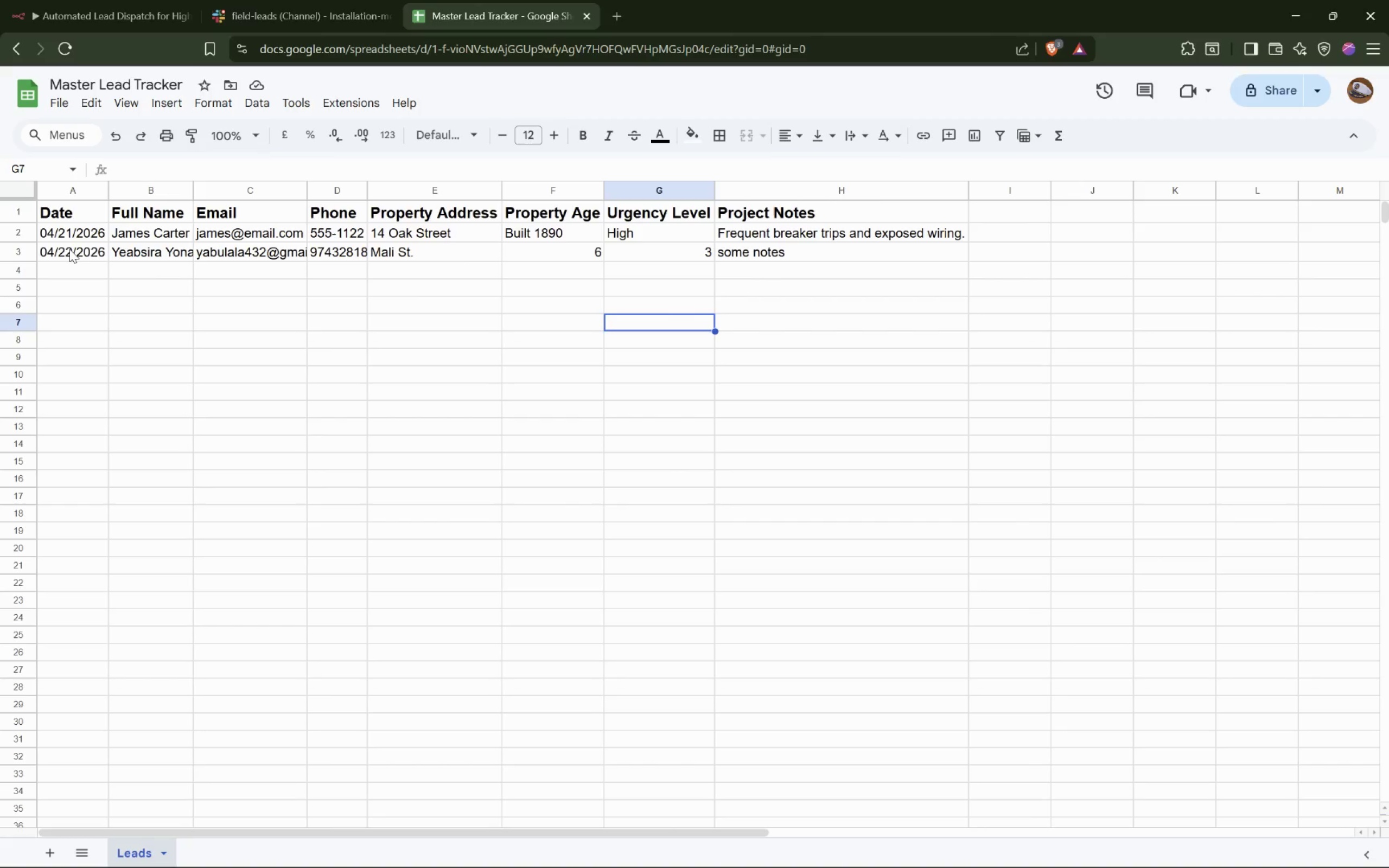 
wait(7.55)
 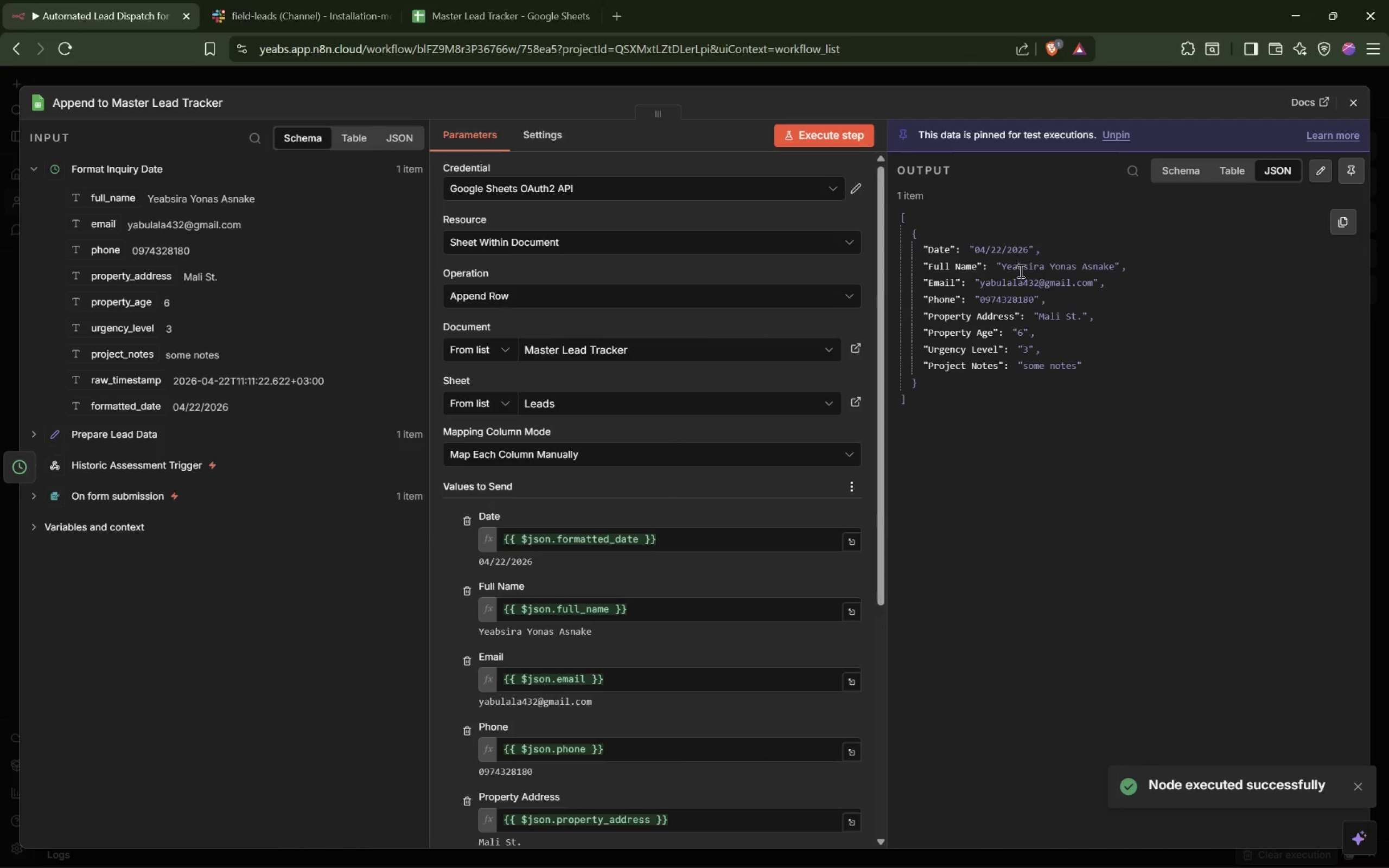 
double_click([193, 184])
 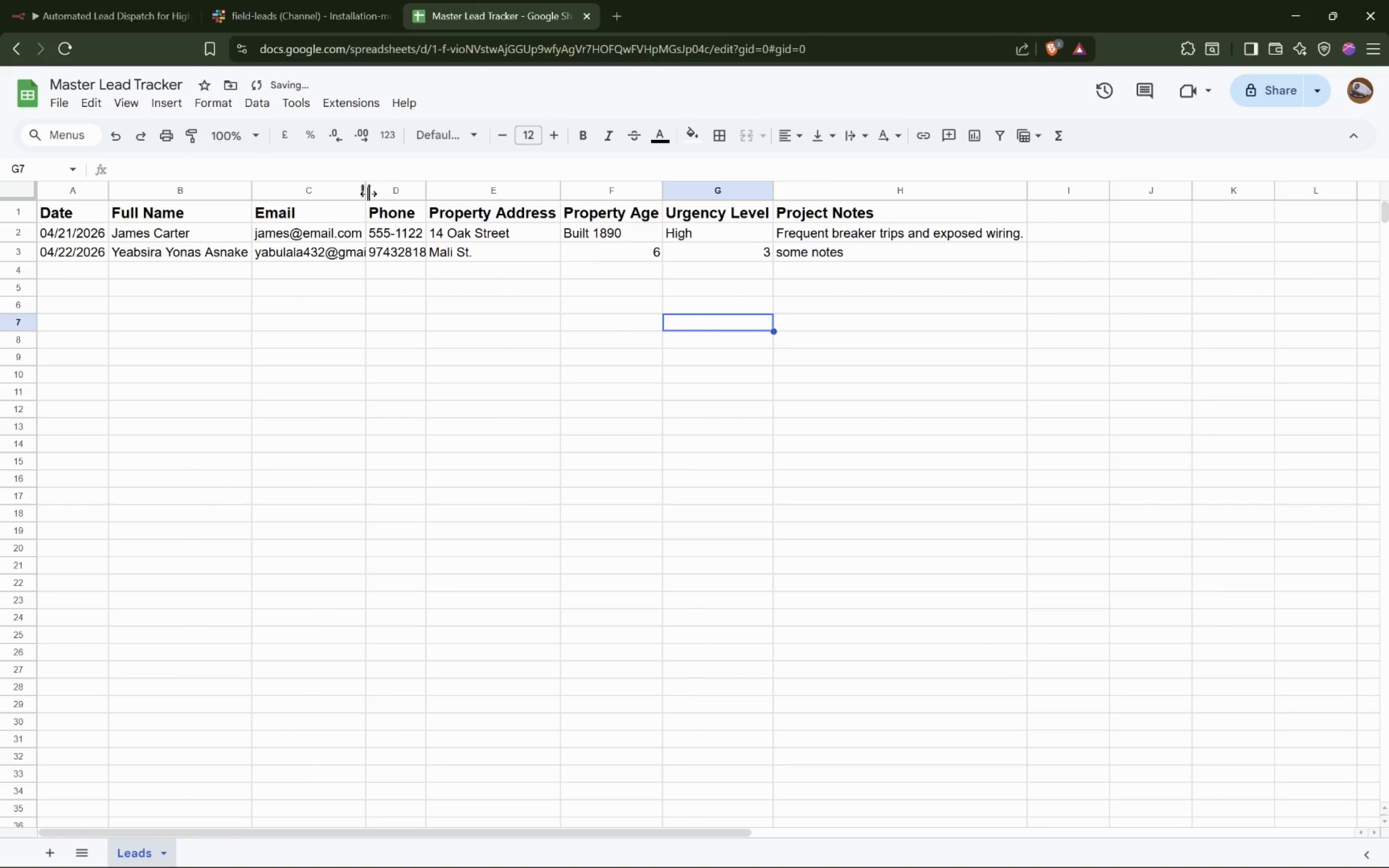 
double_click([368, 194])
 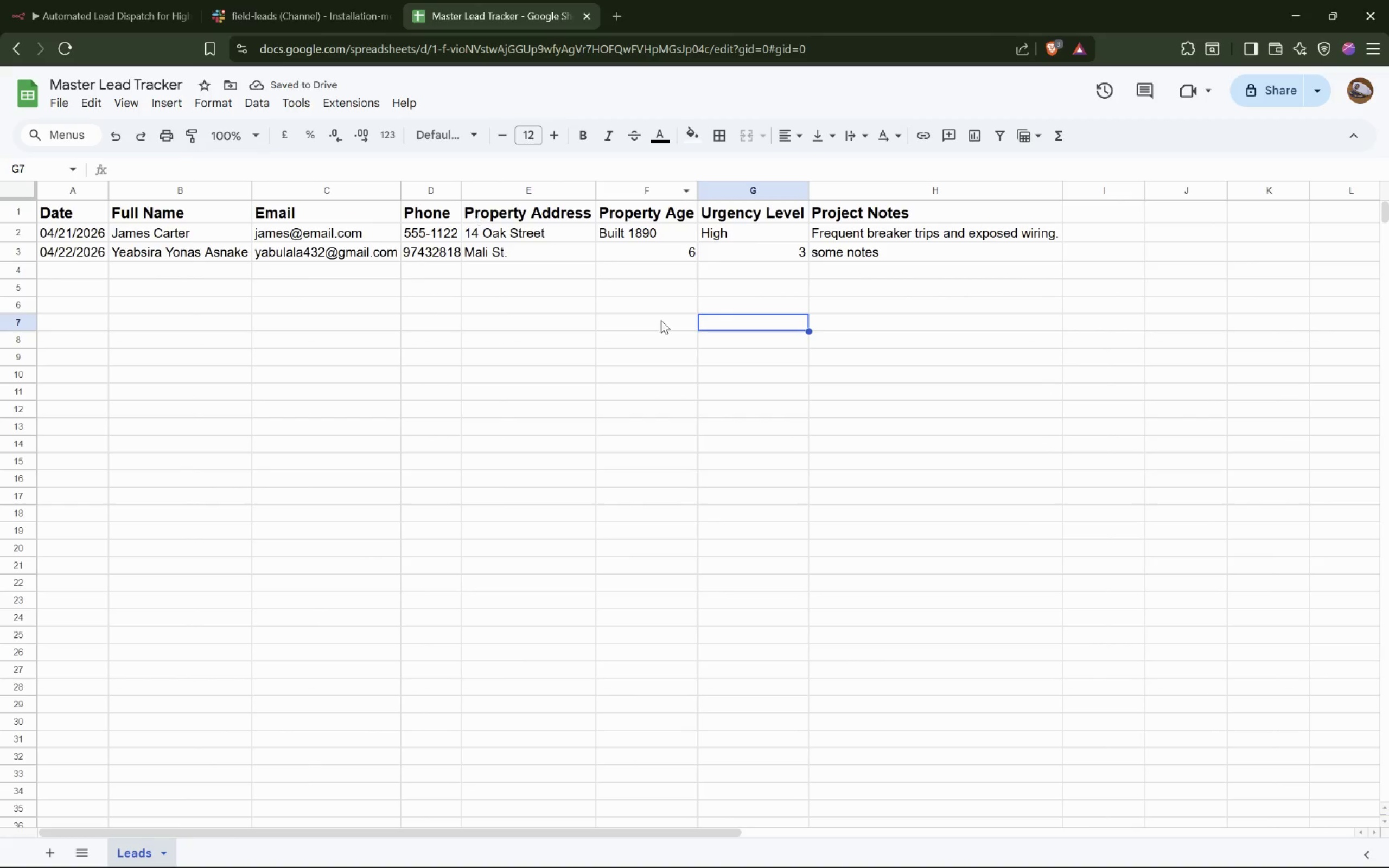 
left_click([603, 440])
 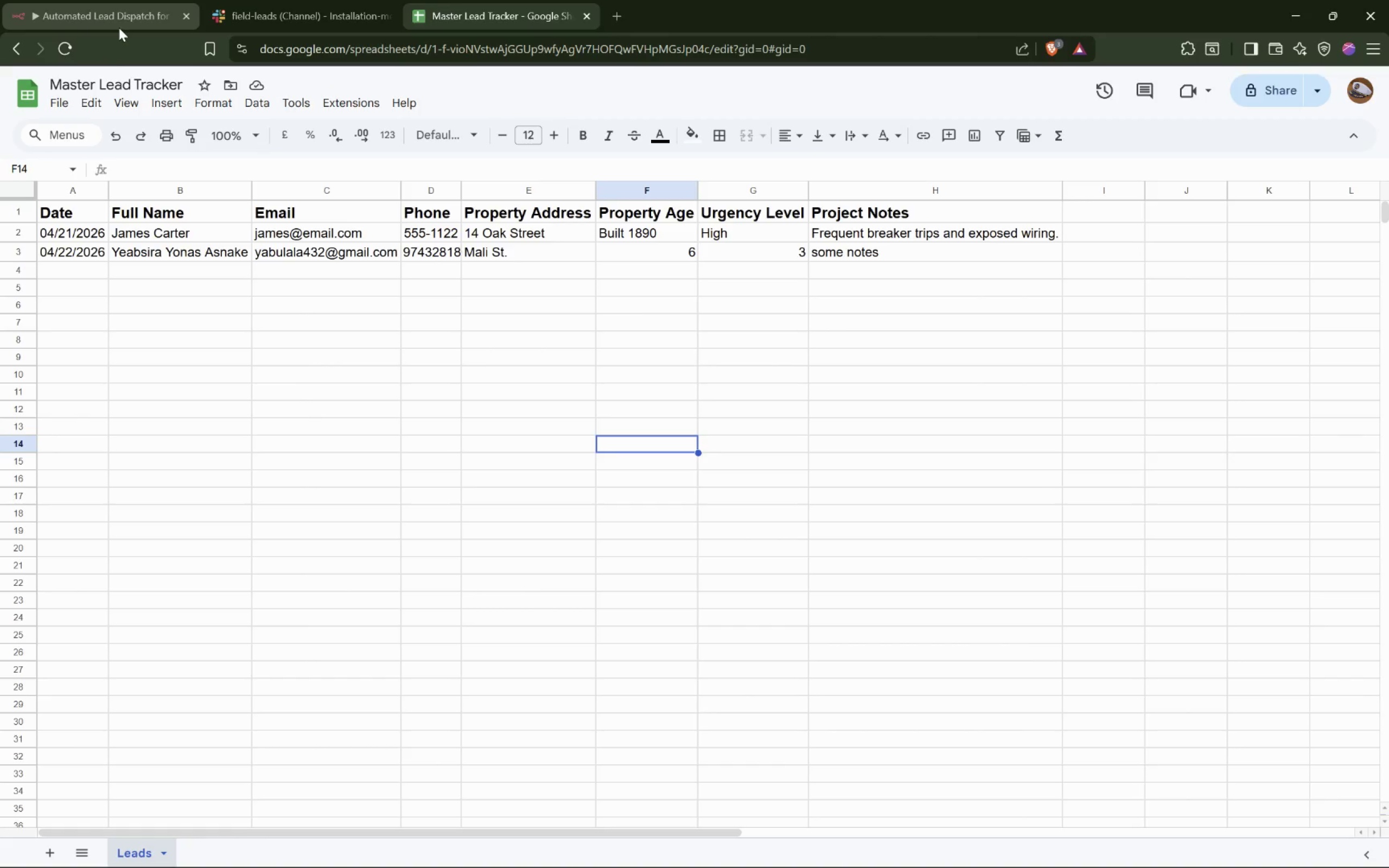 
left_click([119, 28])
 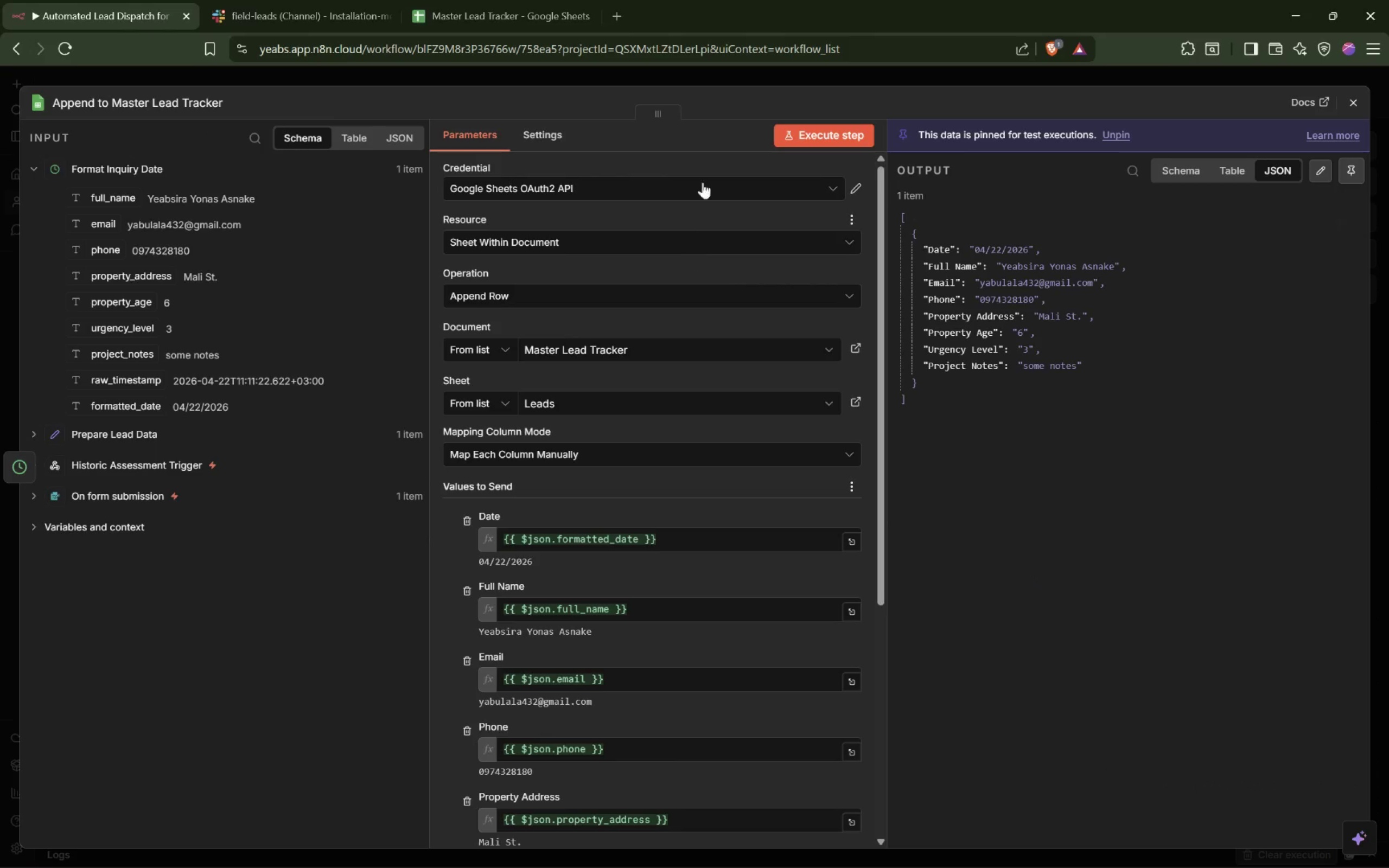 
left_click([774, 82])
 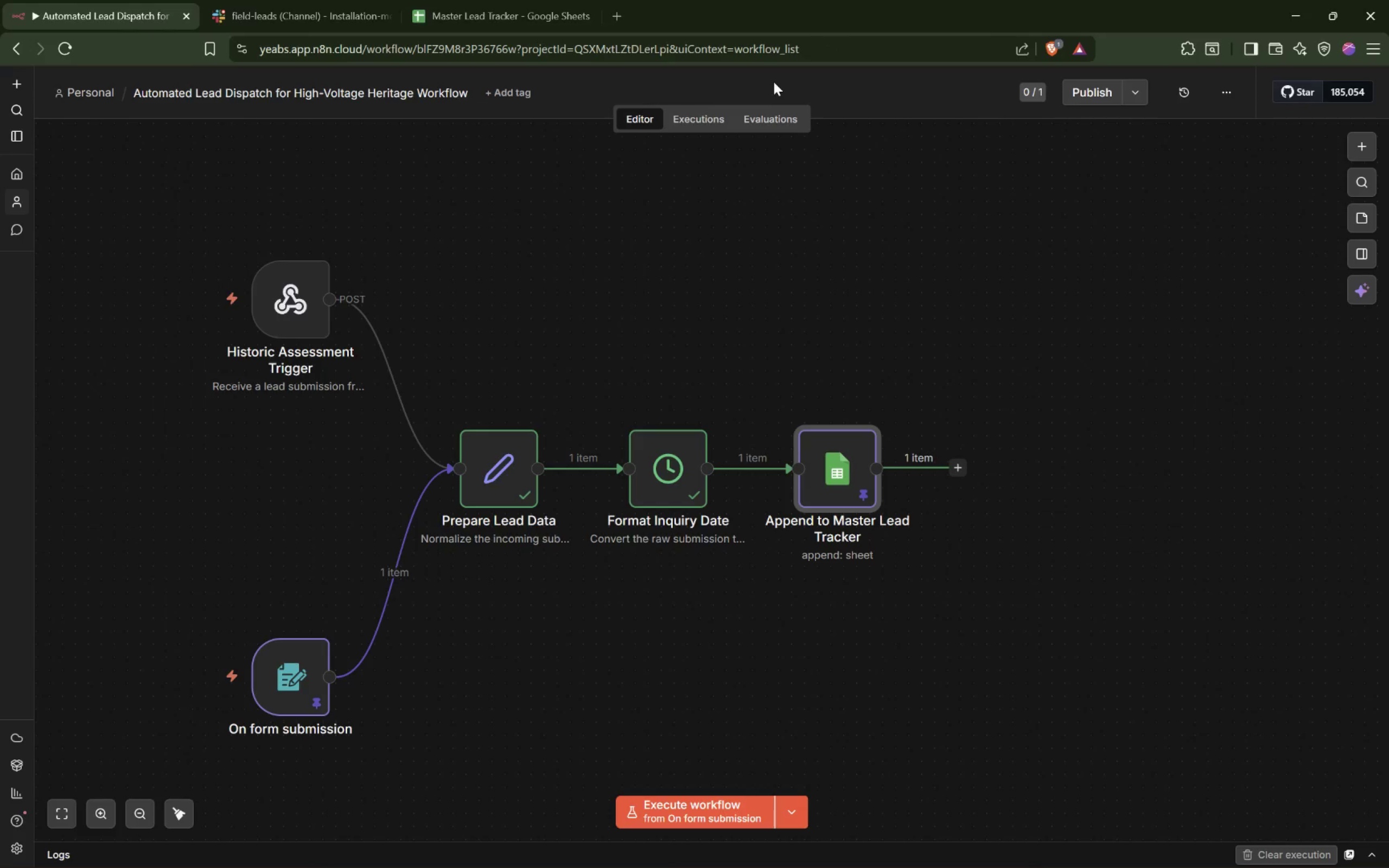 
wait(5.69)
 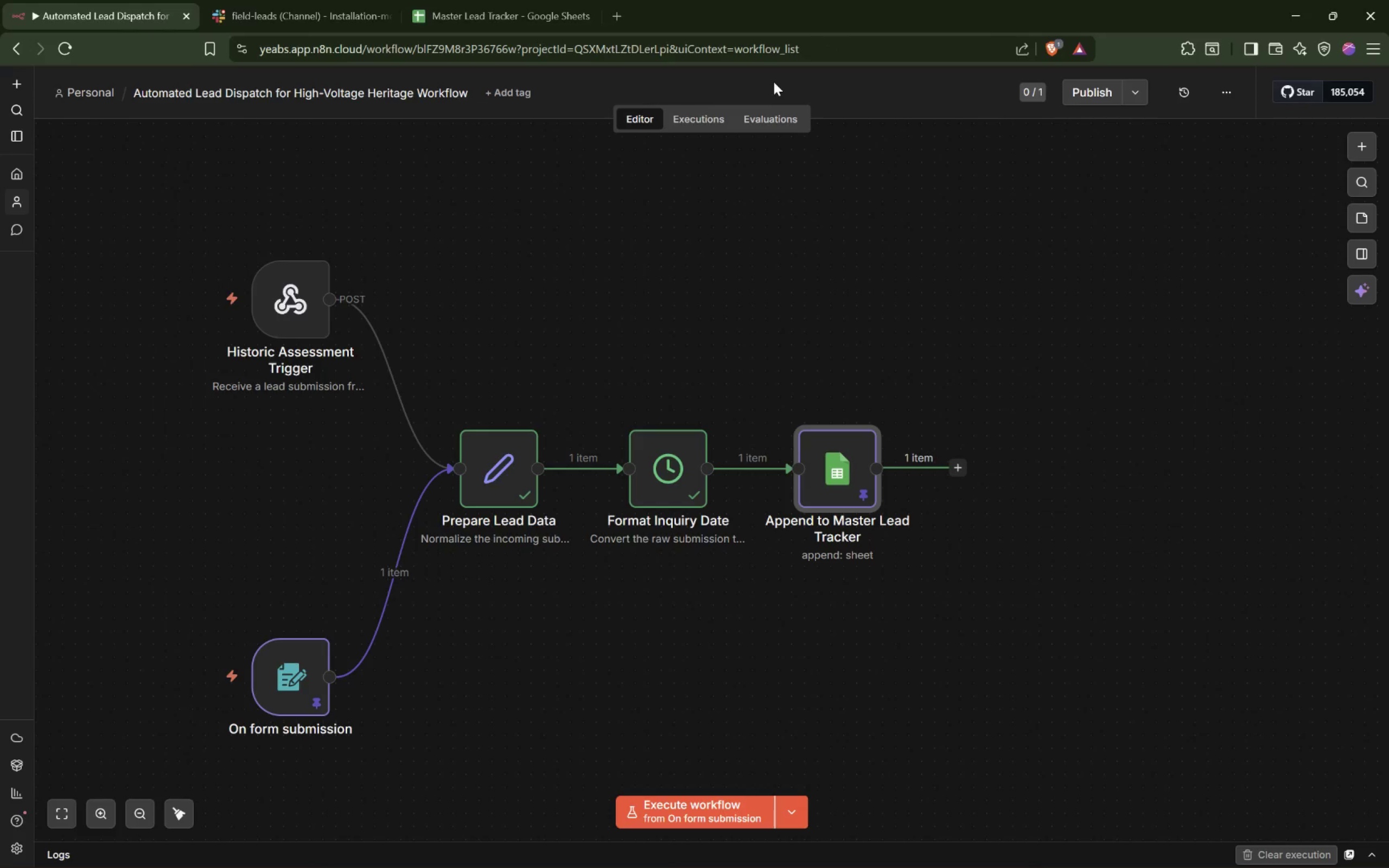 
key(Alt+AltLeft)
 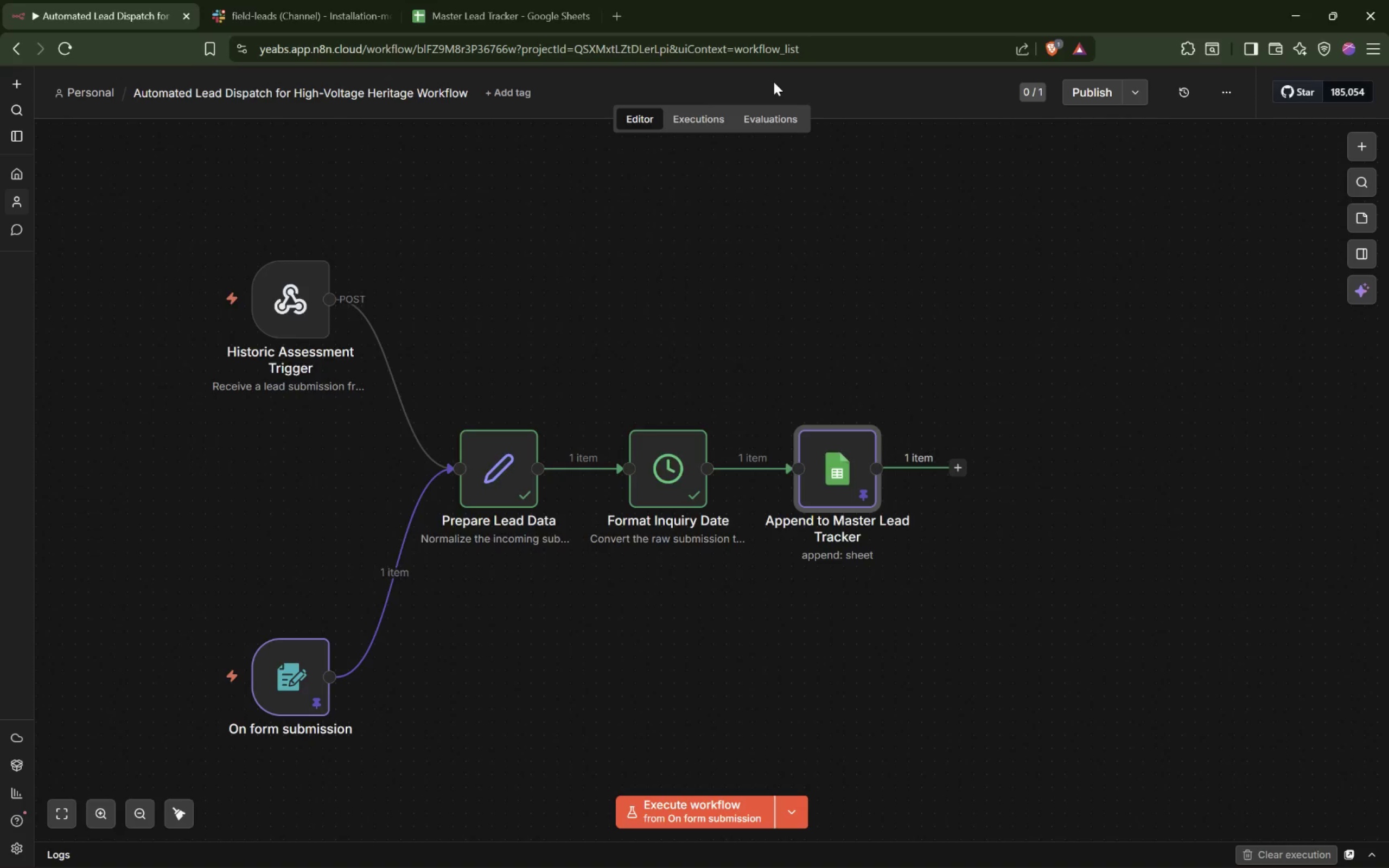 
key(Alt+Tab)
 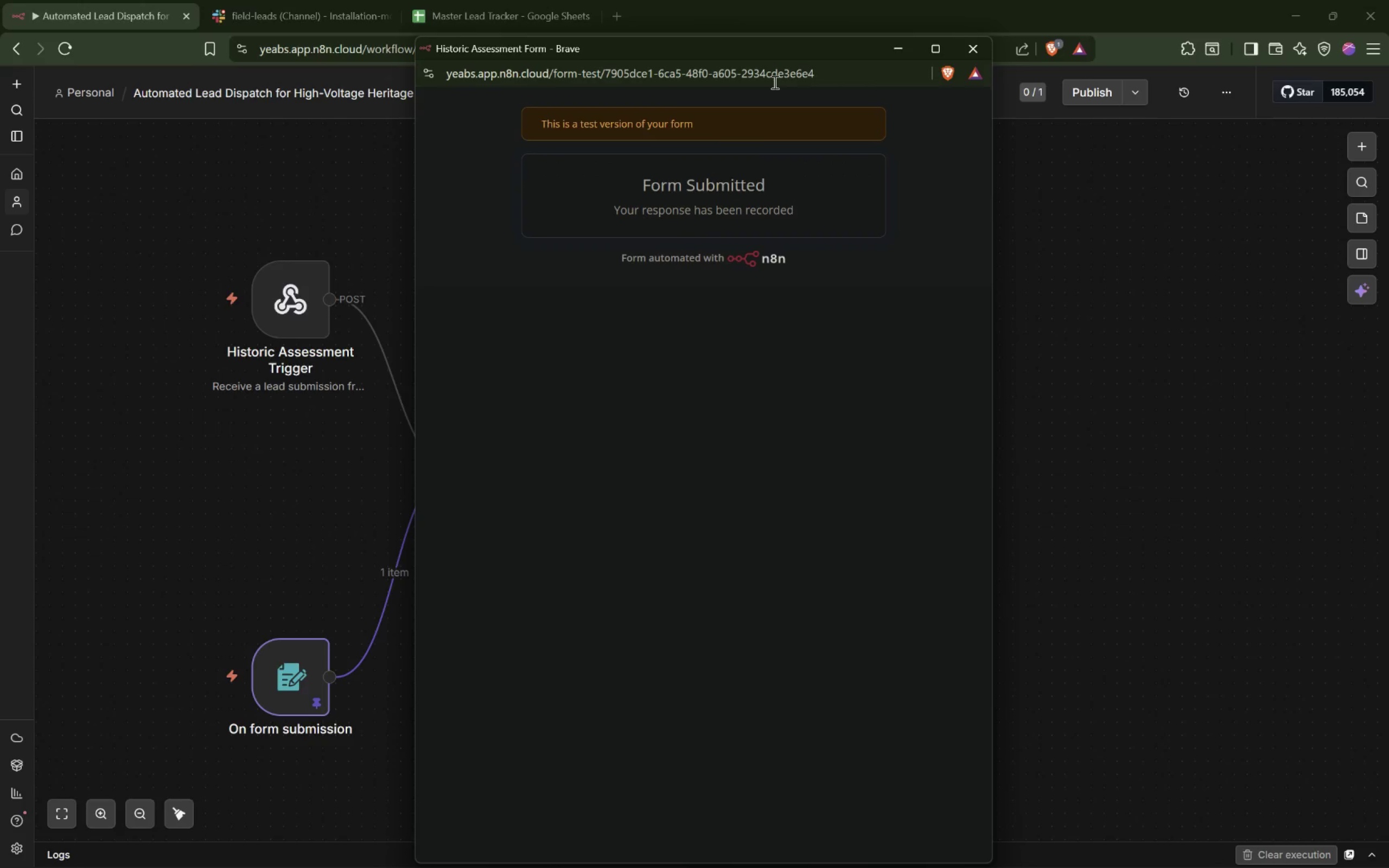 
key(Alt+Tab)
 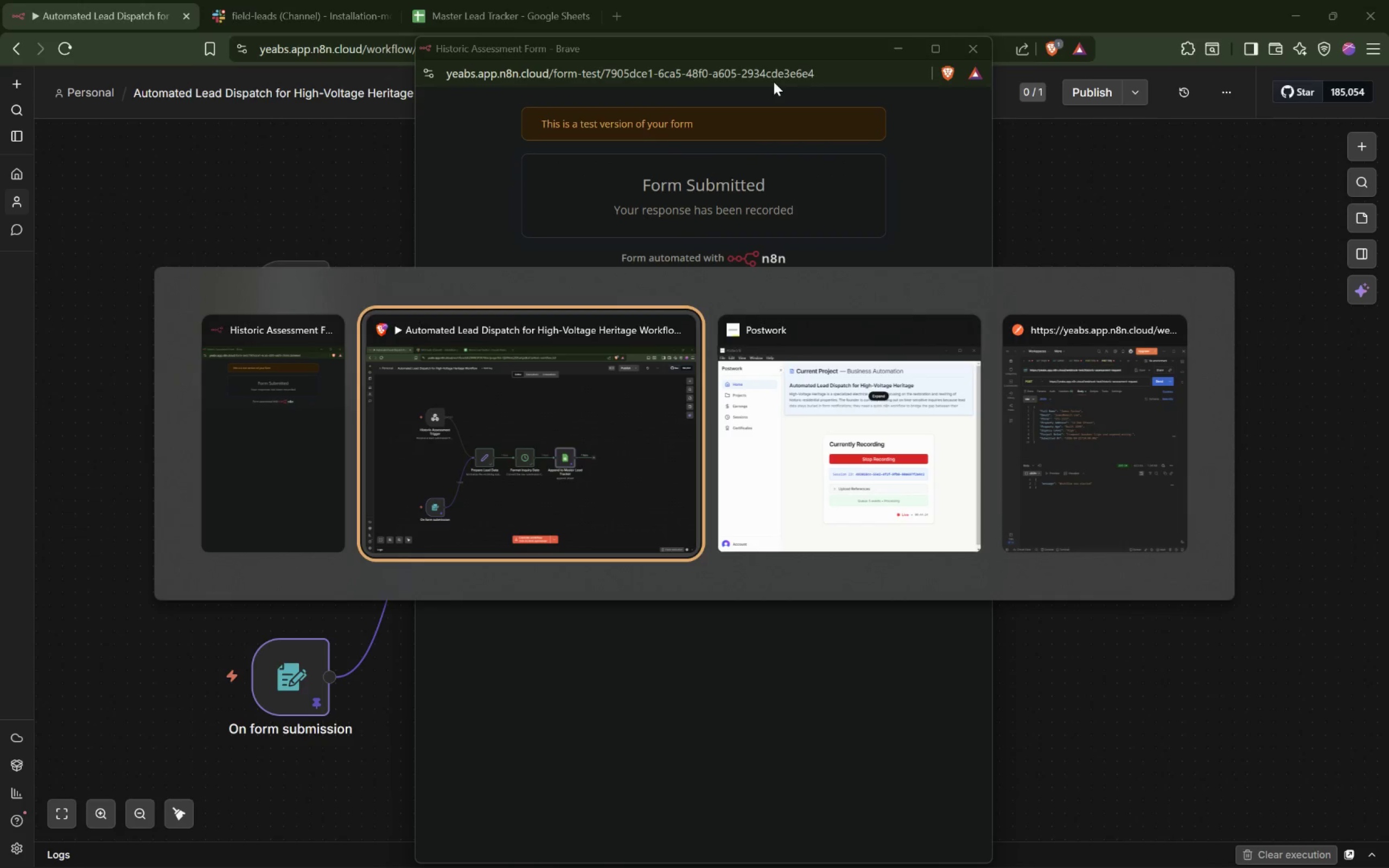 
key(Alt+Tab)